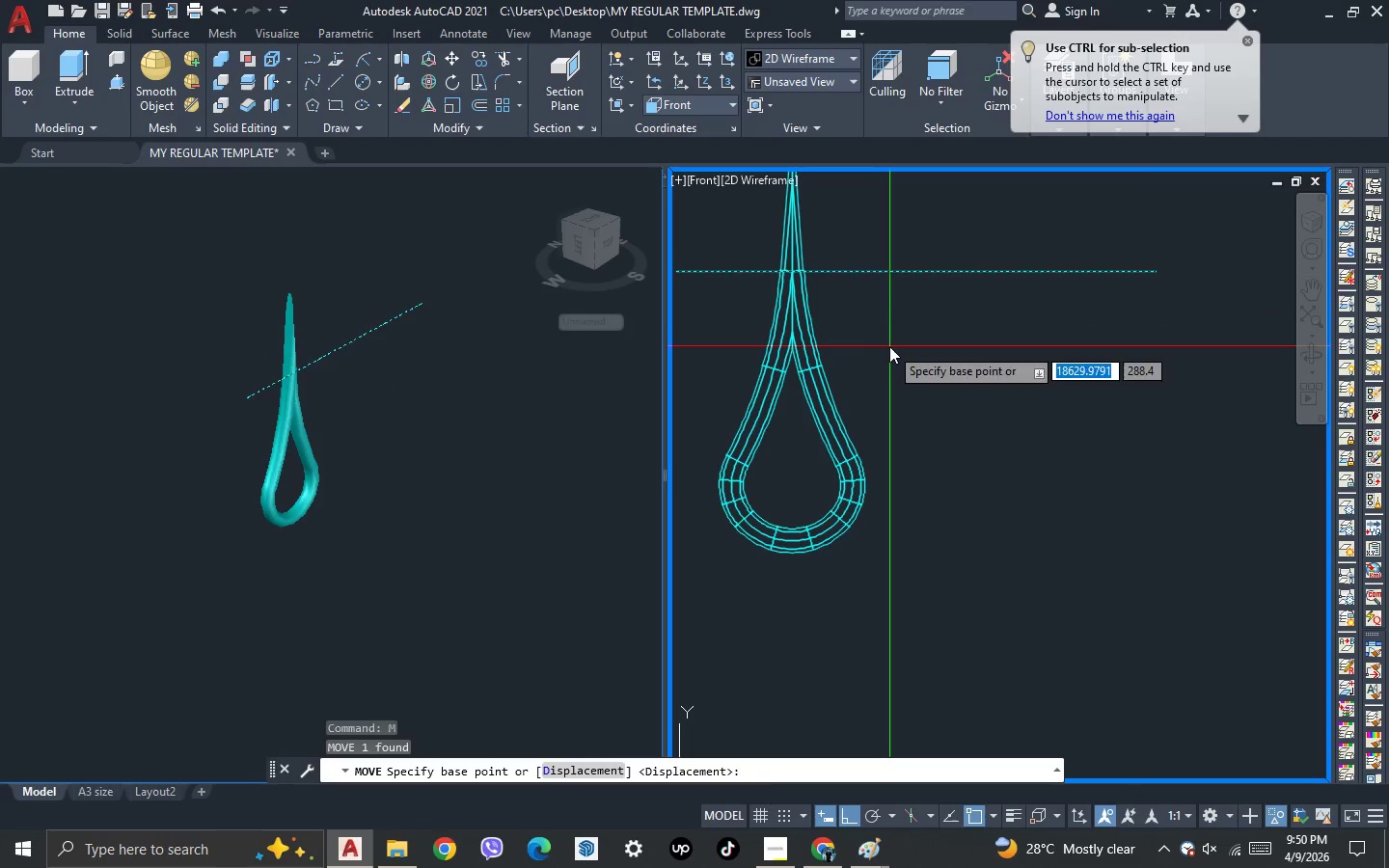 
left_click([889, 346])
 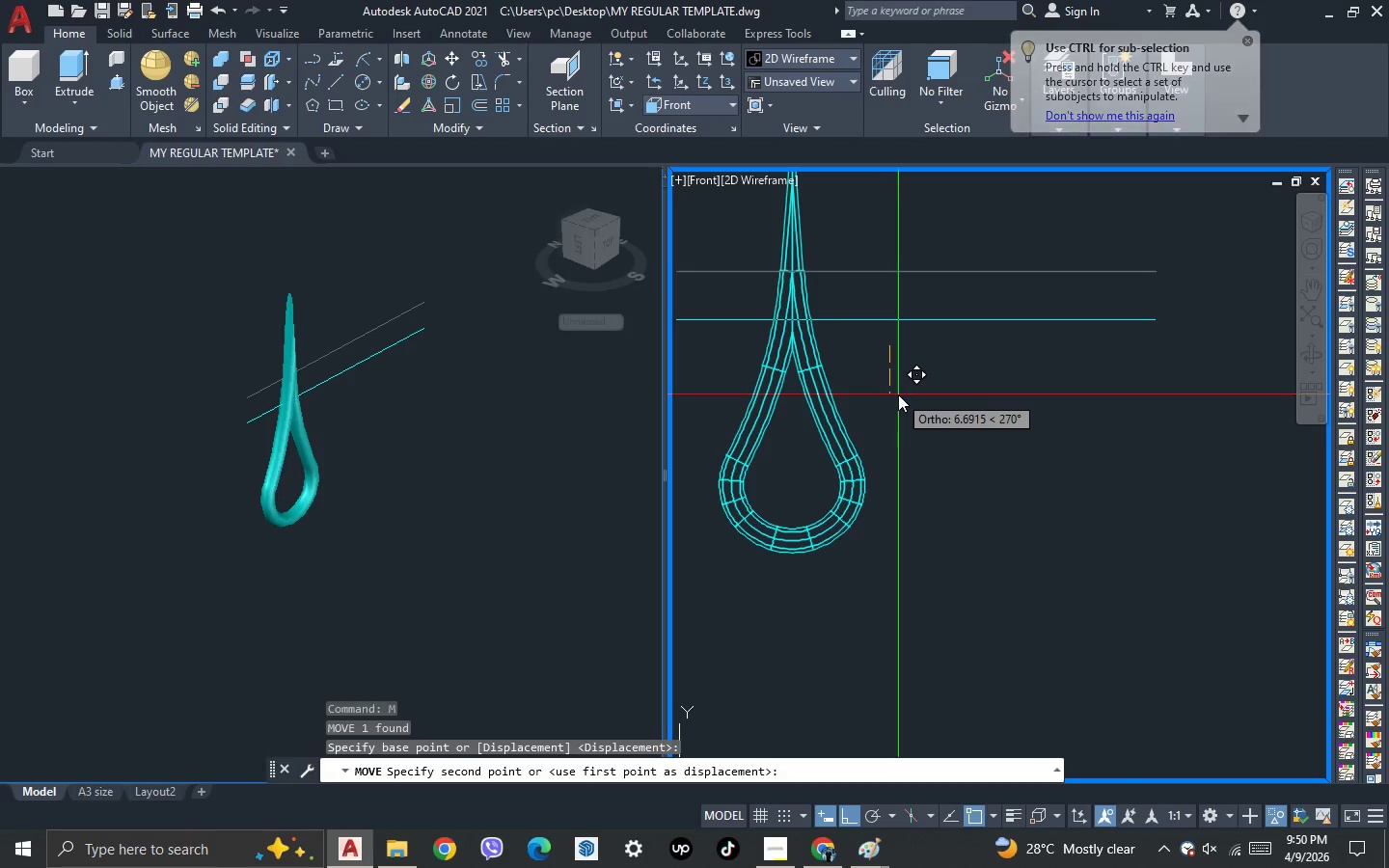 
left_click([898, 394])
 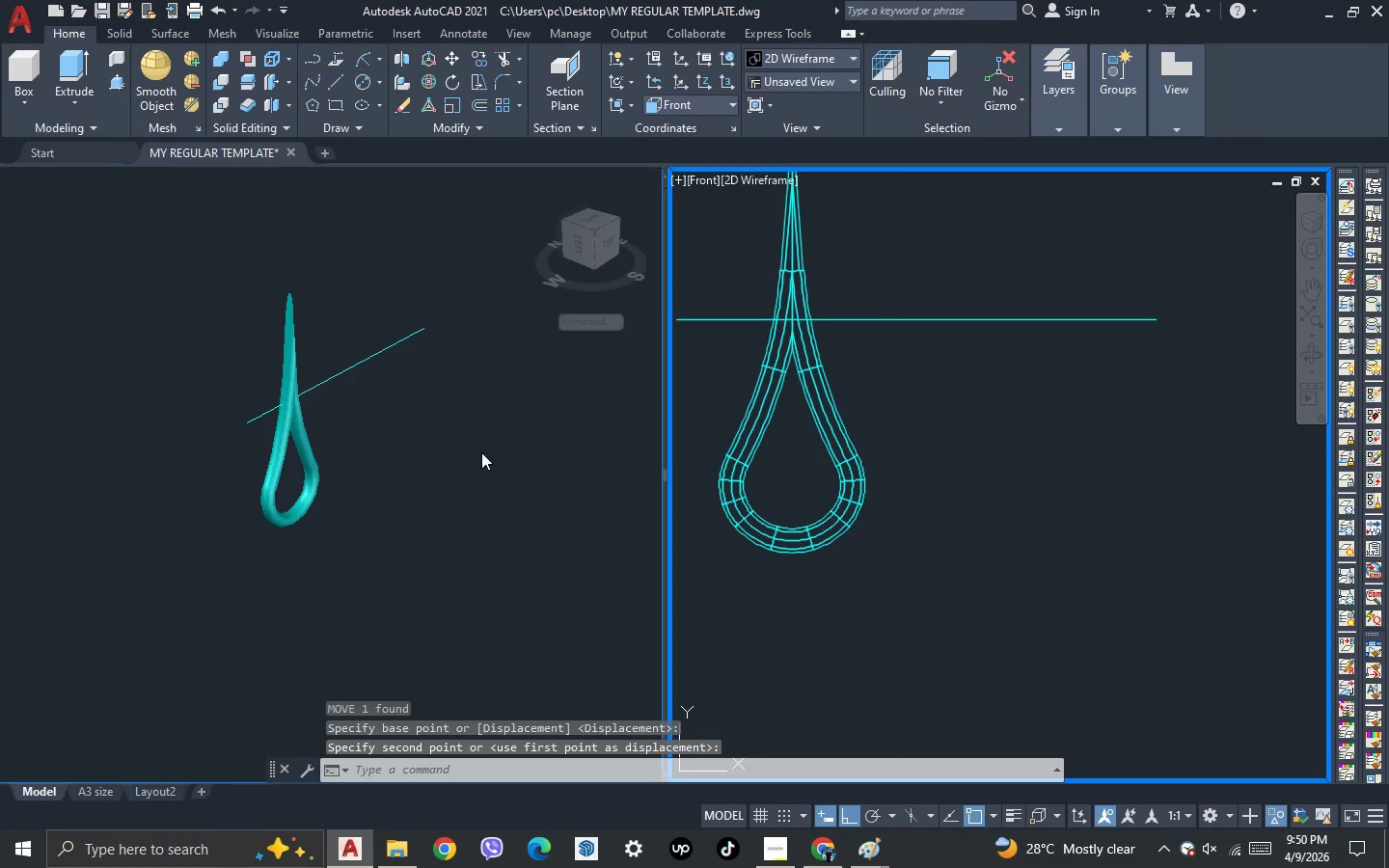 
left_click([477, 452])
 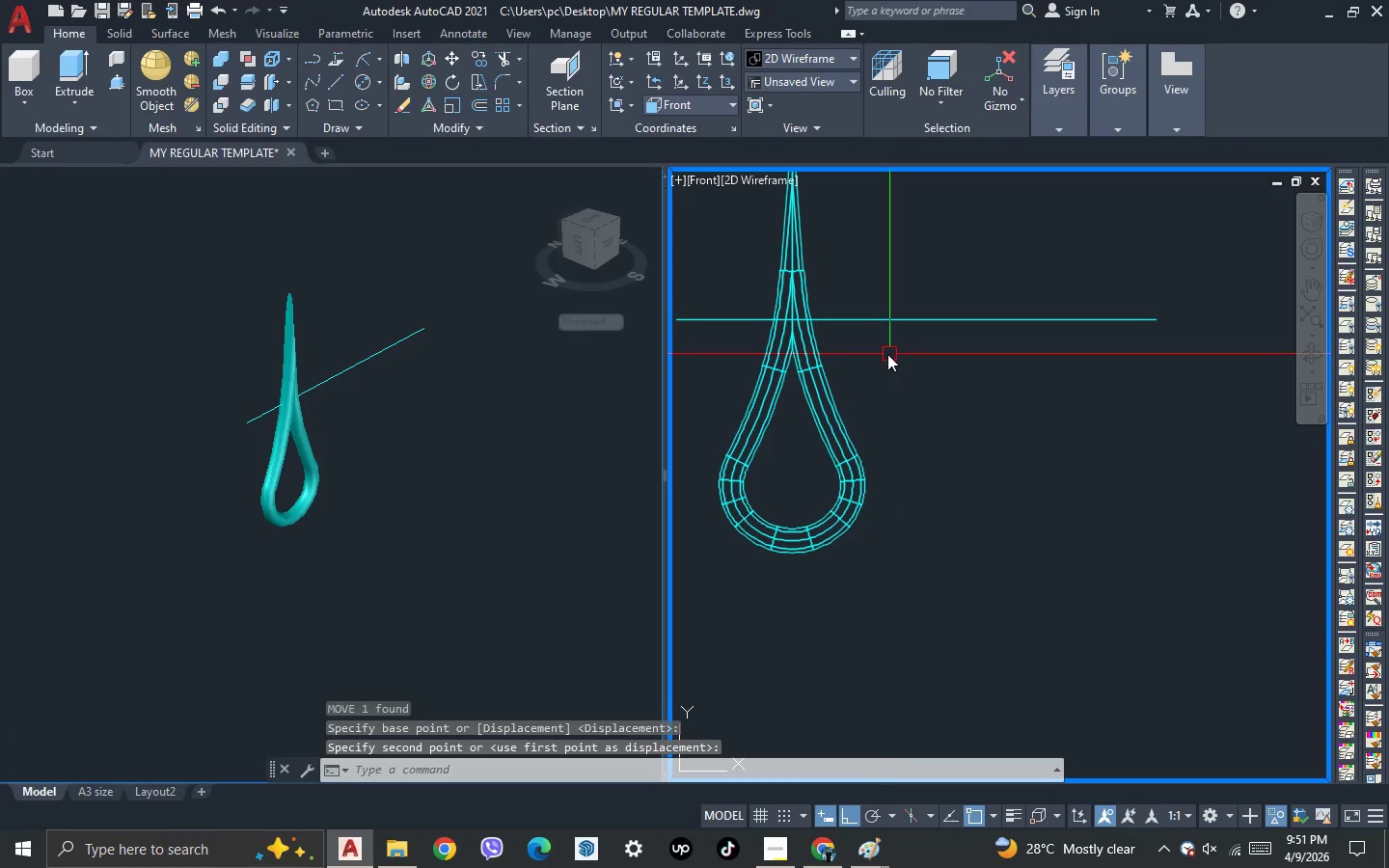 
left_click_drag(start_coordinate=[849, 345], to_coordinate=[849, 329])
 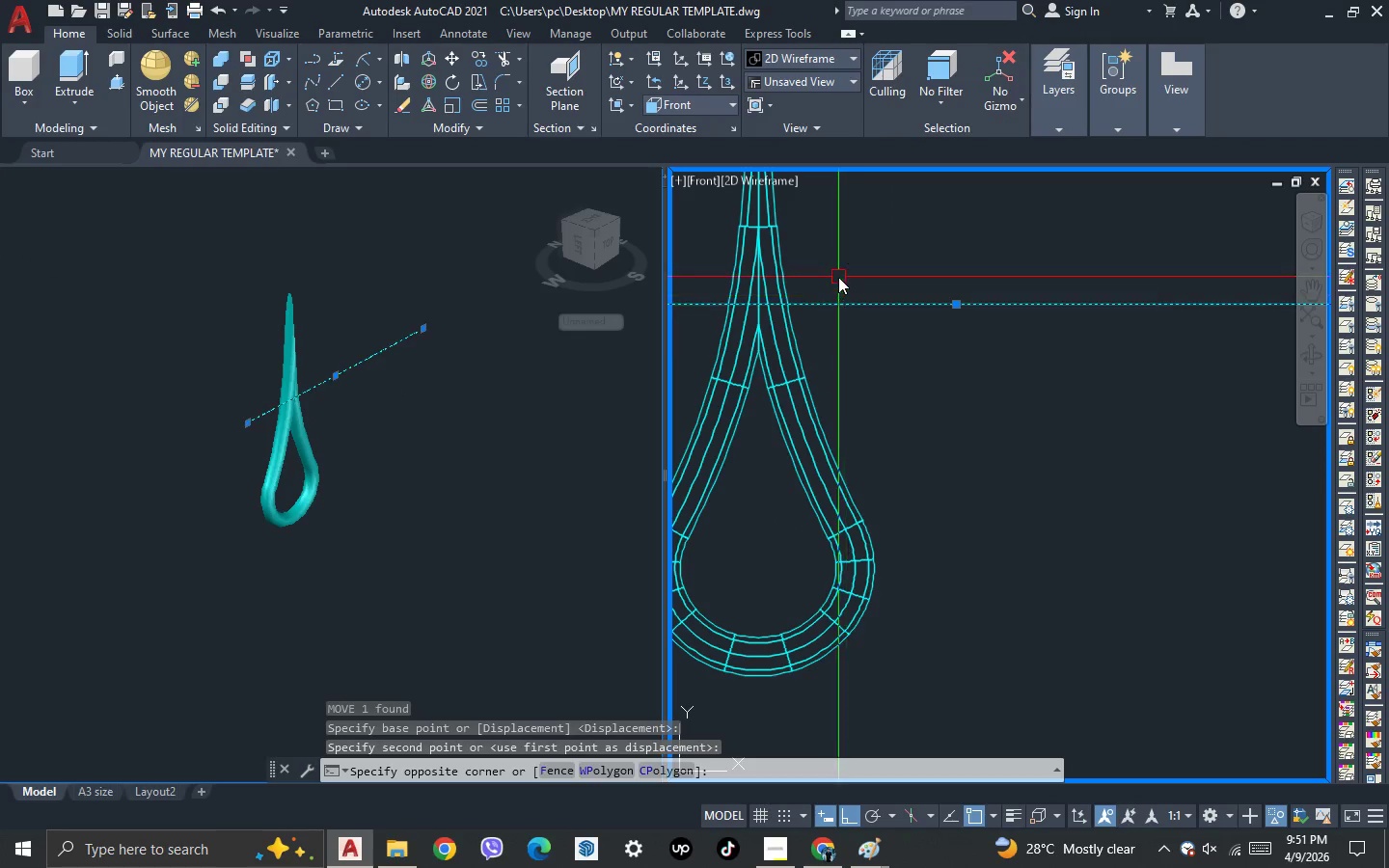 
scroll: coordinate [847, 345], scroll_direction: up, amount: 1.0
 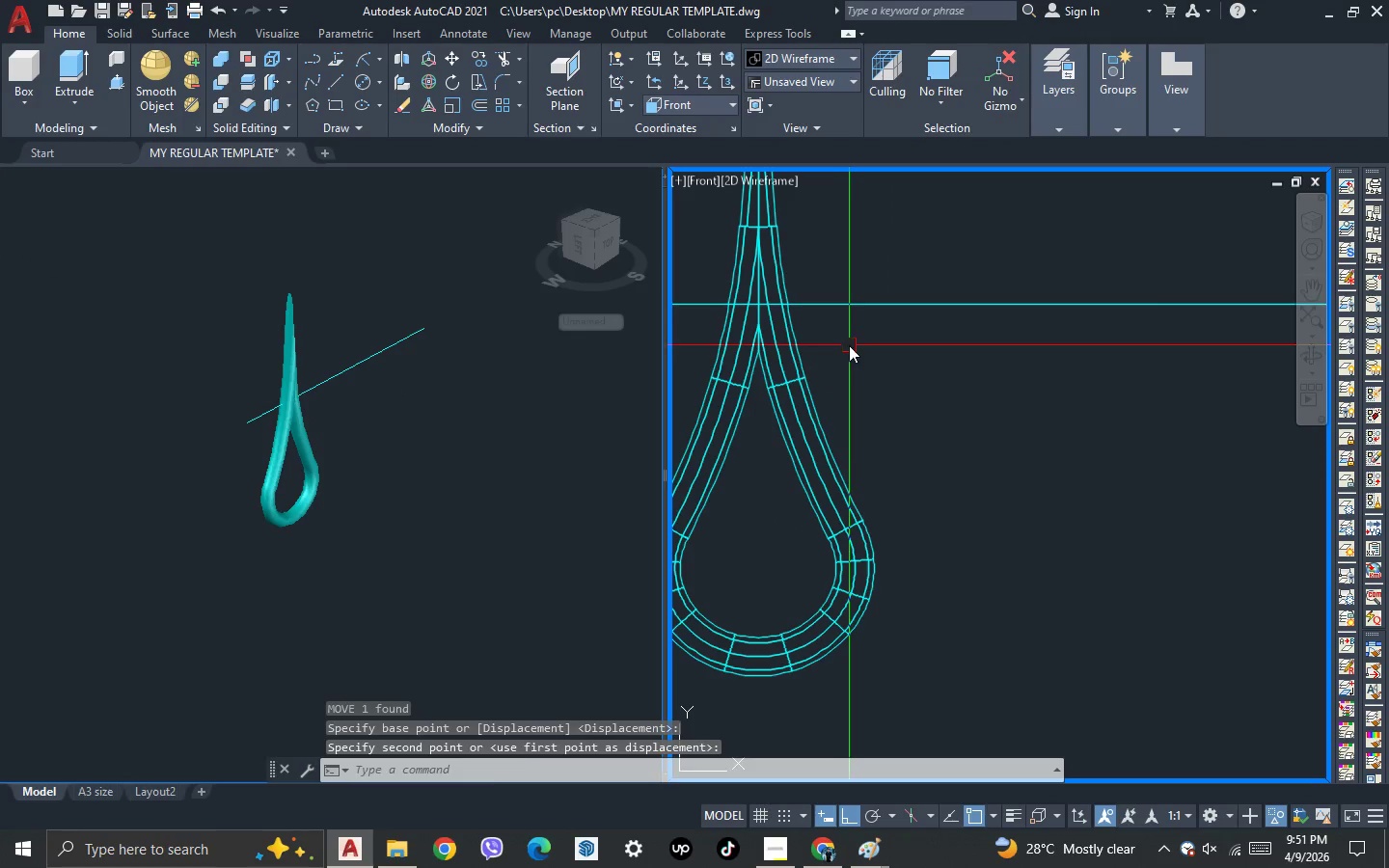 
double_click([838, 277])
 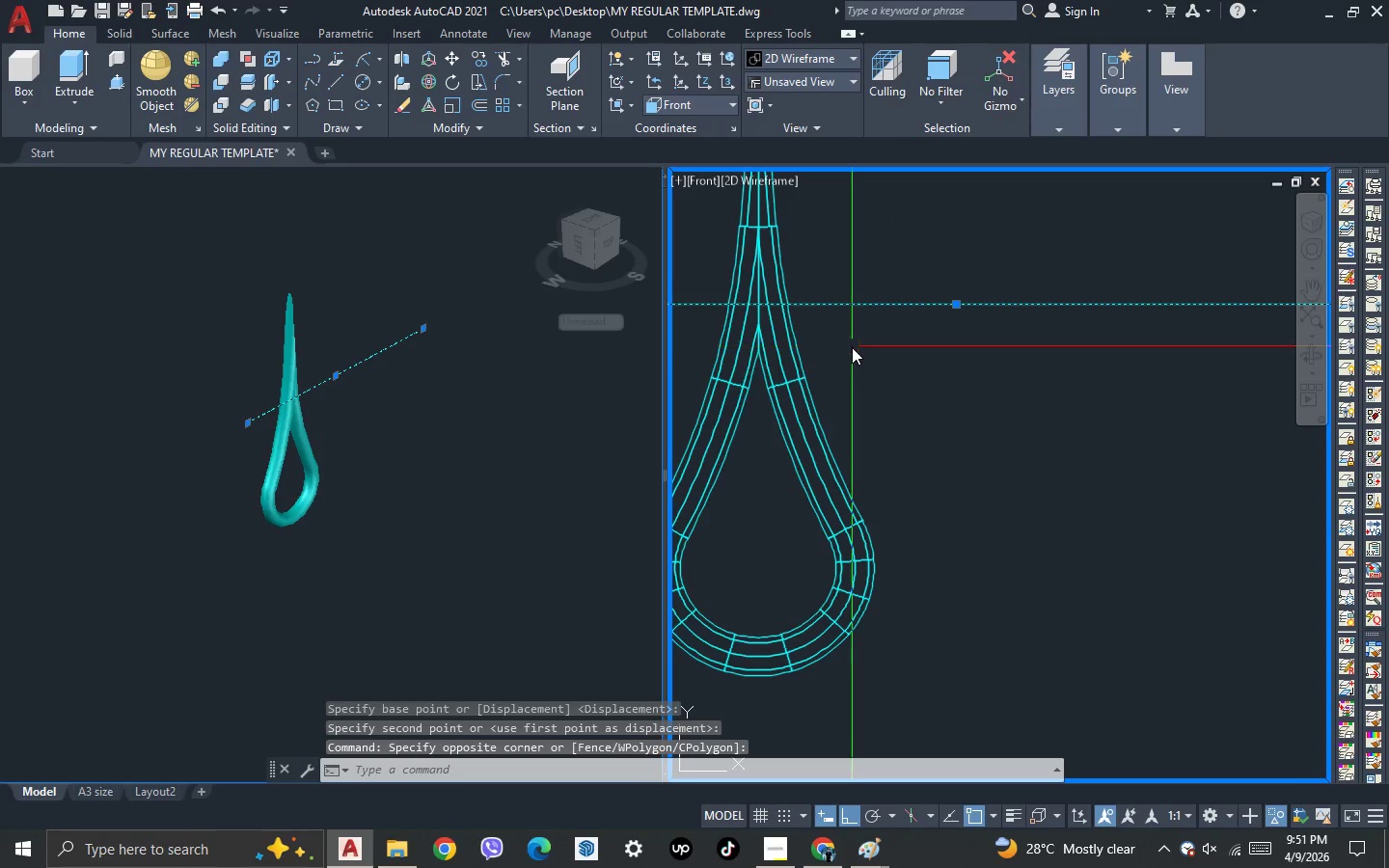 
key(M)
 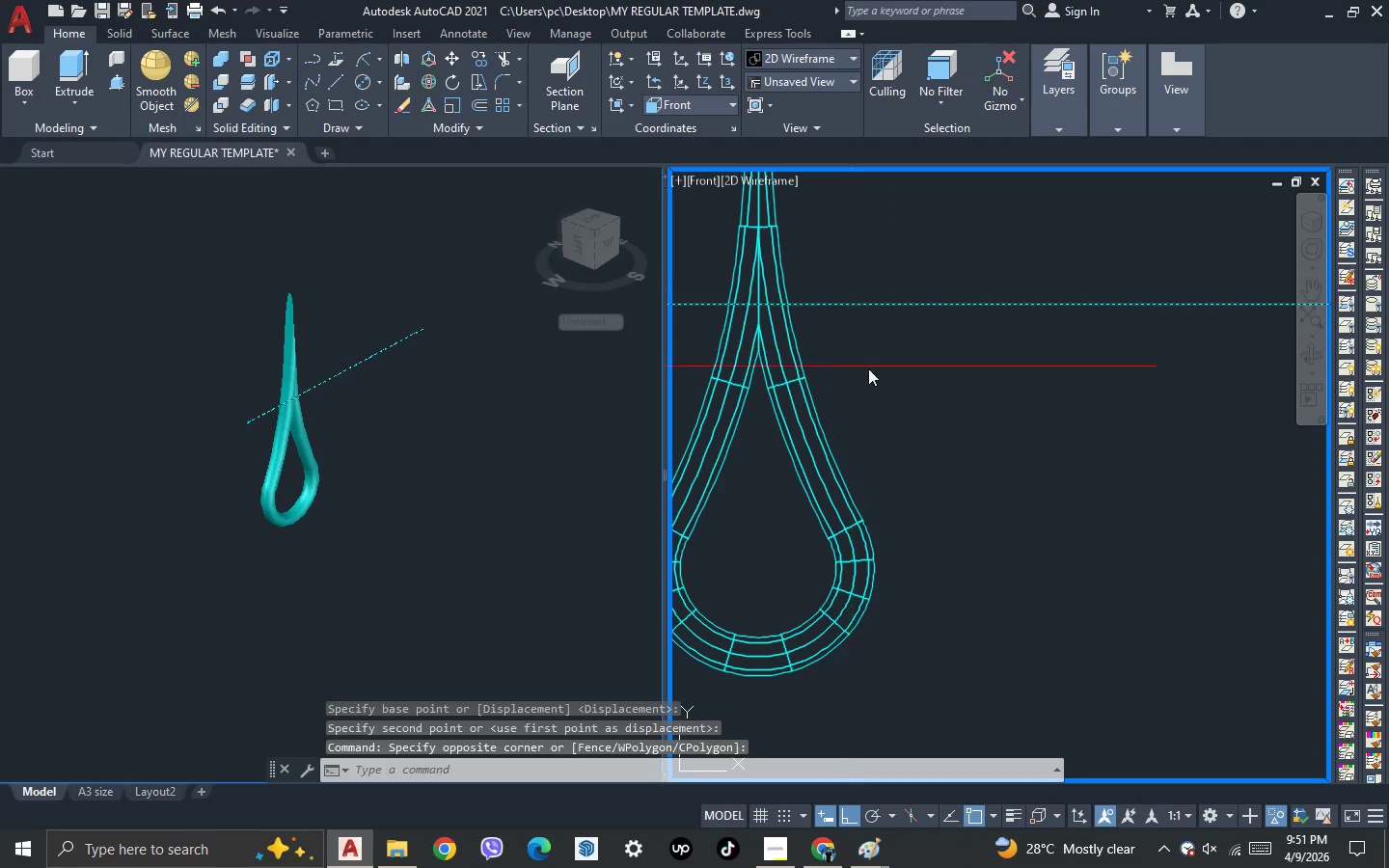 
key(Space)
 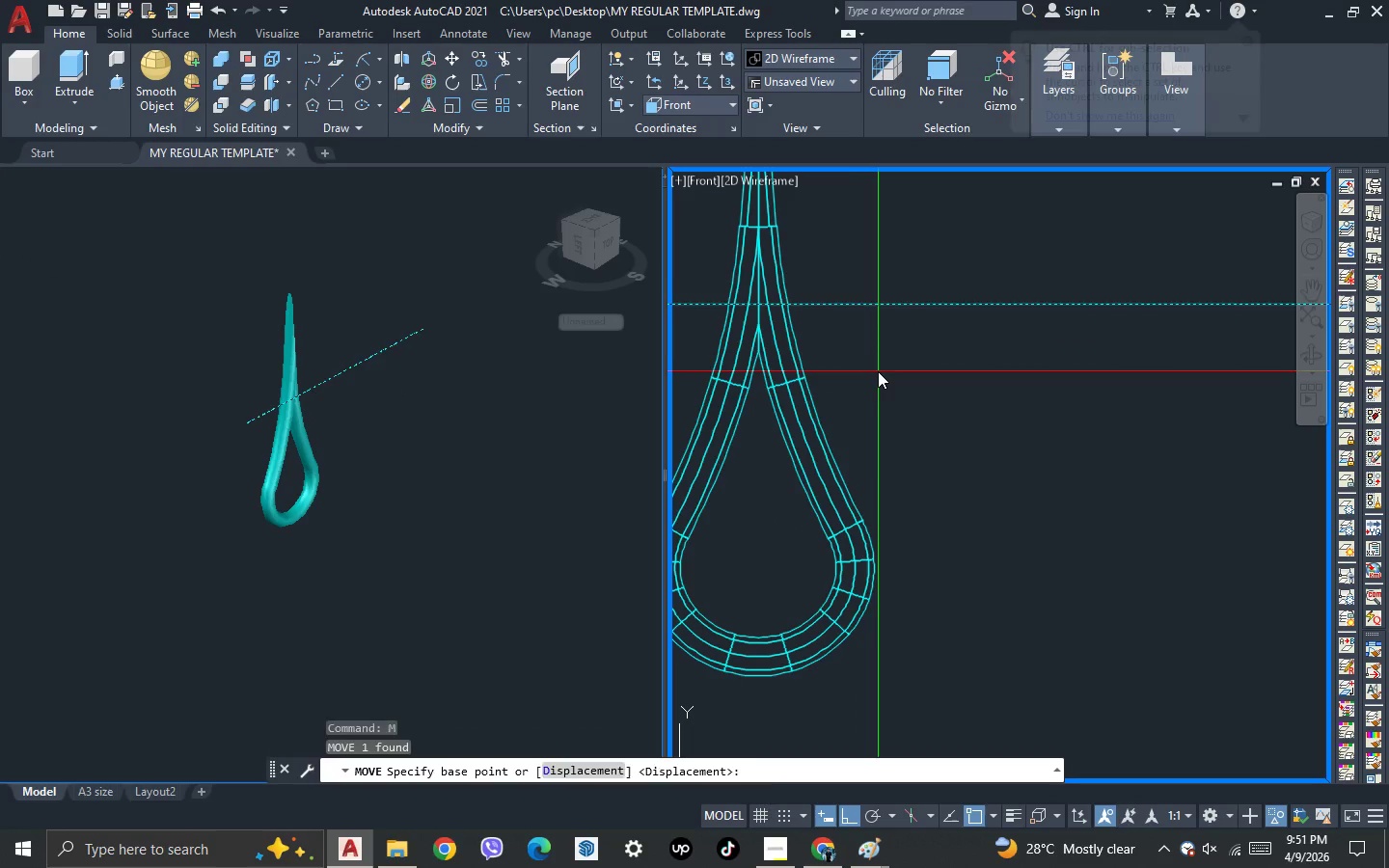 
left_click([878, 371])
 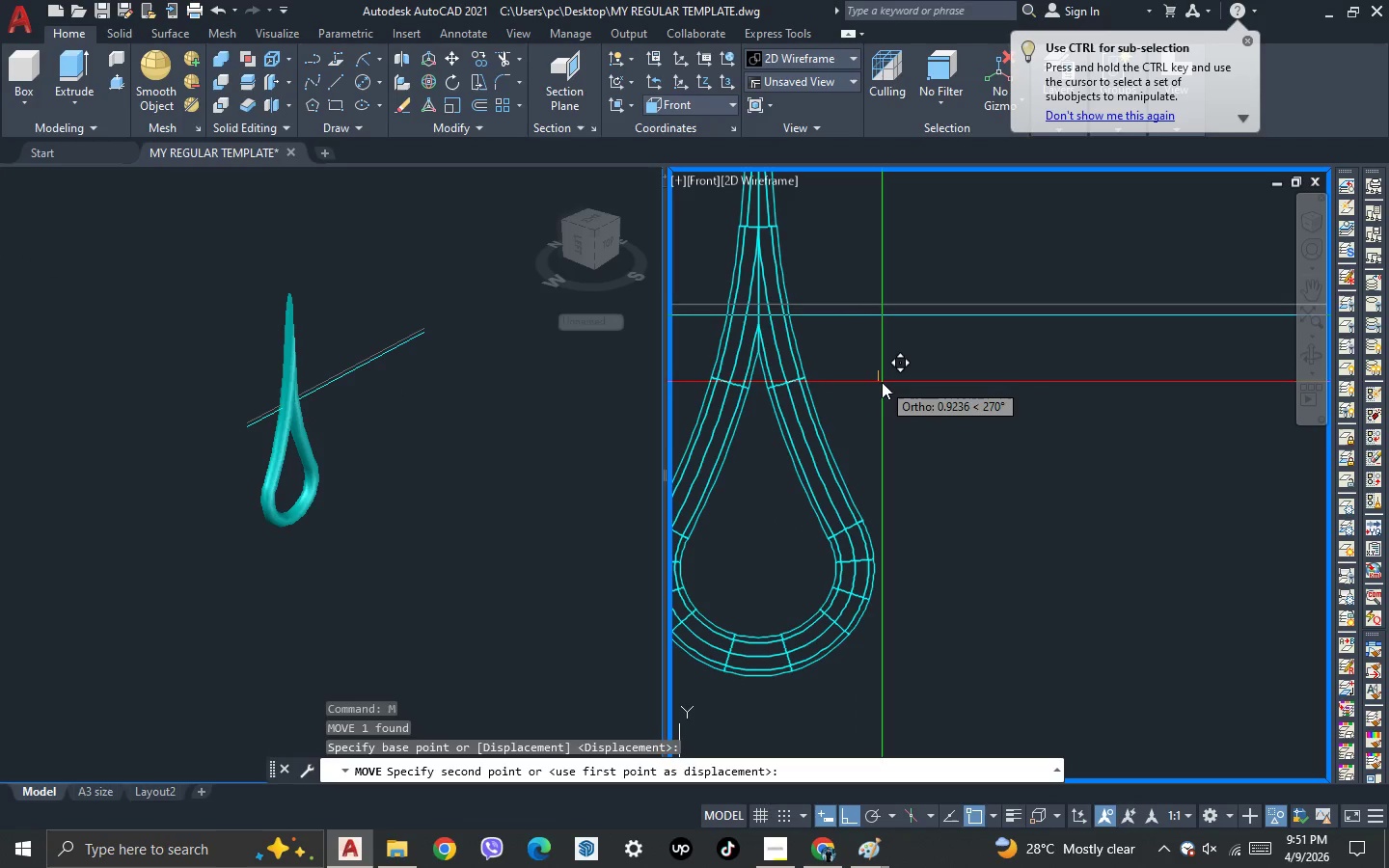 
left_click([882, 382])
 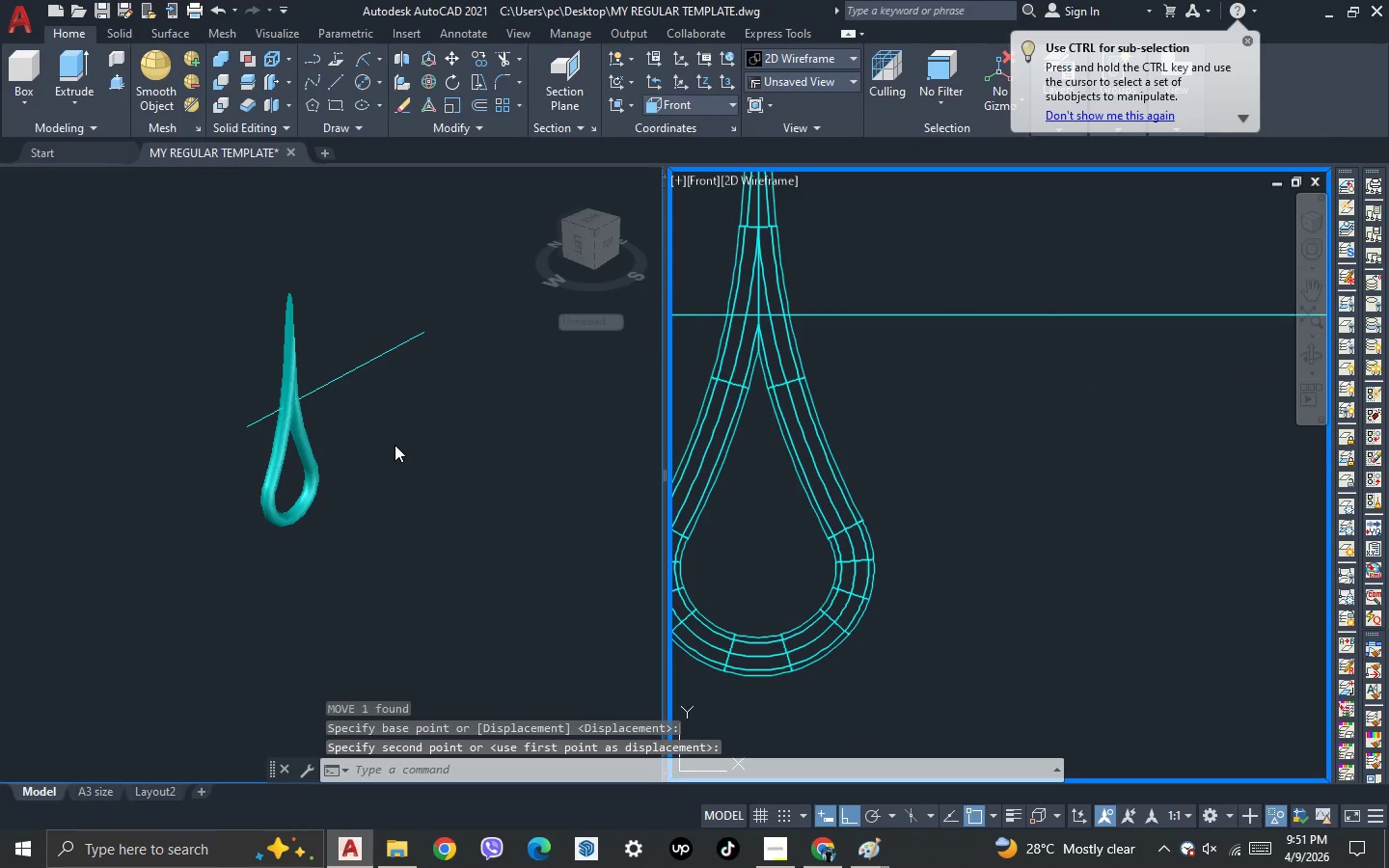 
left_click([395, 445])
 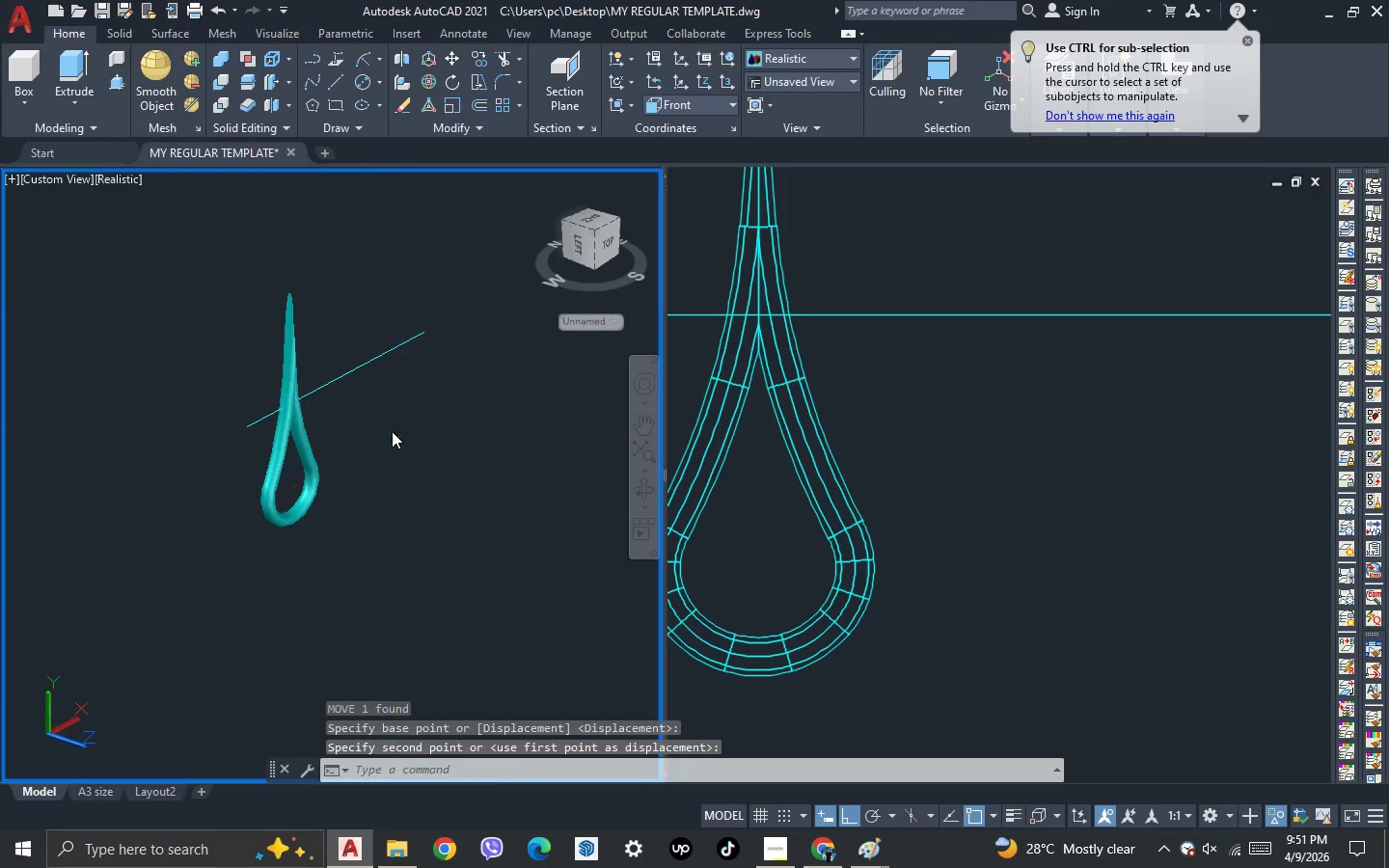 
left_click_drag(start_coordinate=[392, 431], to_coordinate=[384, 412])
 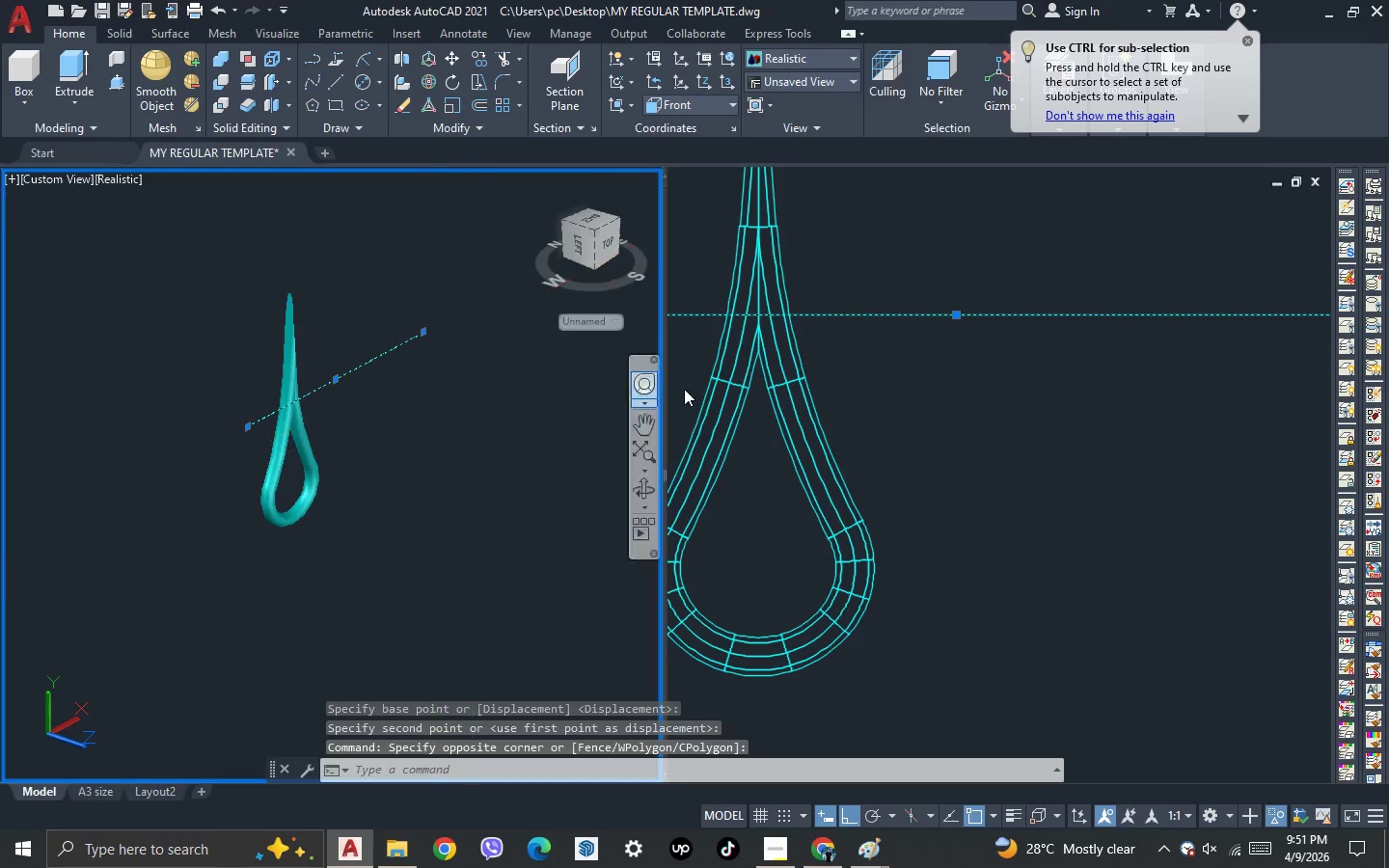 
left_click([772, 422])
 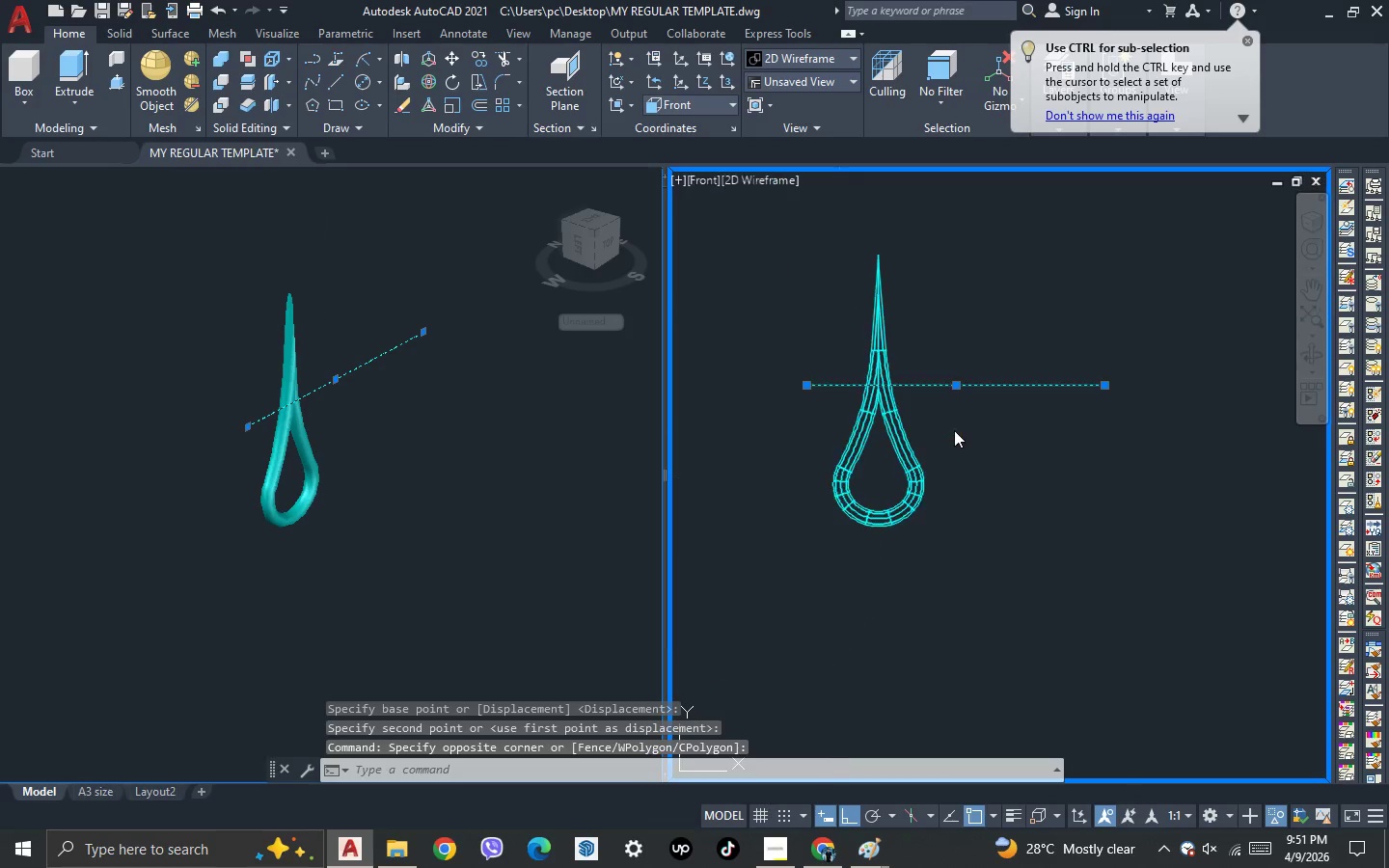 
scroll: coordinate [954, 430], scroll_direction: down, amount: 2.0
 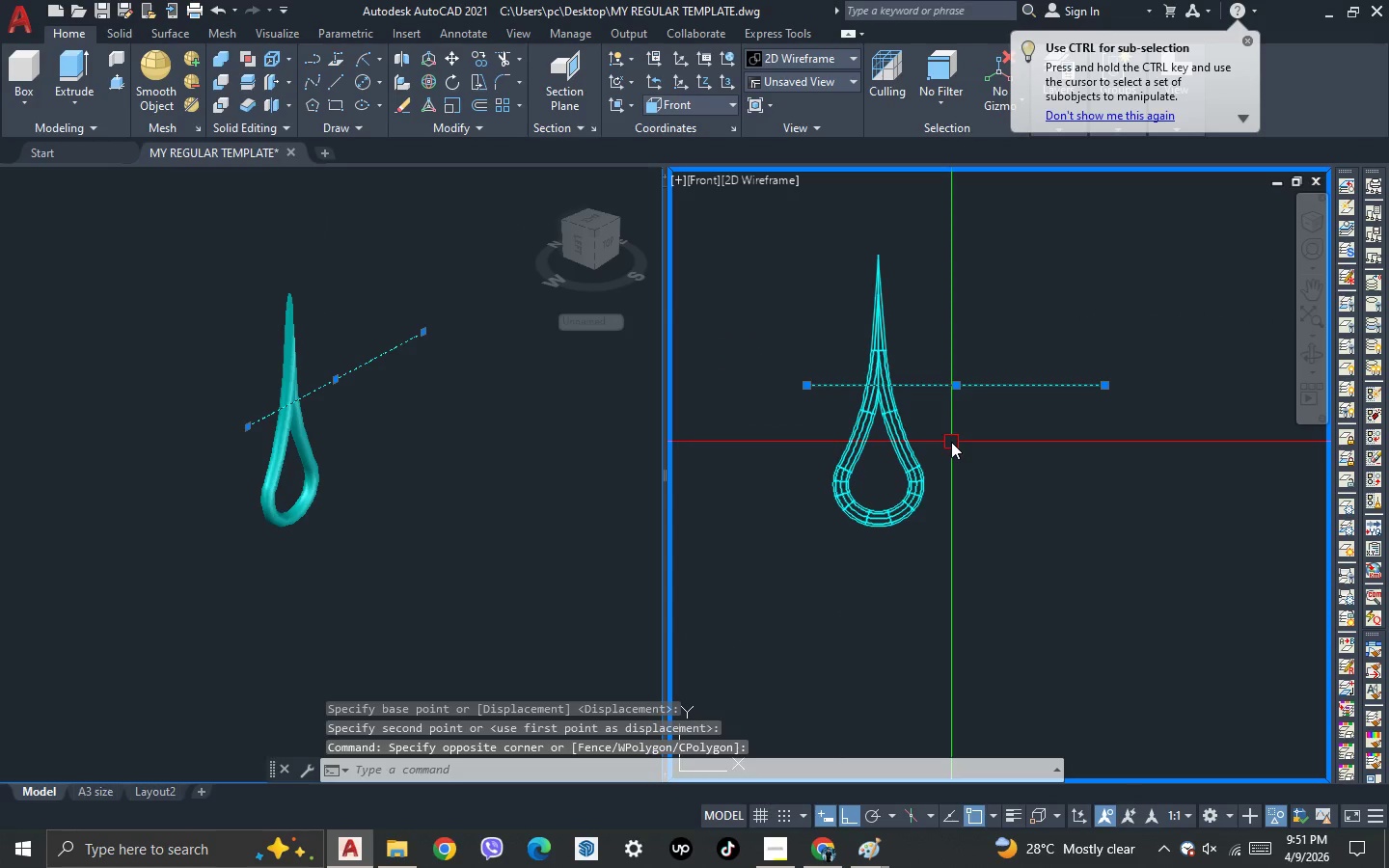 
key(Escape)
key(Escape)
type(sli)
 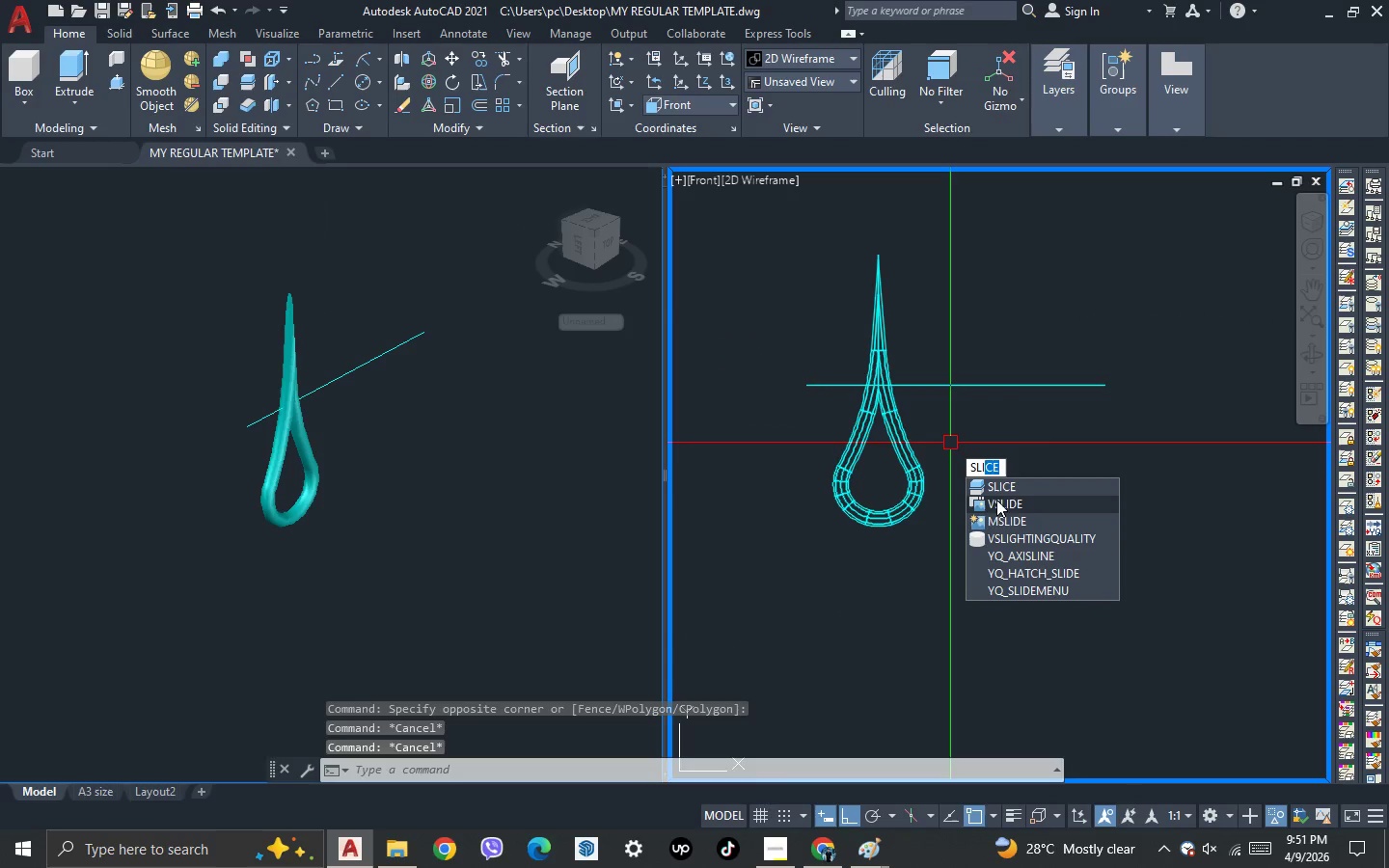 
left_click([1001, 488])
 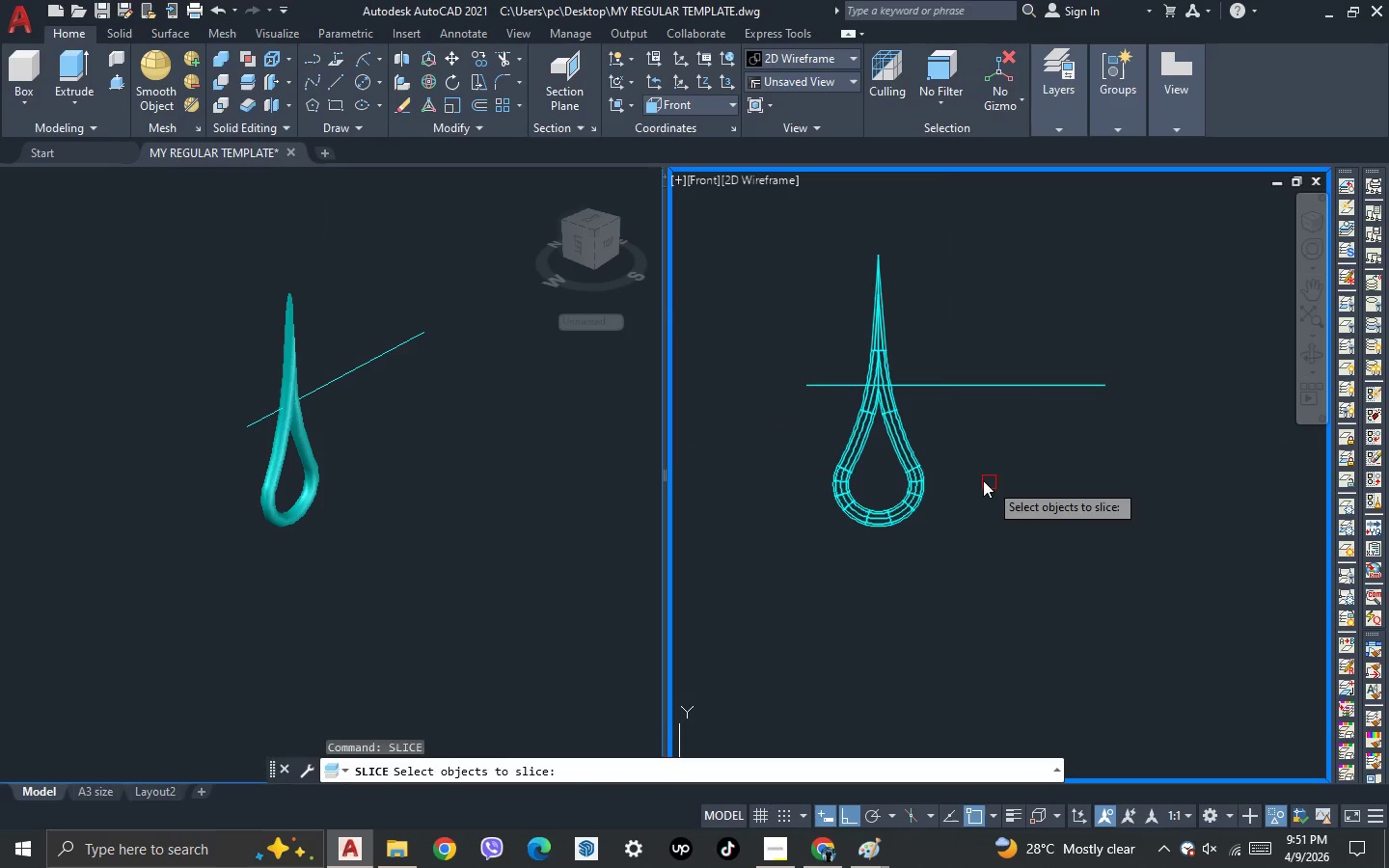 
key(Space)
 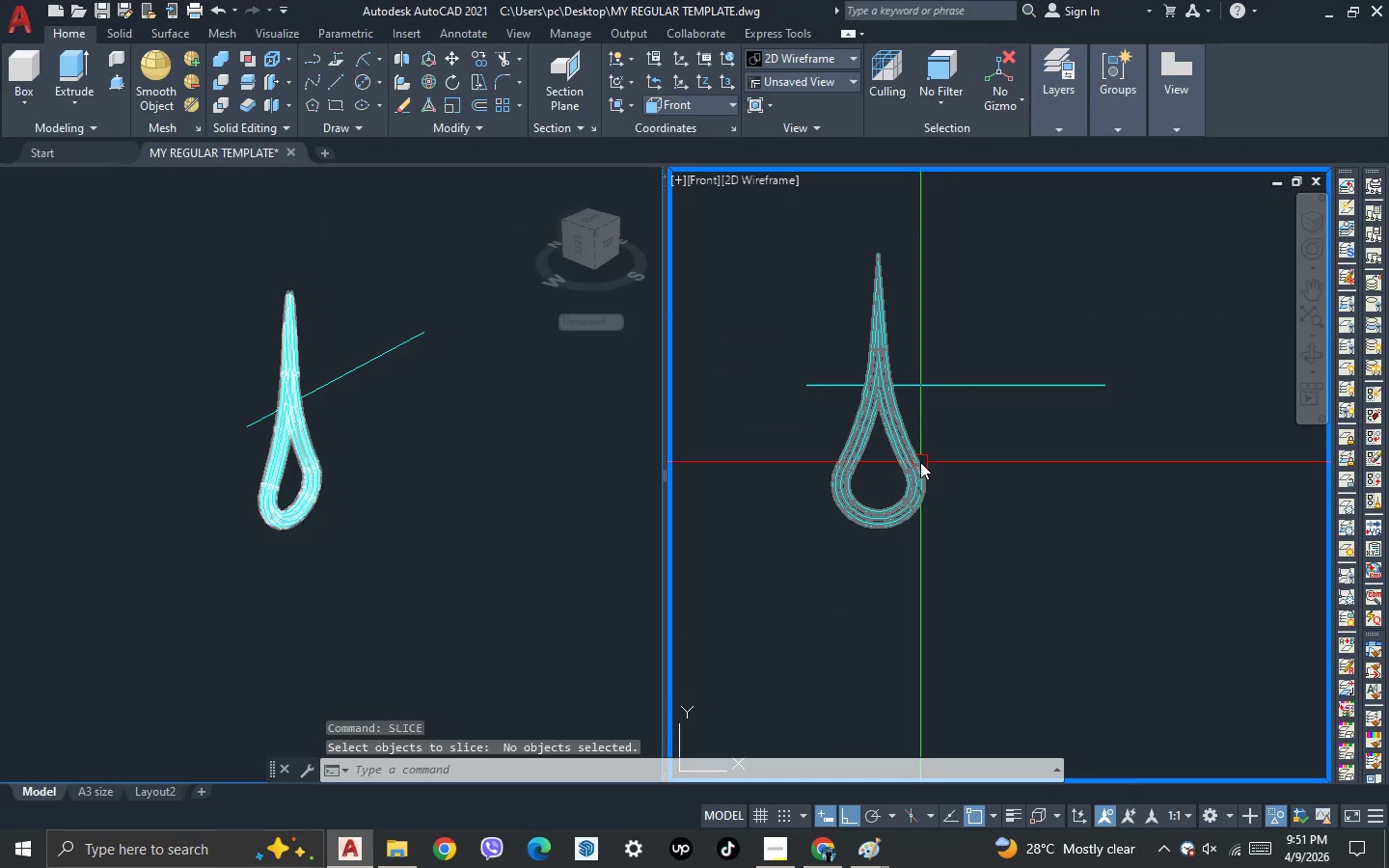 
left_click([920, 462])
 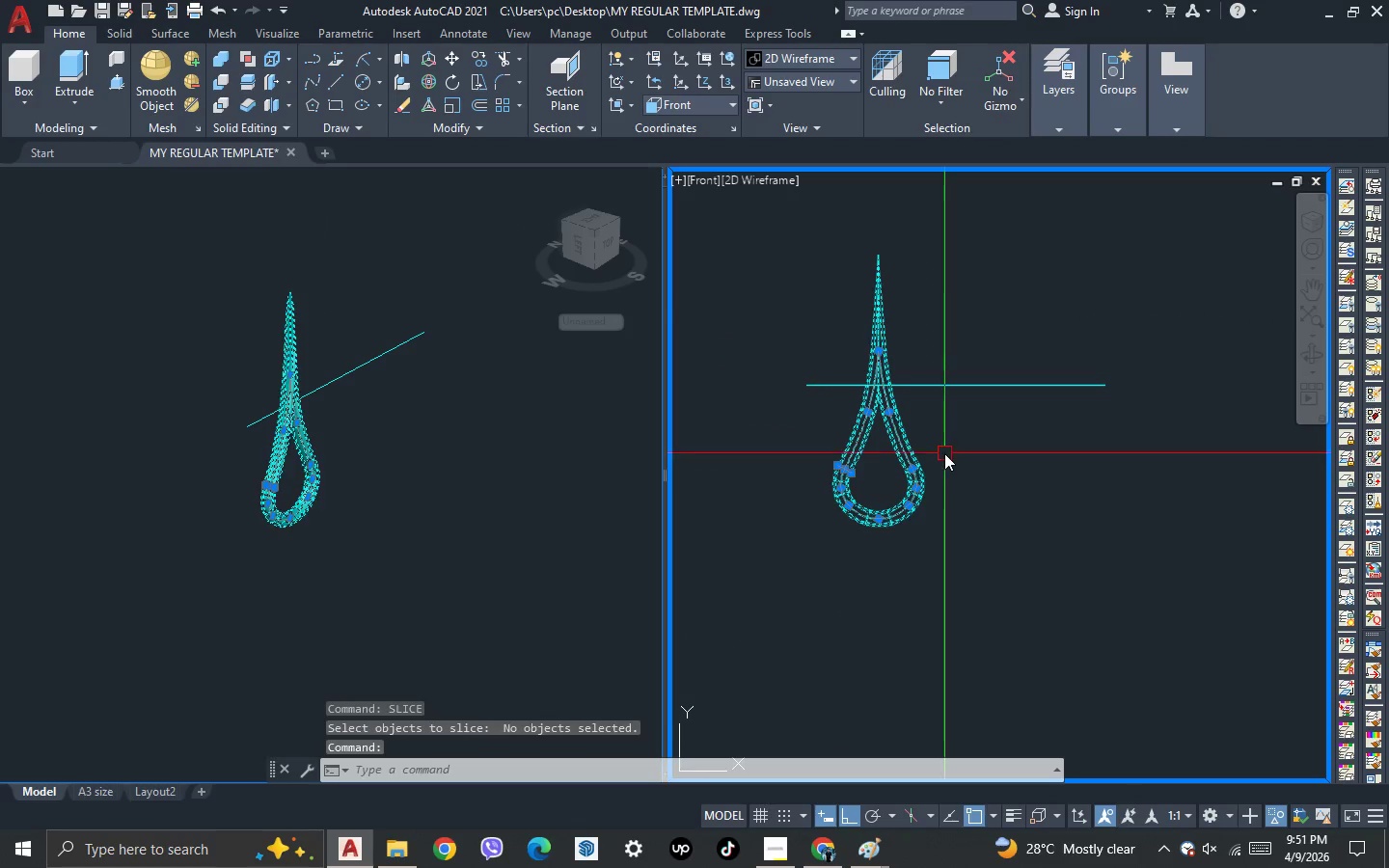 
key(Escape)
key(Escape)
type(sli )
 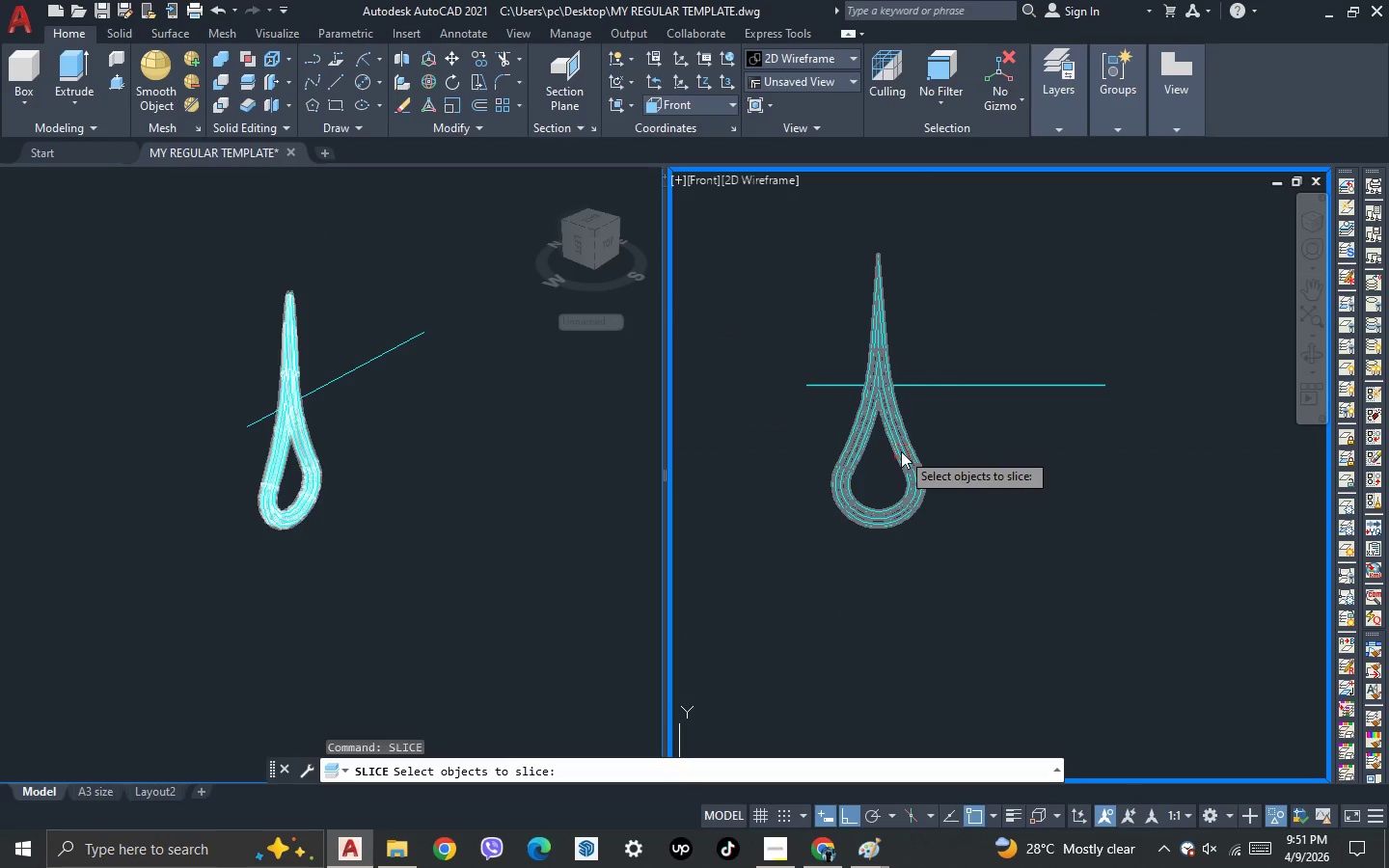 
left_click([901, 451])
 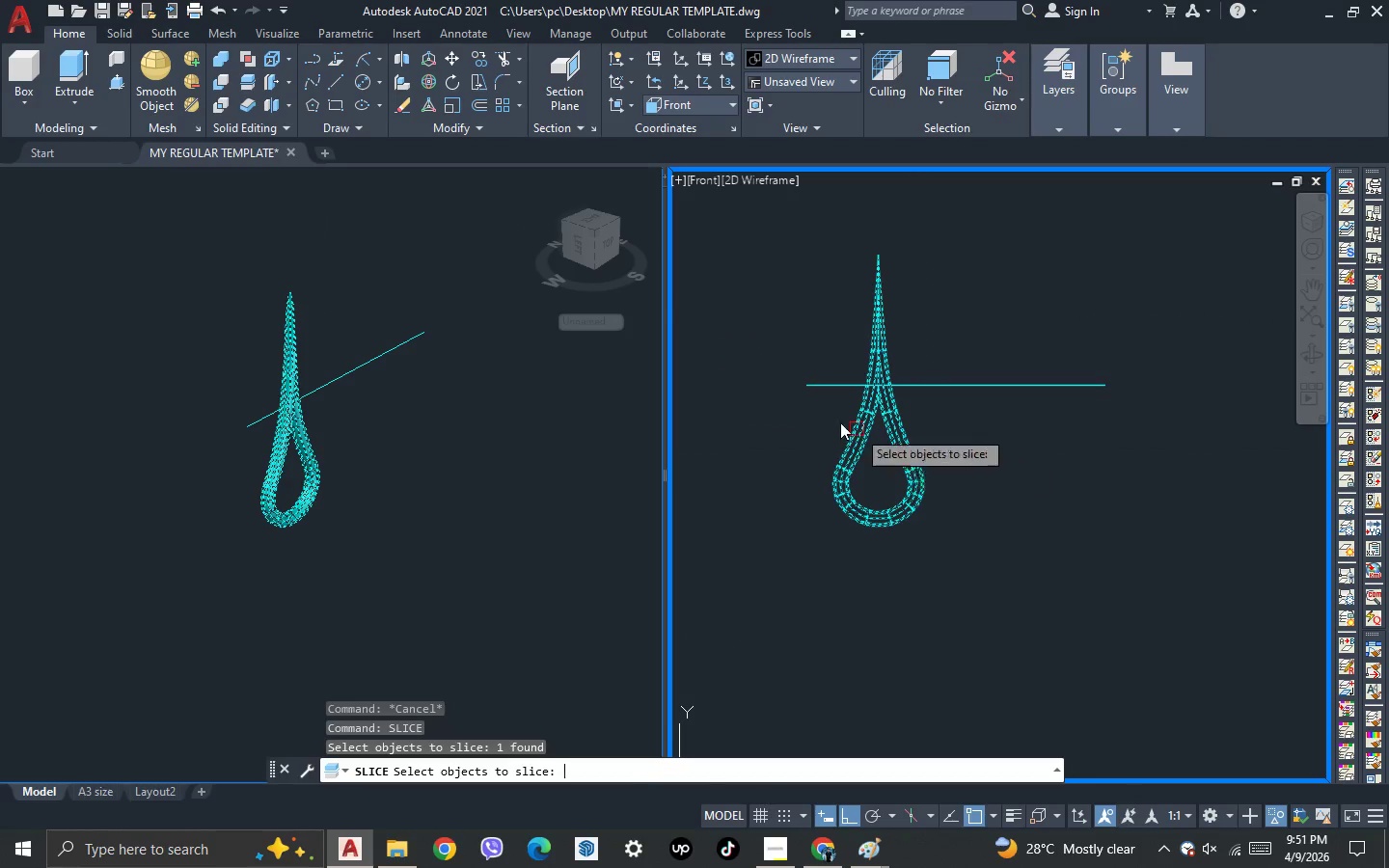 
key(Space)
 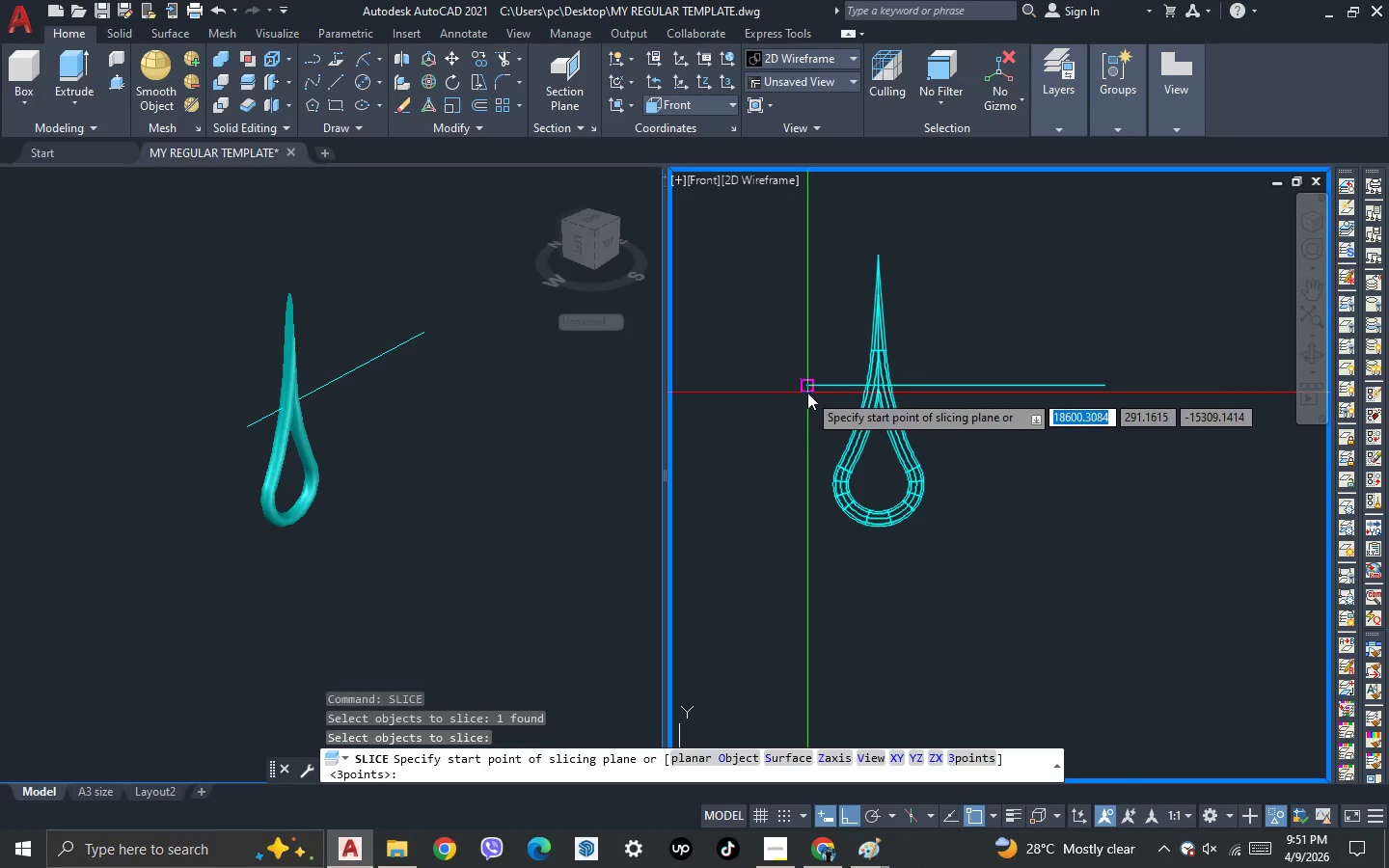 
left_click_drag(start_coordinate=[807, 393], to_coordinate=[809, 397])
 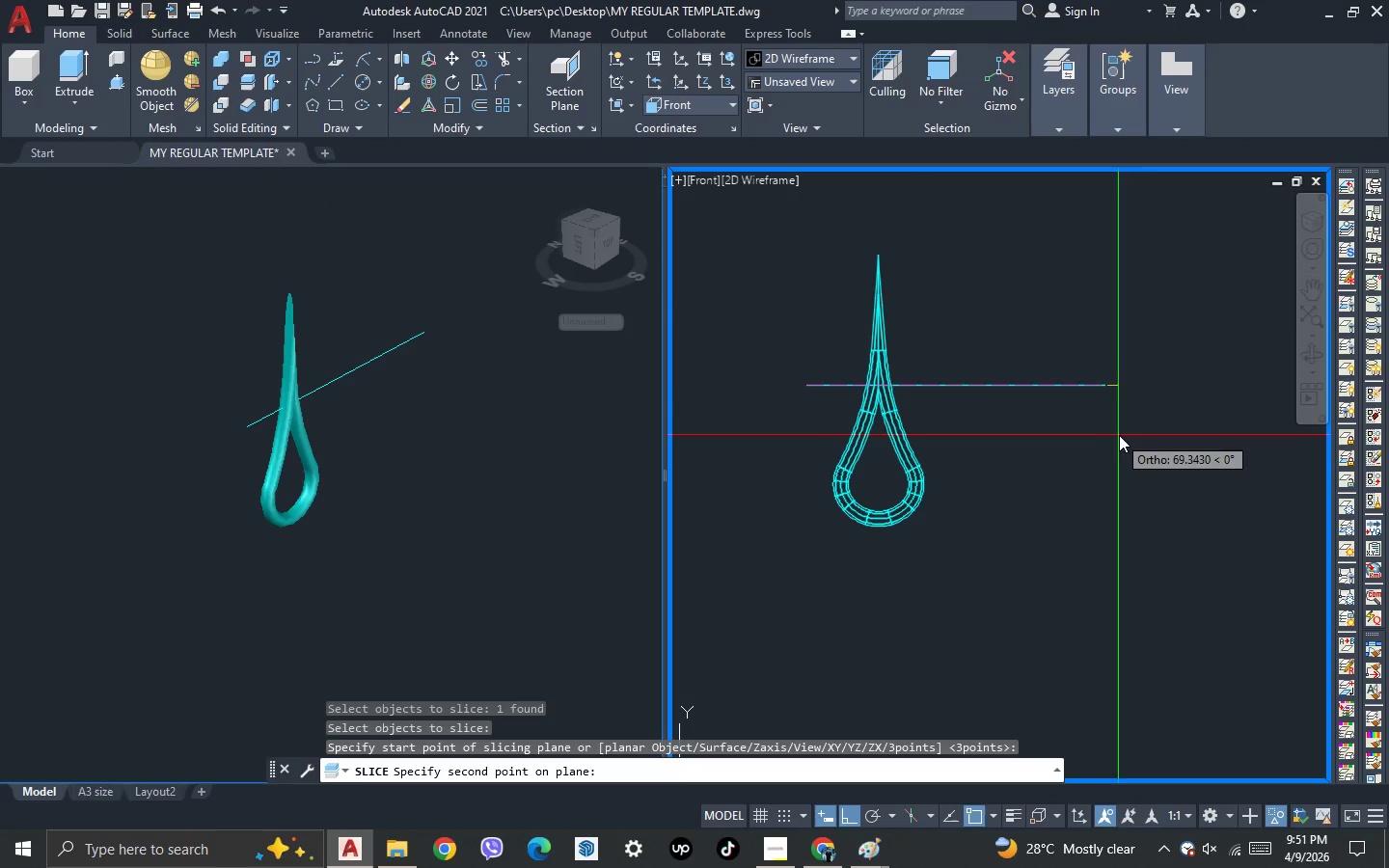 
left_click([1123, 435])
 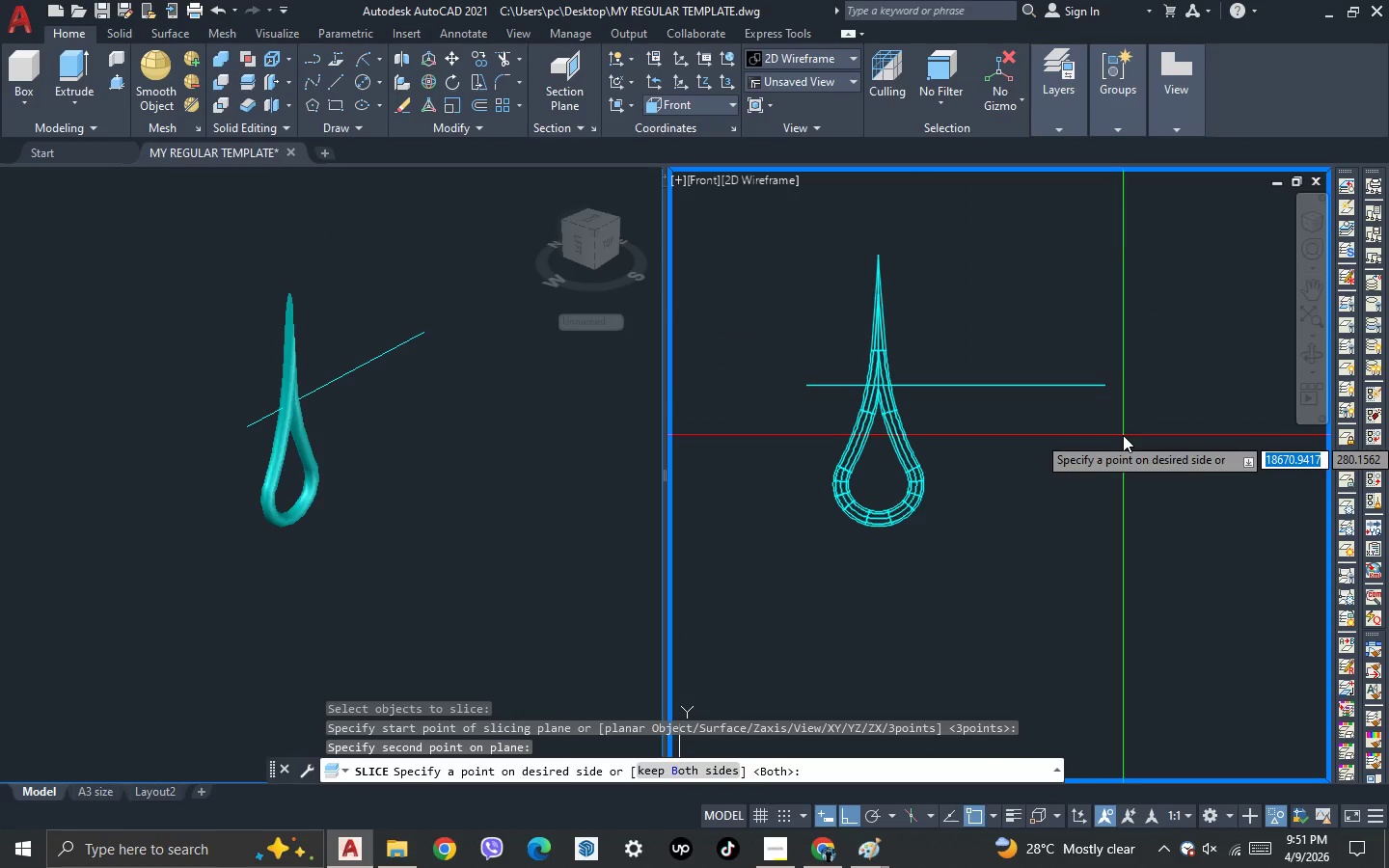 
key(Space)
 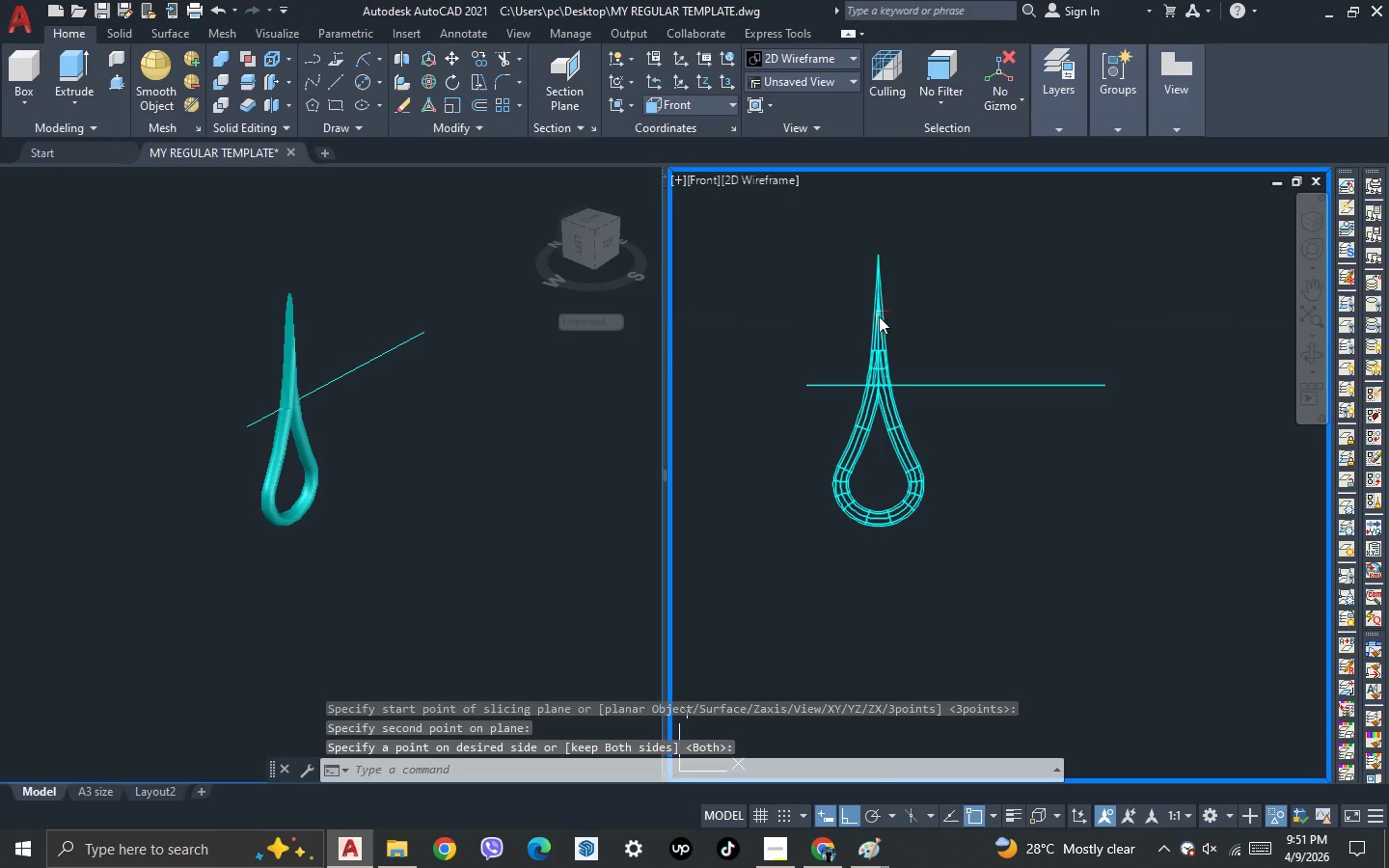 
left_click([872, 314])
 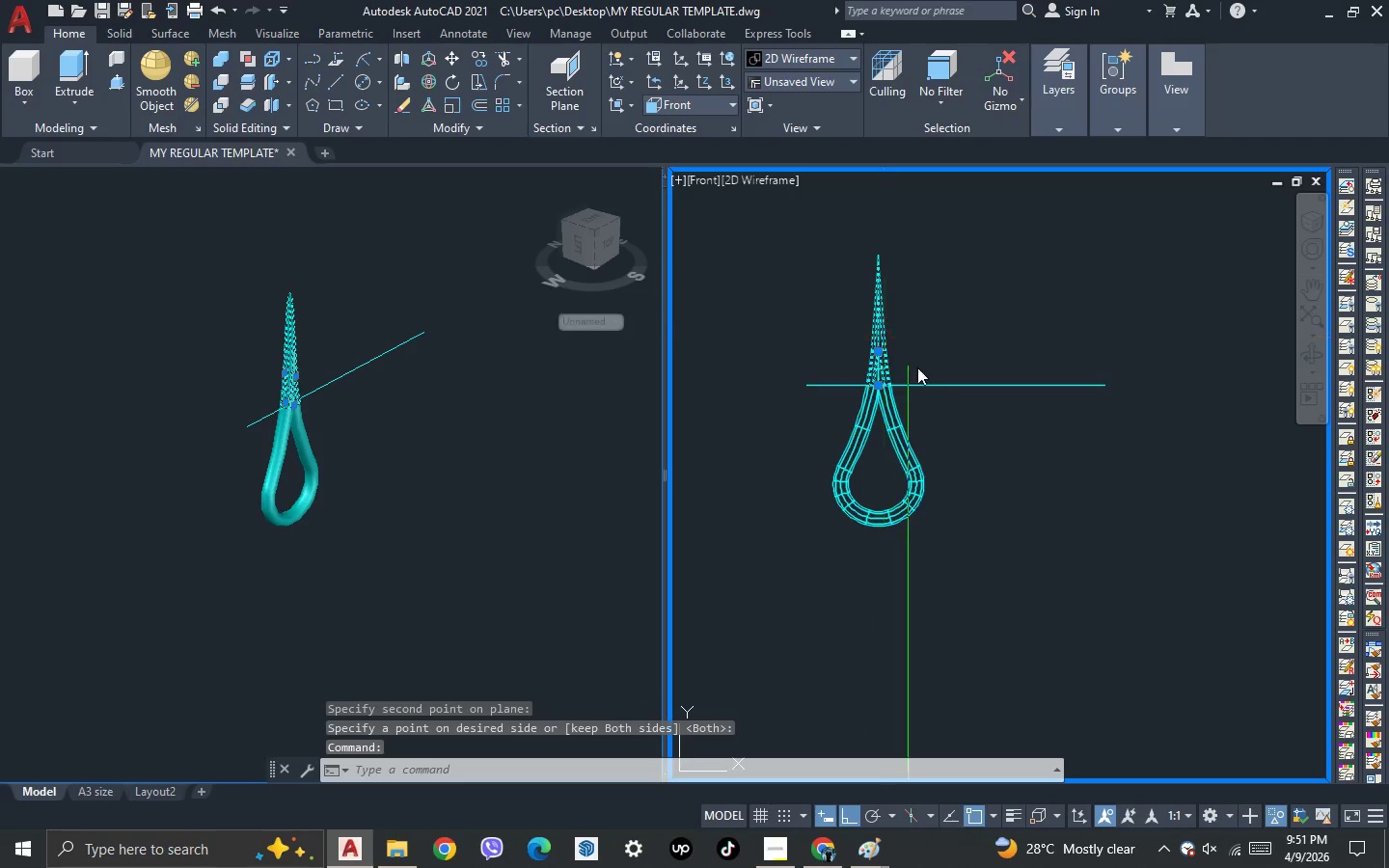 
key(Delete)
 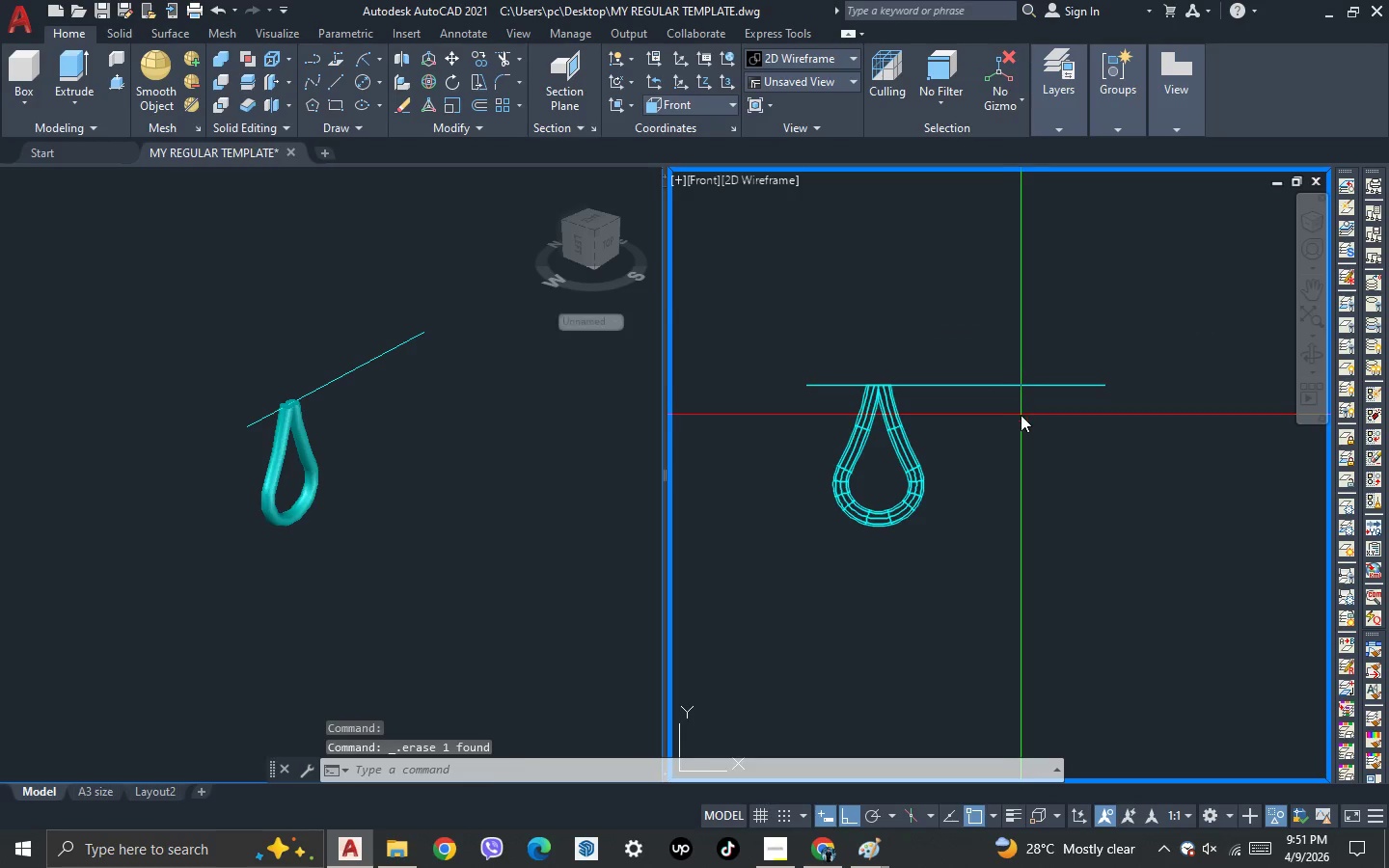 
left_click_drag(start_coordinate=[1021, 415], to_coordinate=[1006, 355])
 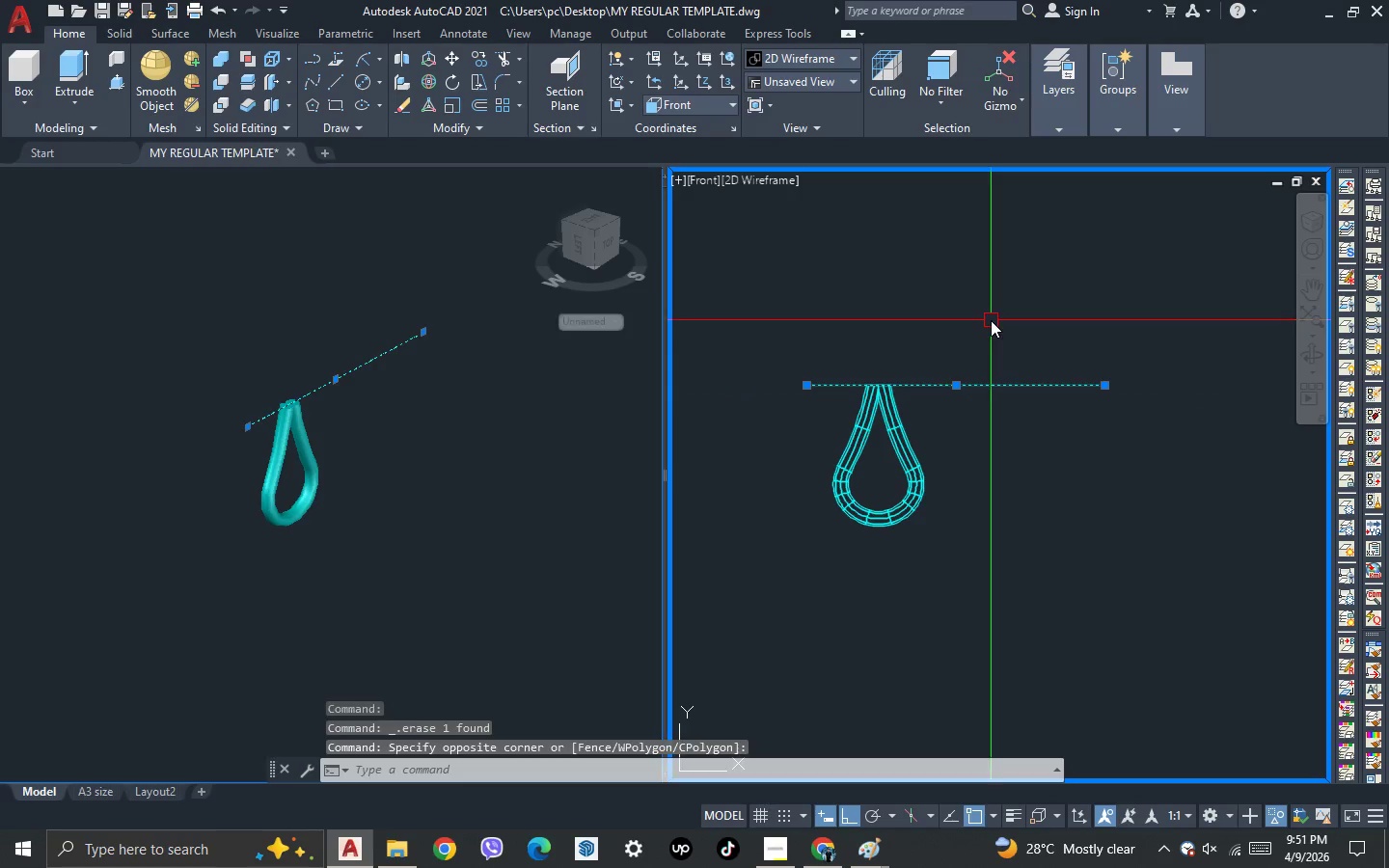 
key(Delete)
 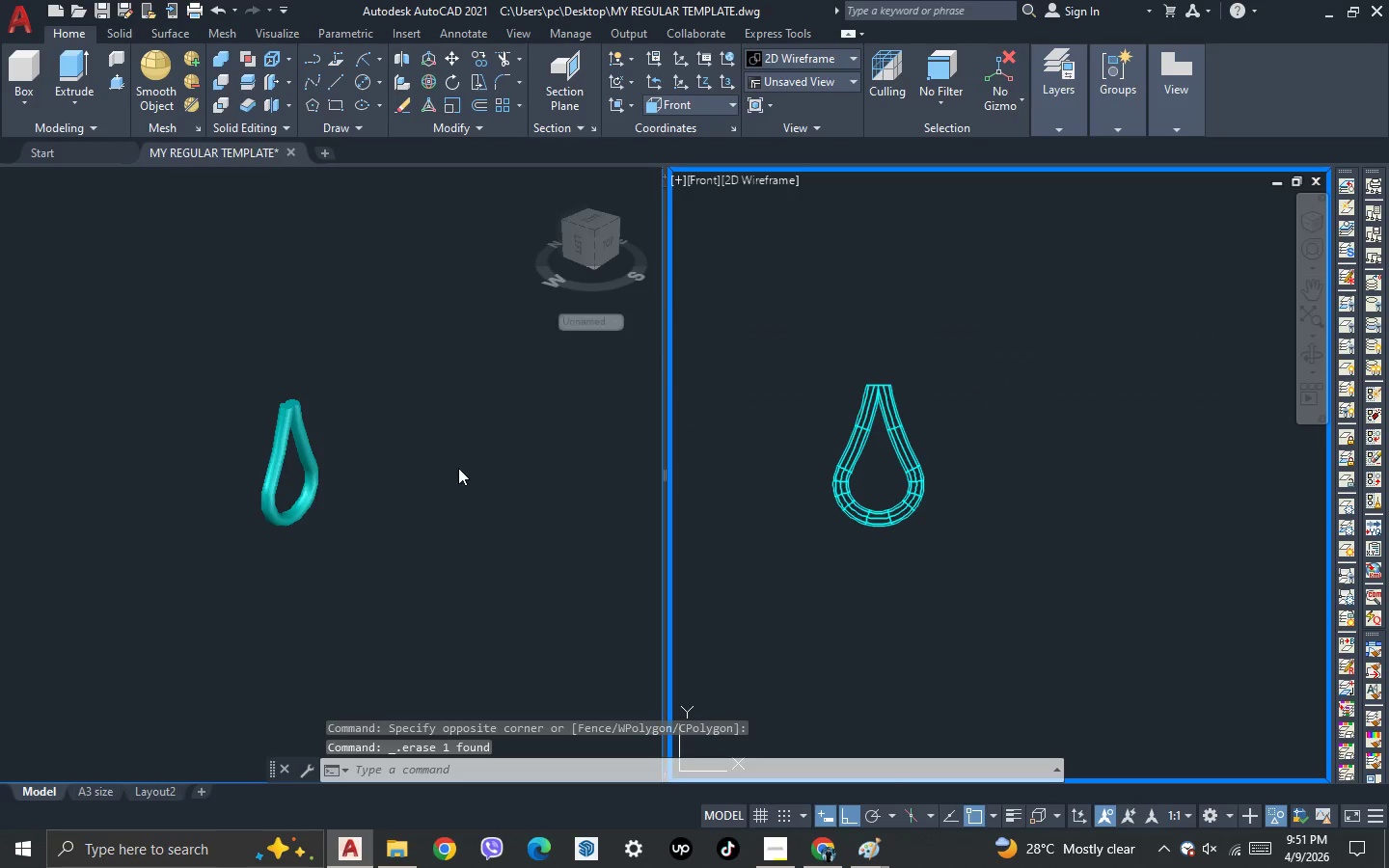 
left_click([458, 467])
 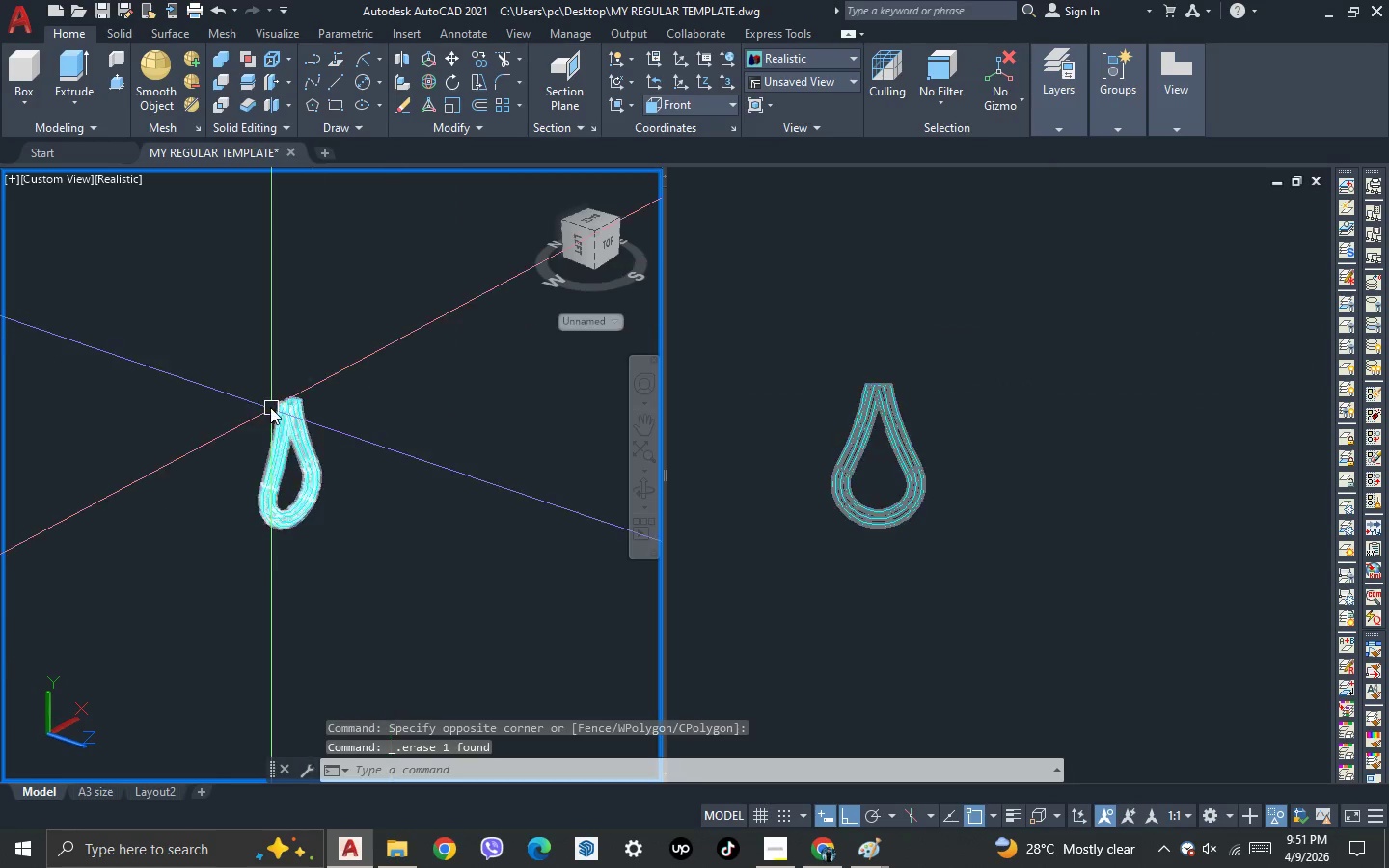 
scroll: coordinate [351, 396], scroll_direction: up, amount: 6.0
 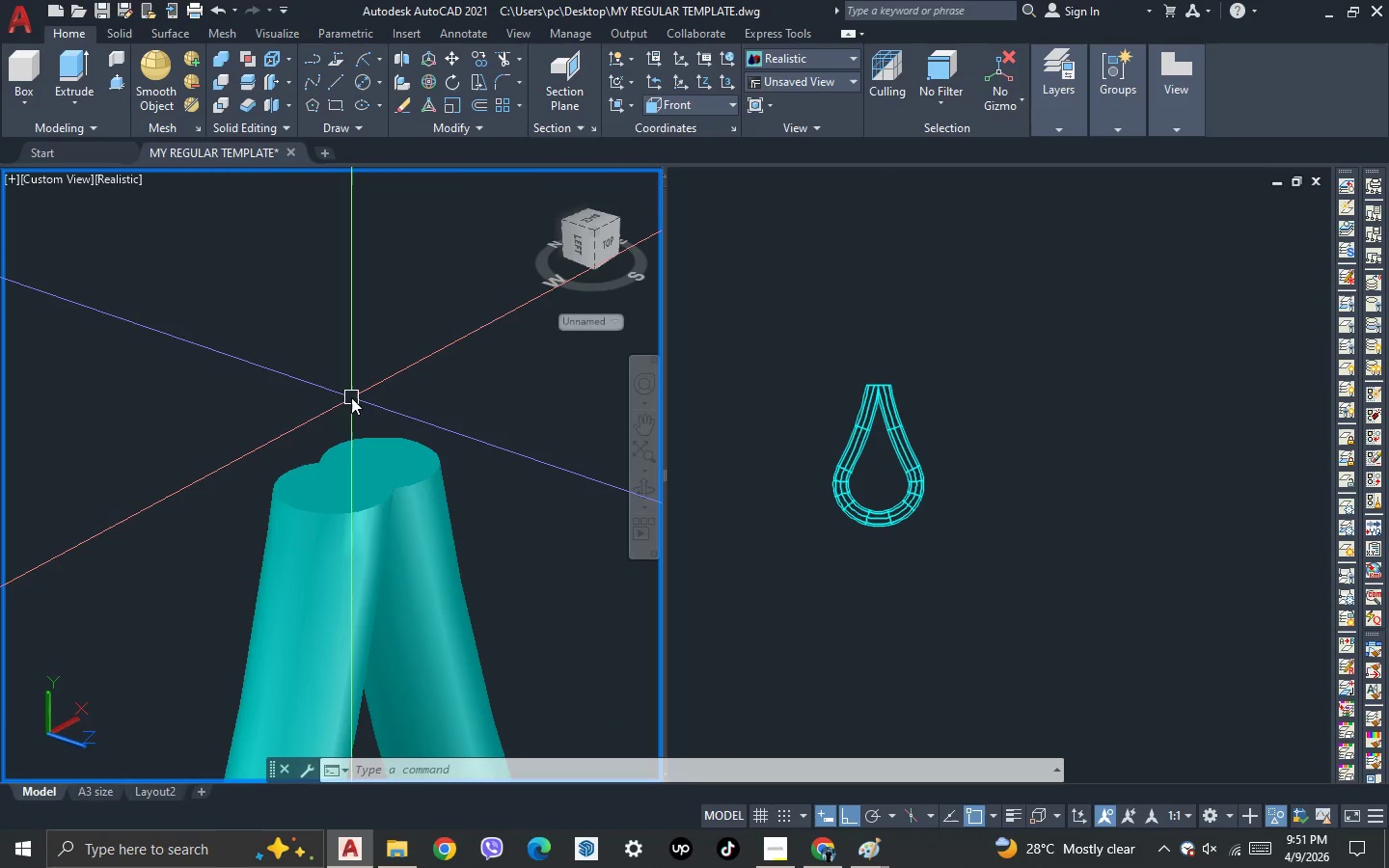 
wait(7.0)
 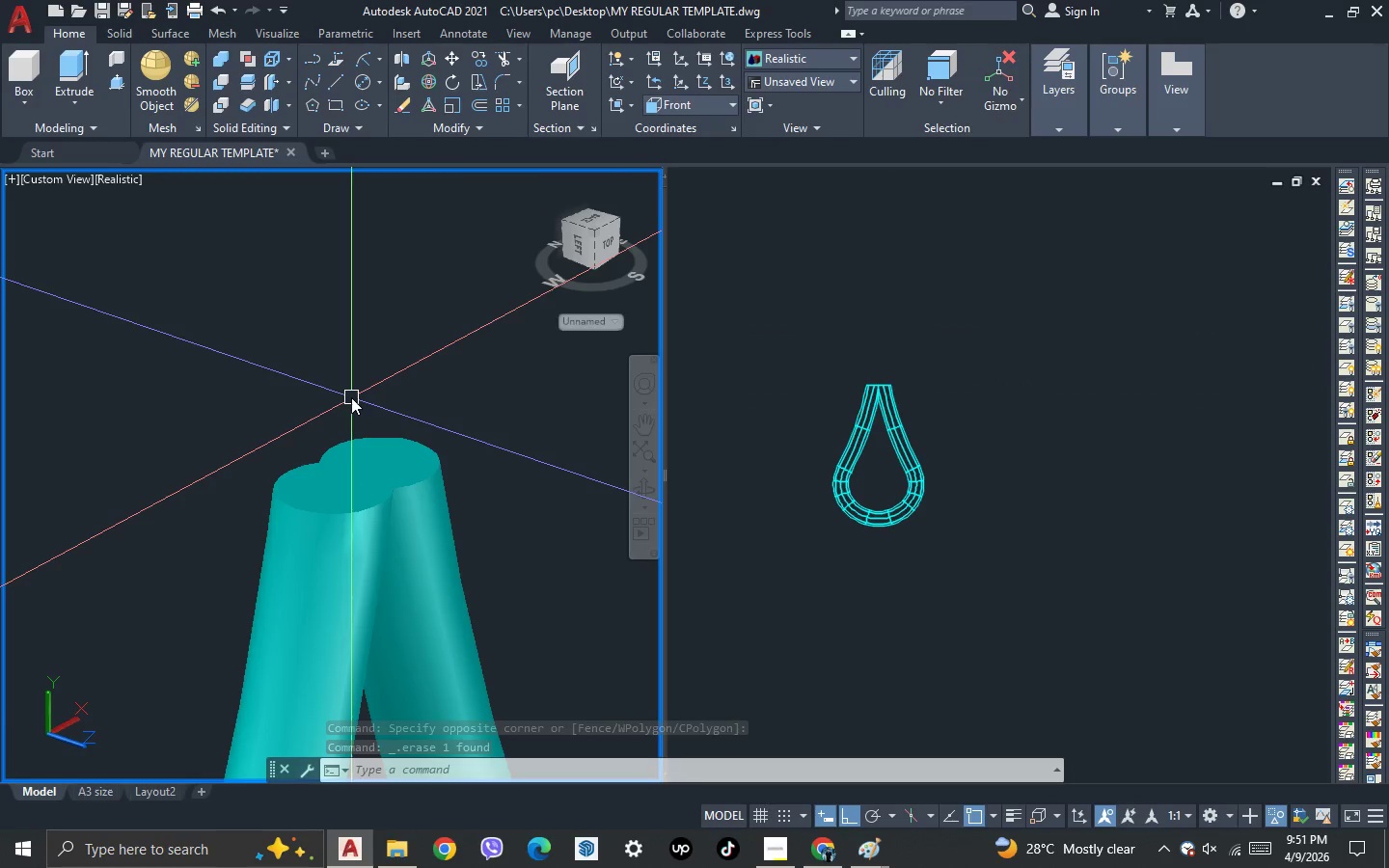 
type(pr)
 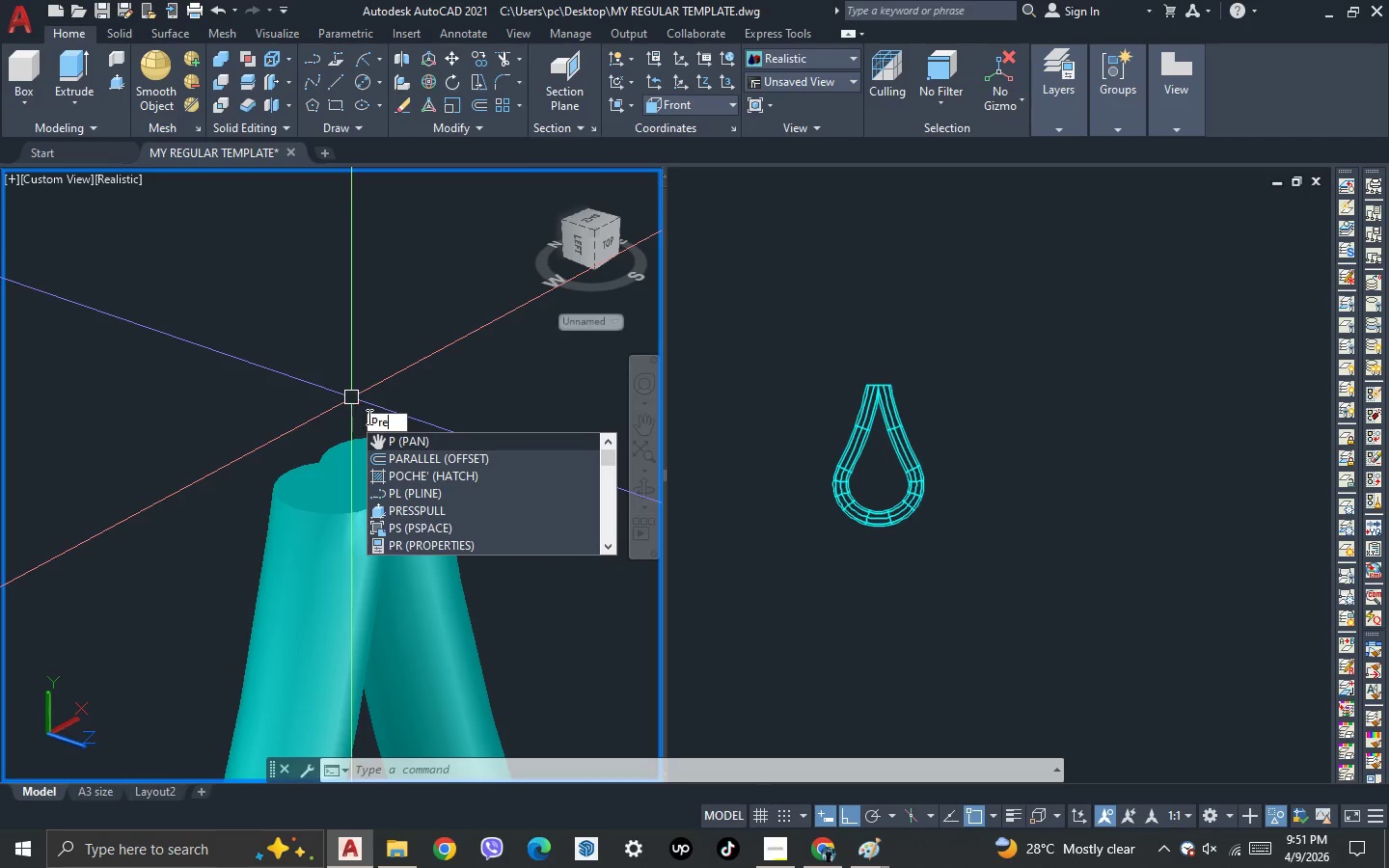 
key(E)
 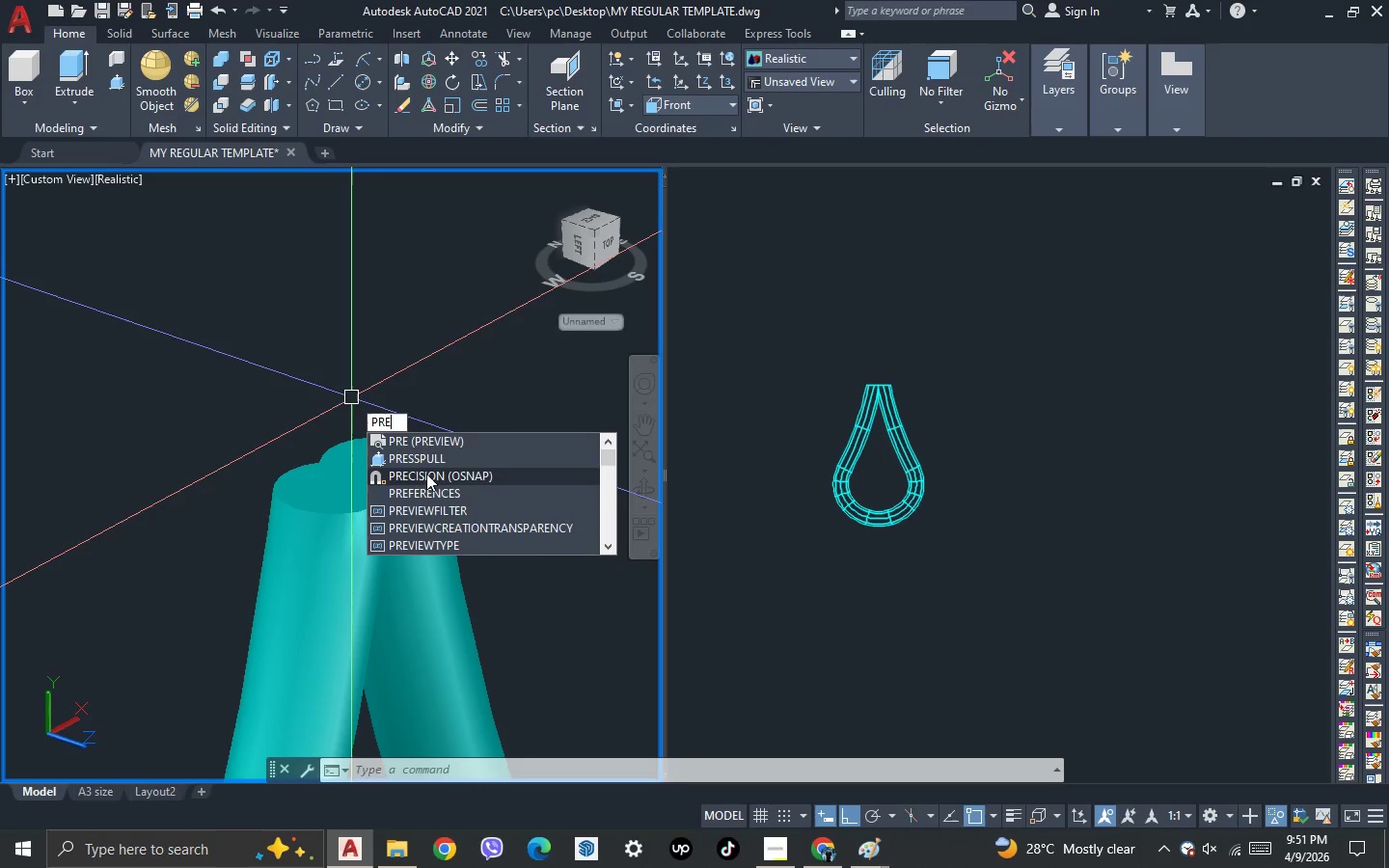 
left_click([426, 474])
 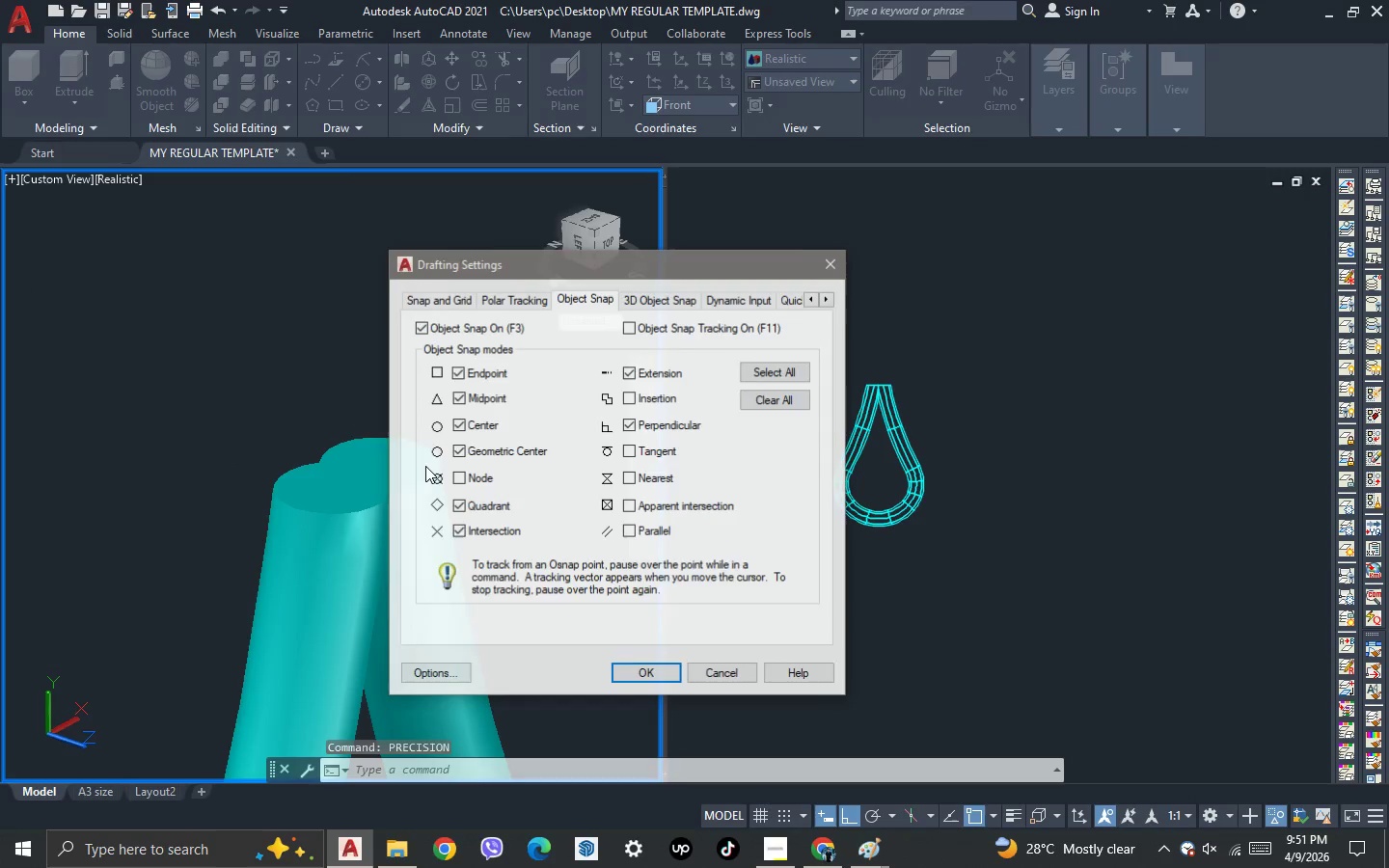 
key(Escape)
 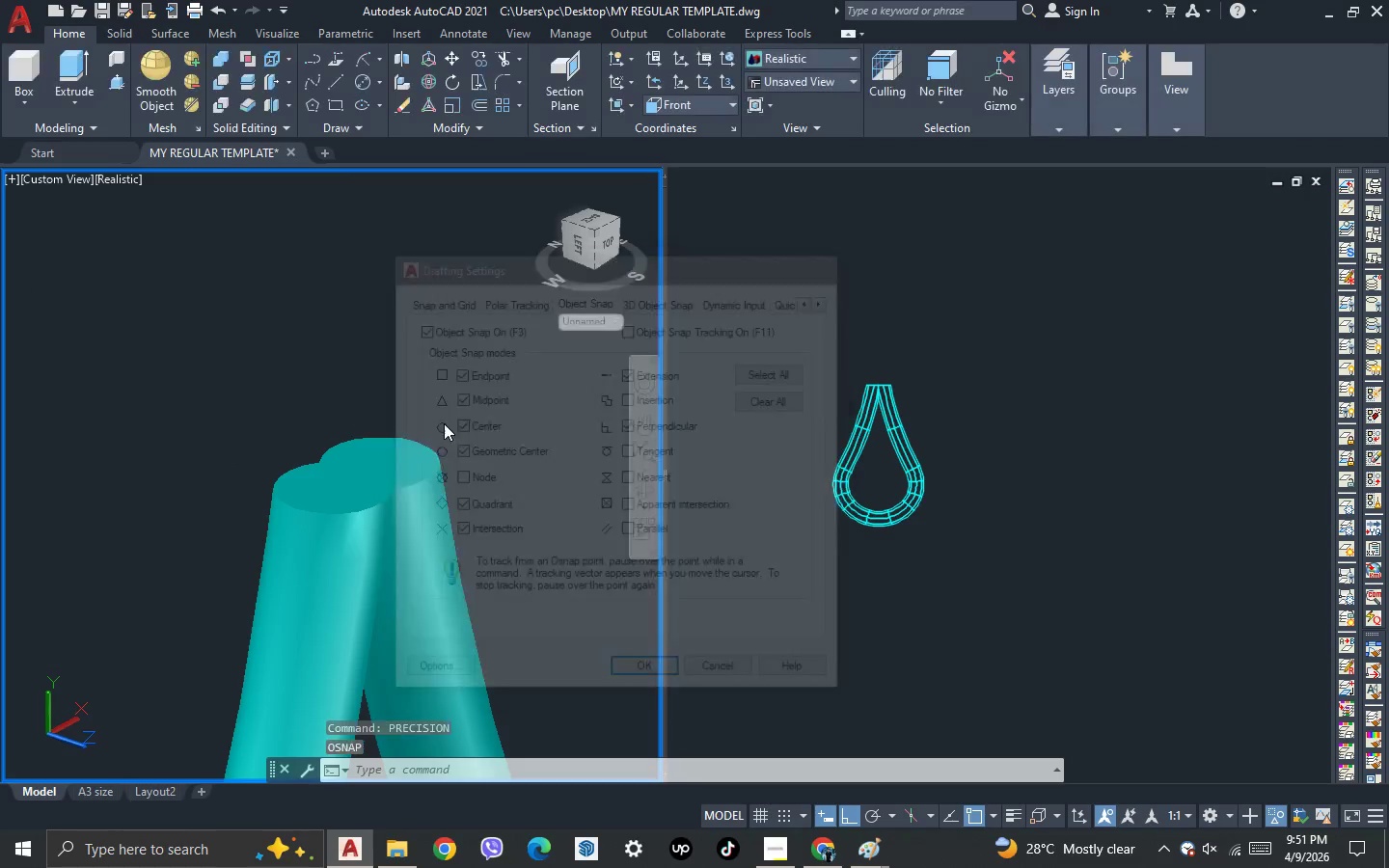 
key(Escape)
type(pre)
 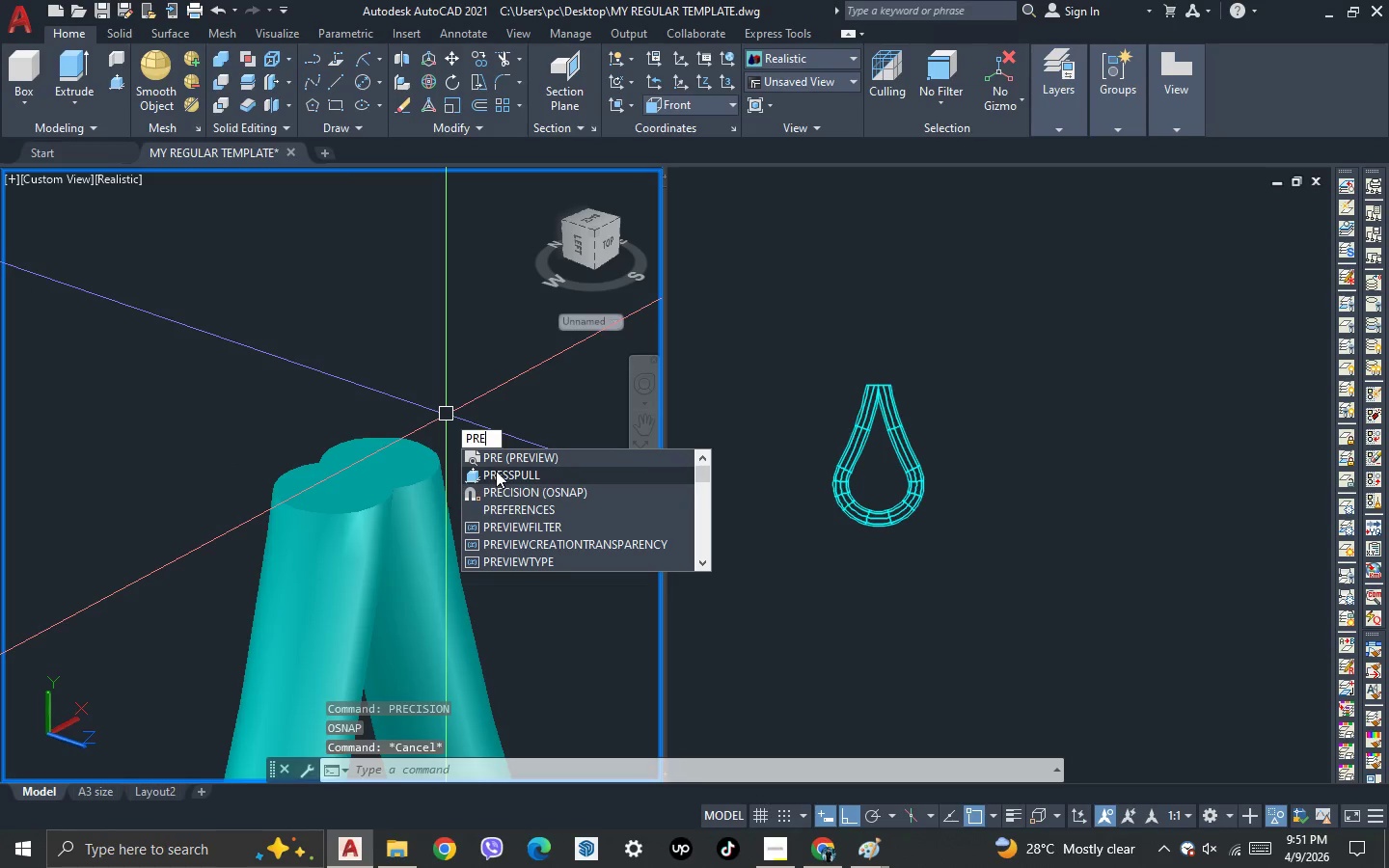 
left_click([497, 475])
 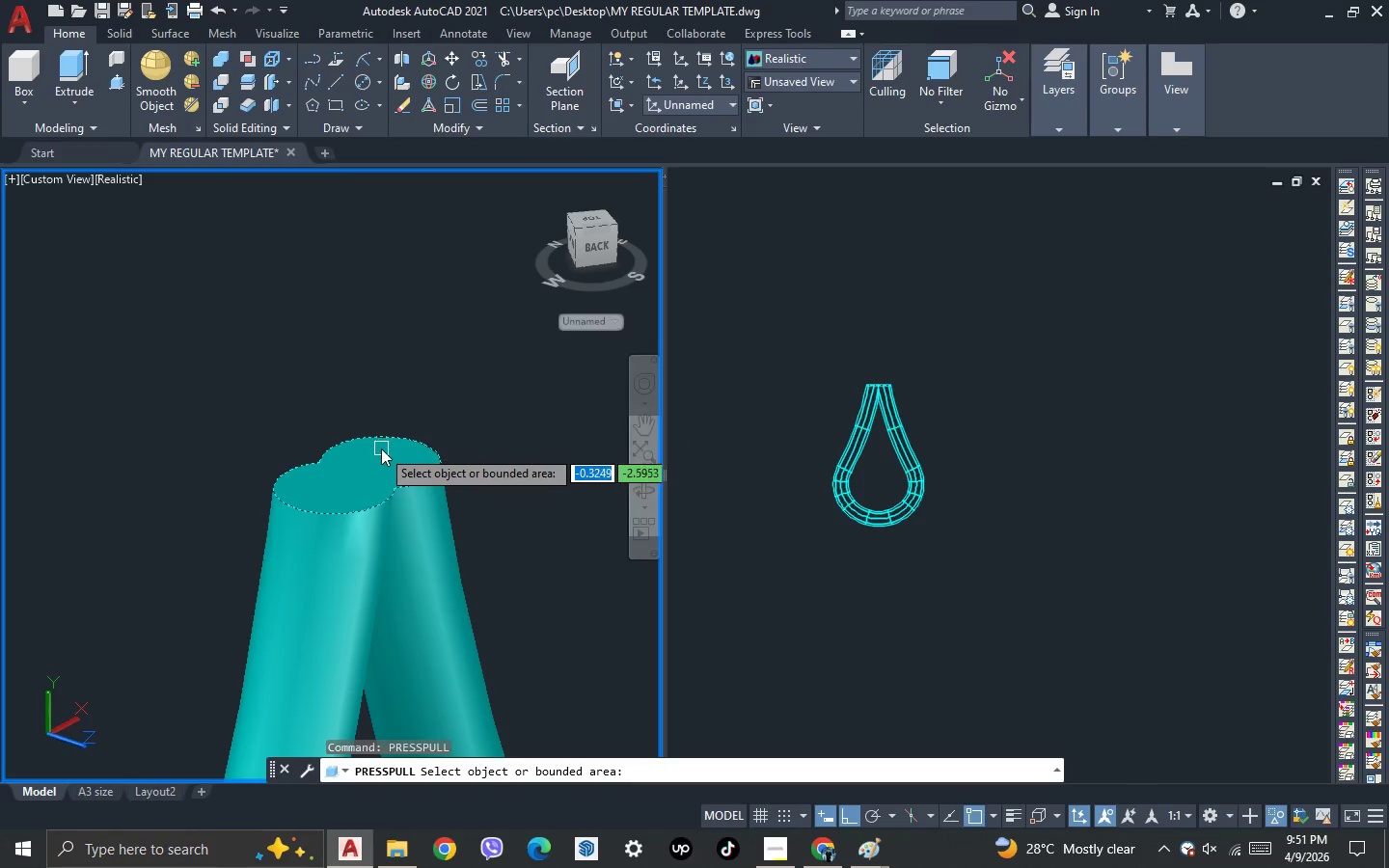 
left_click([381, 448])
 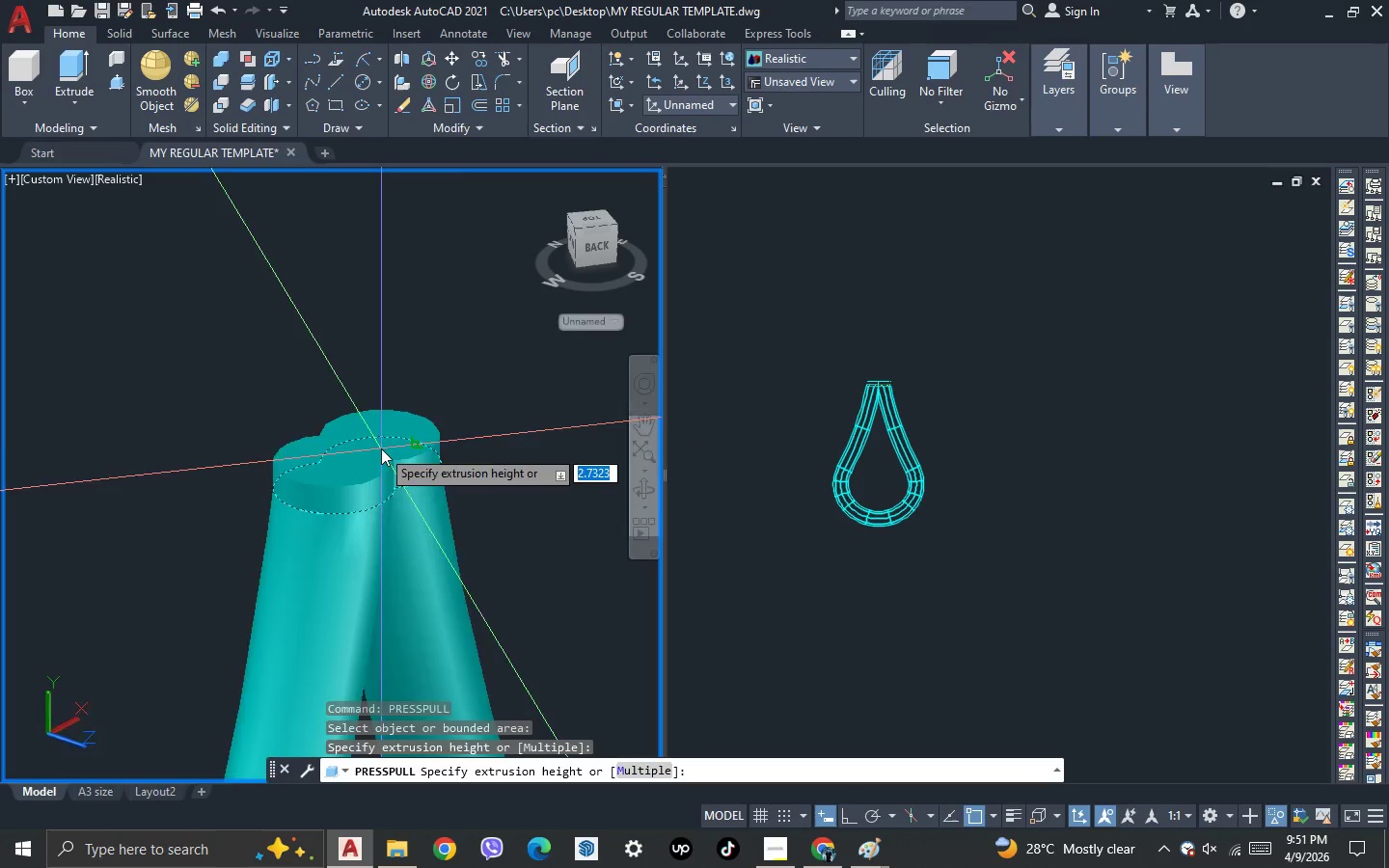 
scroll: coordinate [377, 351], scroll_direction: down, amount: 8.0
 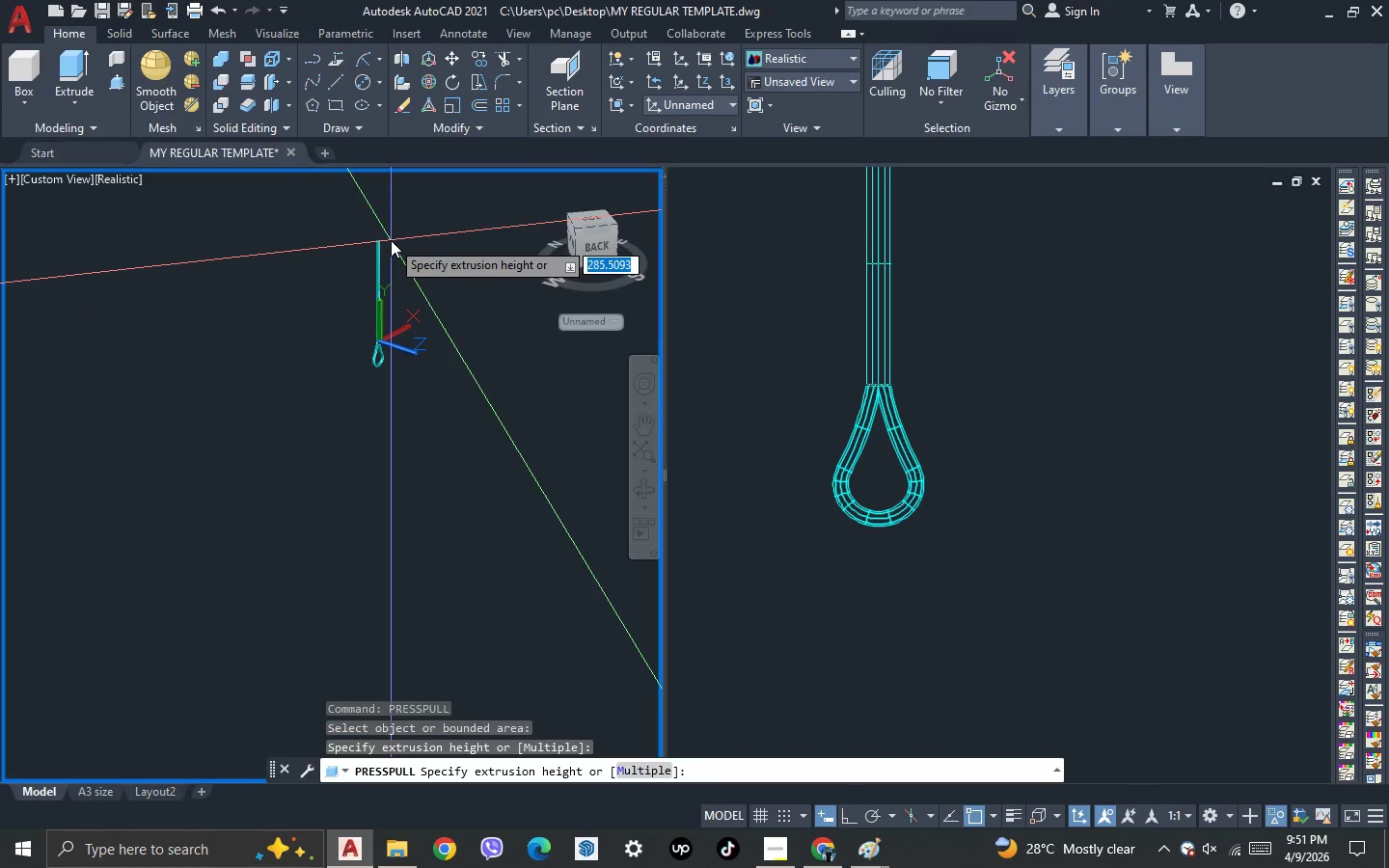 
left_click([391, 240])
 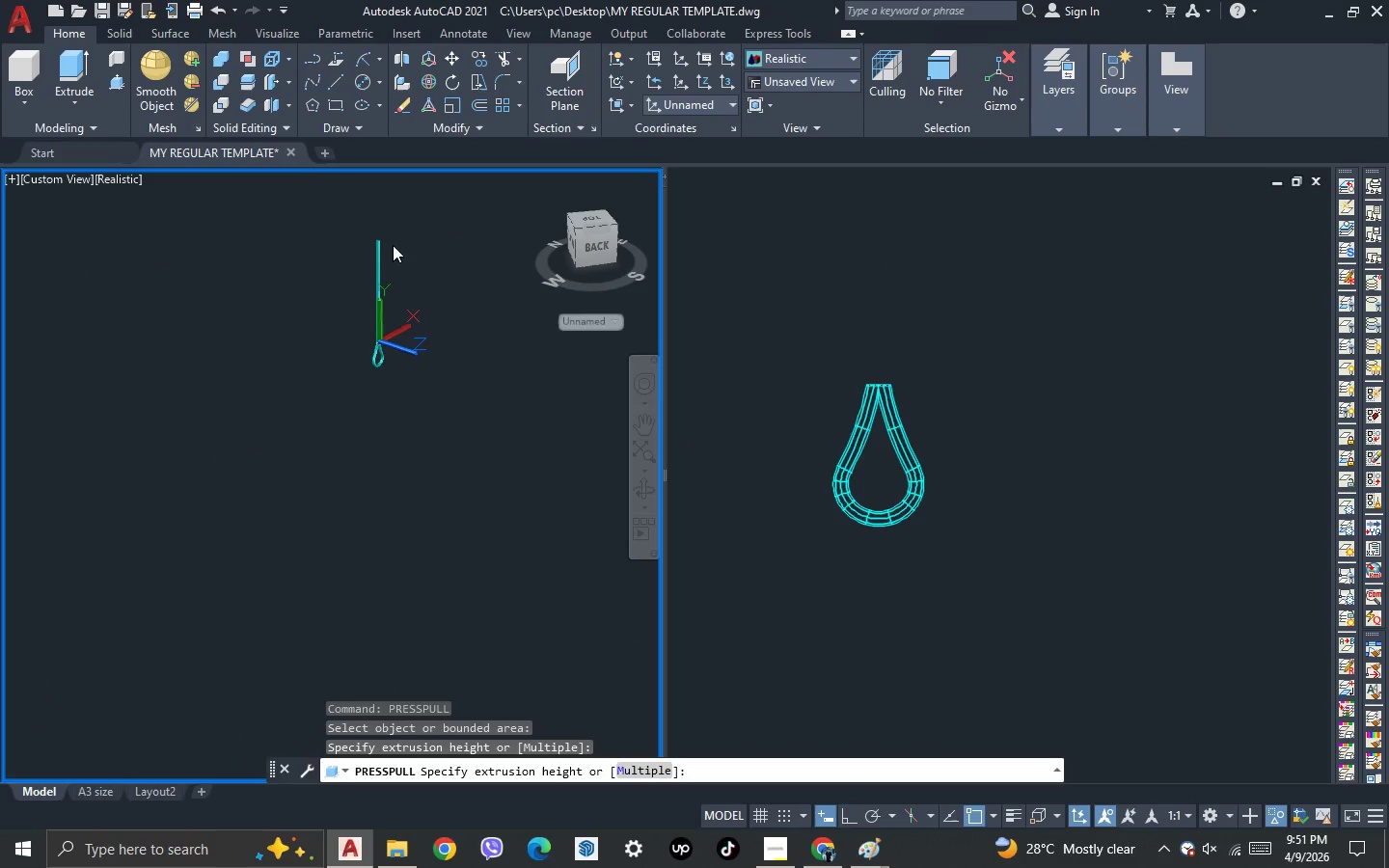 
key(Escape)
 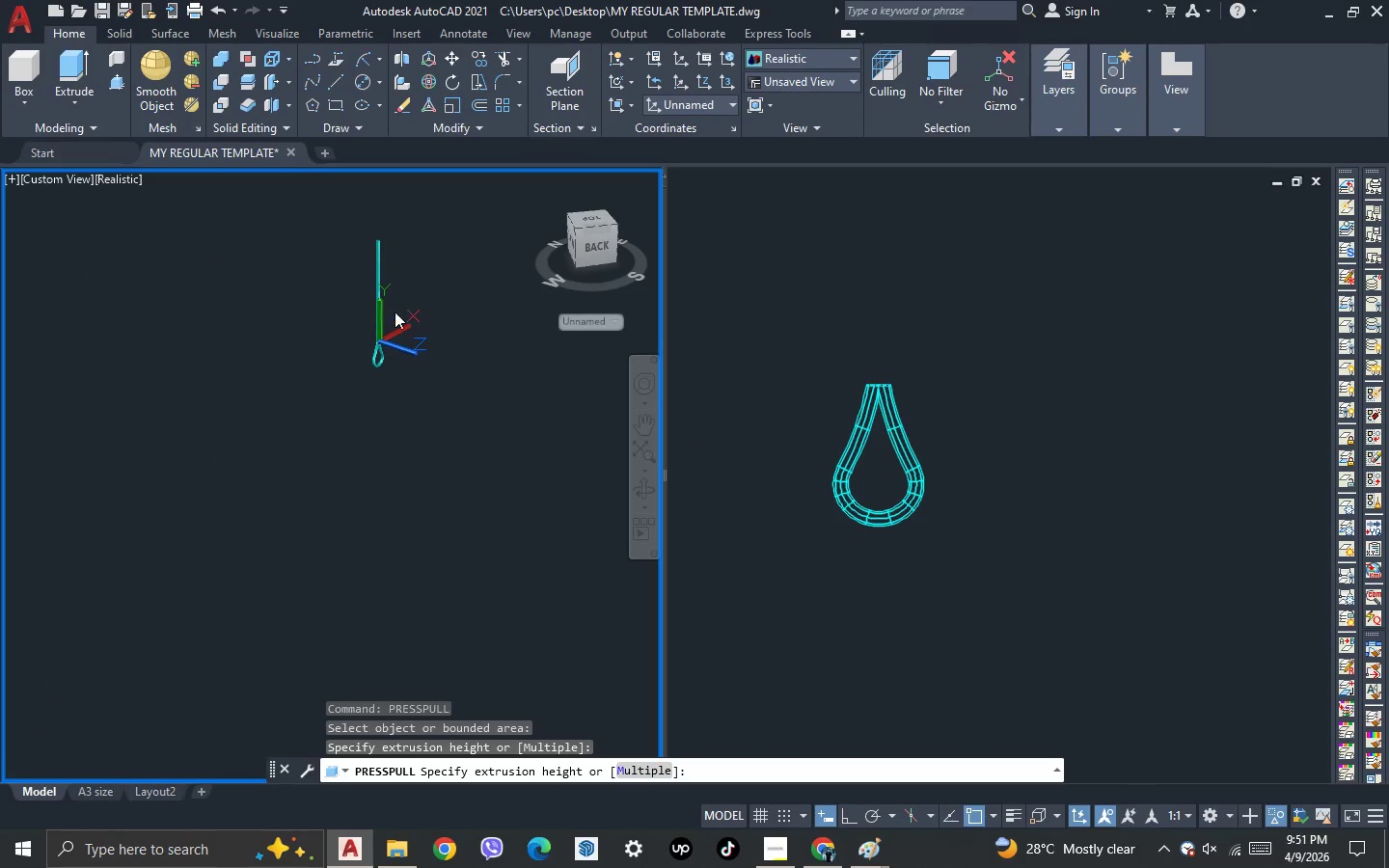 
mouse_move([409, 342])
 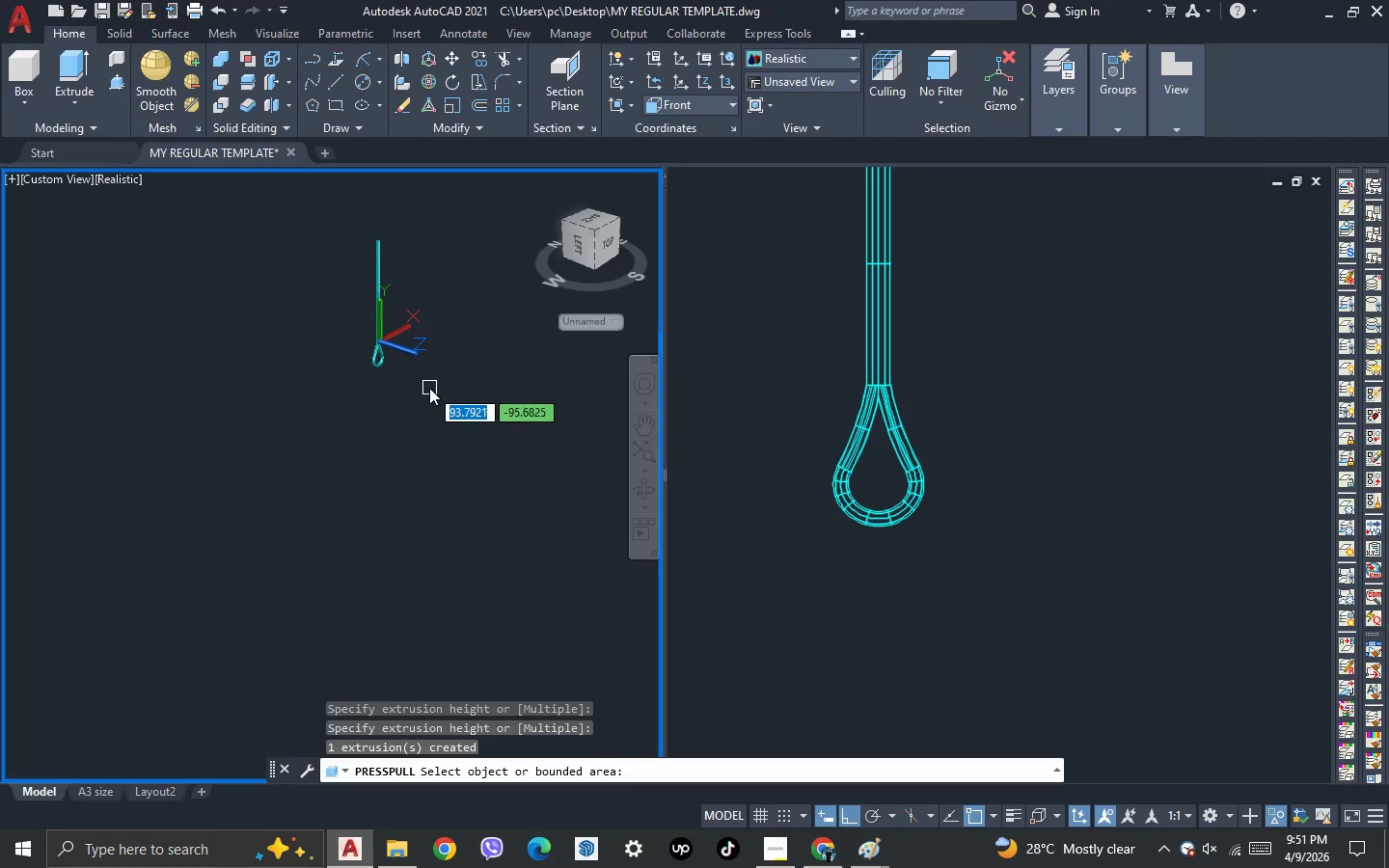 
key(Escape)
 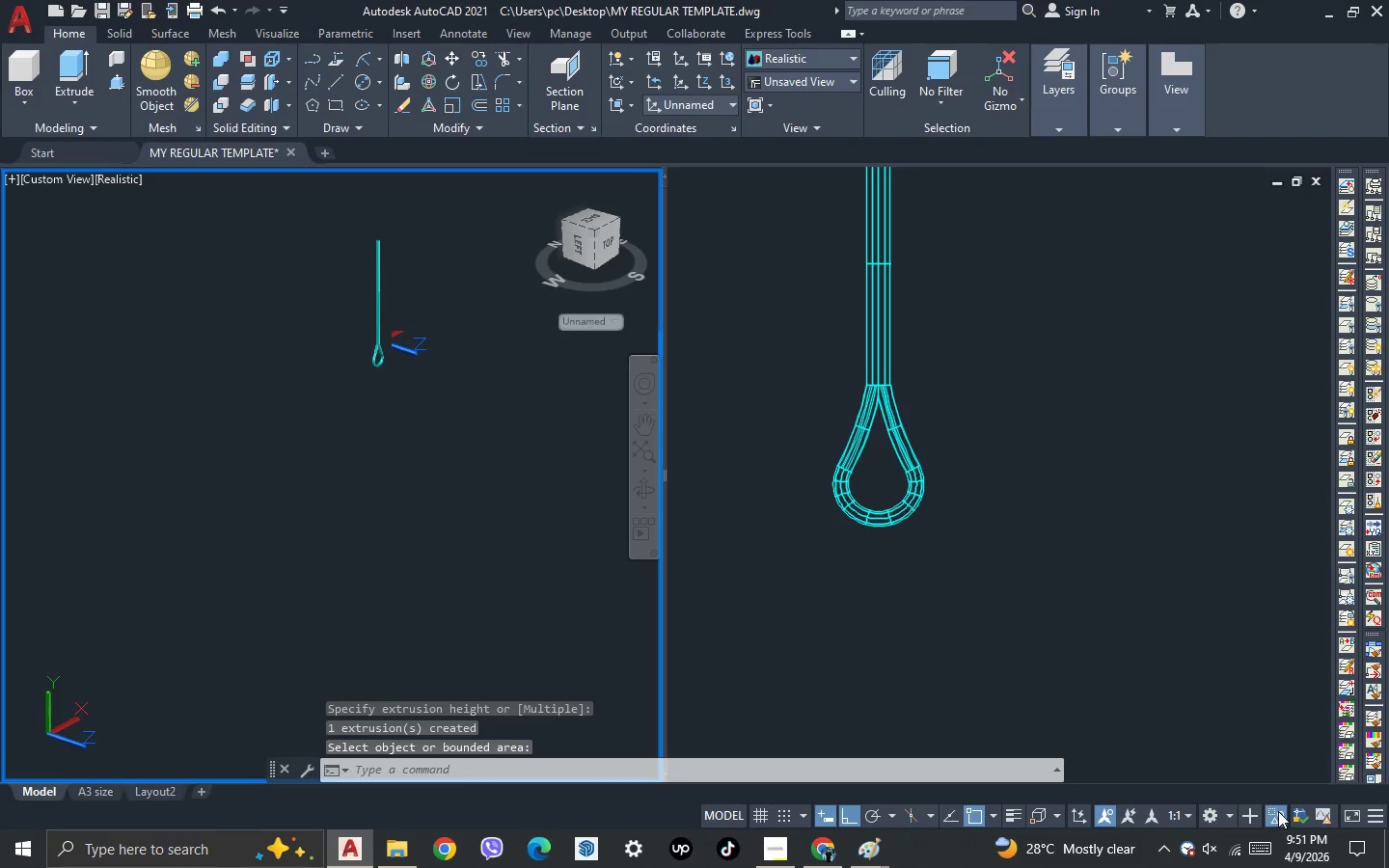 
double_click([1282, 797])
 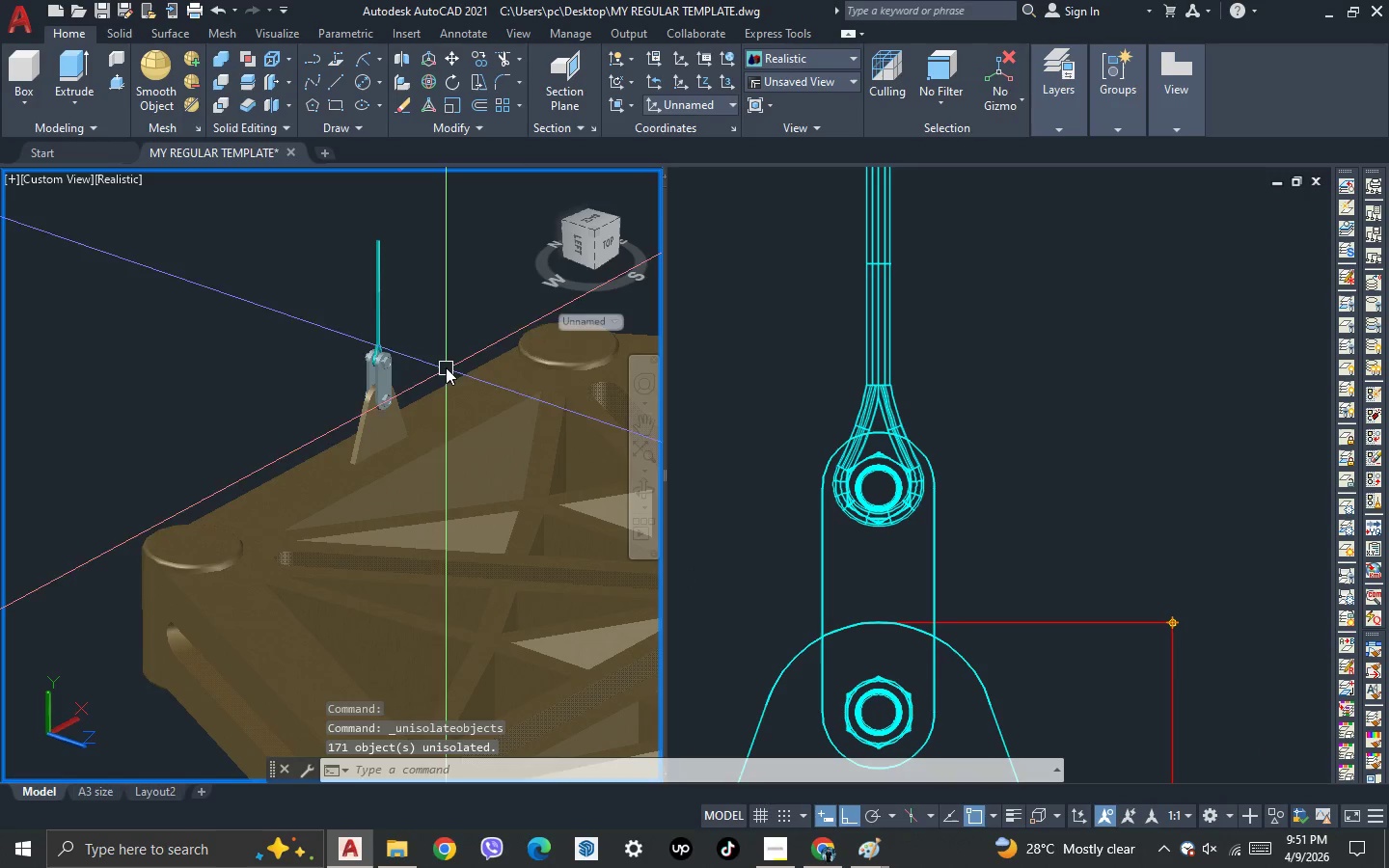 
scroll: coordinate [406, 321], scroll_direction: up, amount: 2.0
 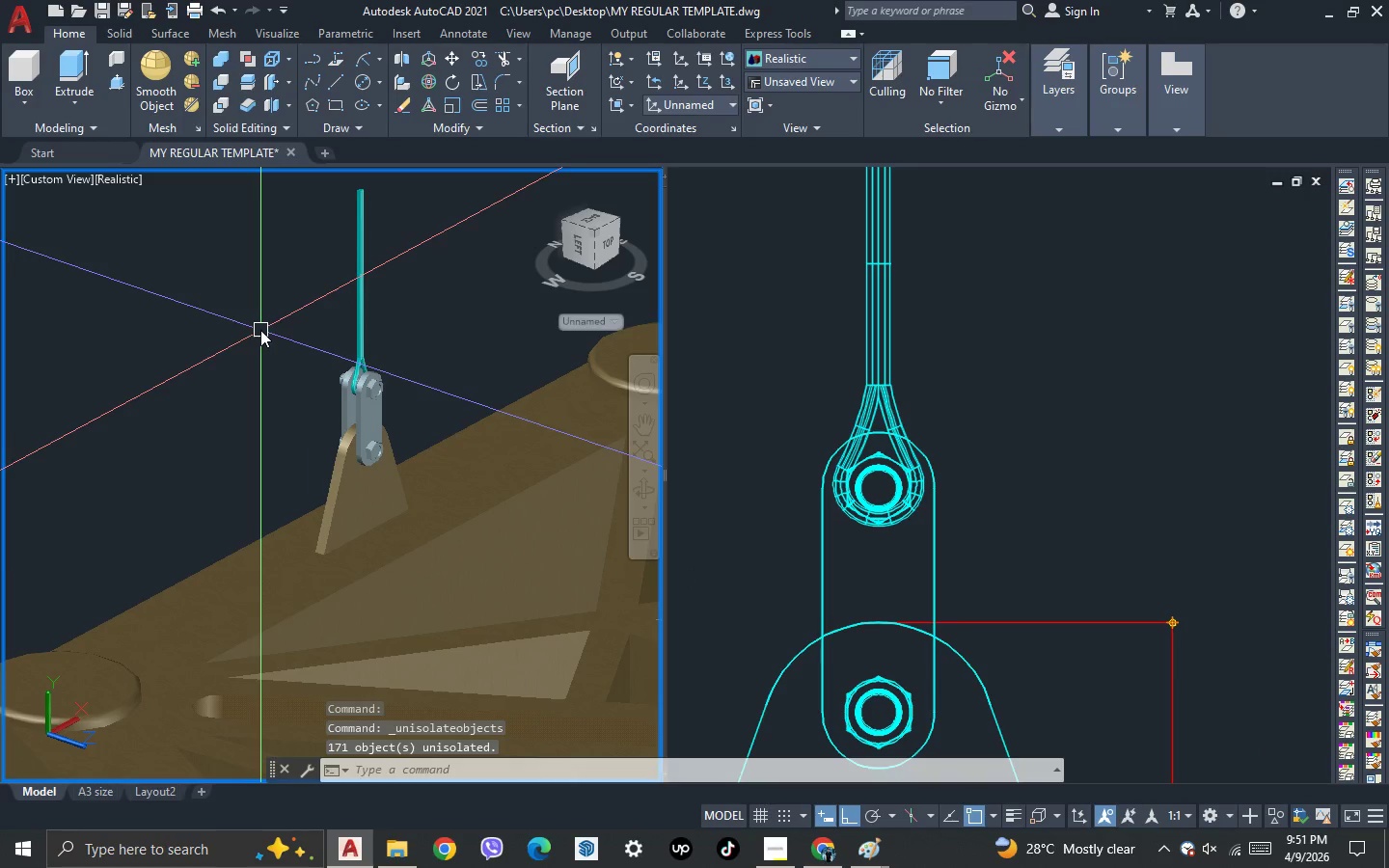 
key(3)
 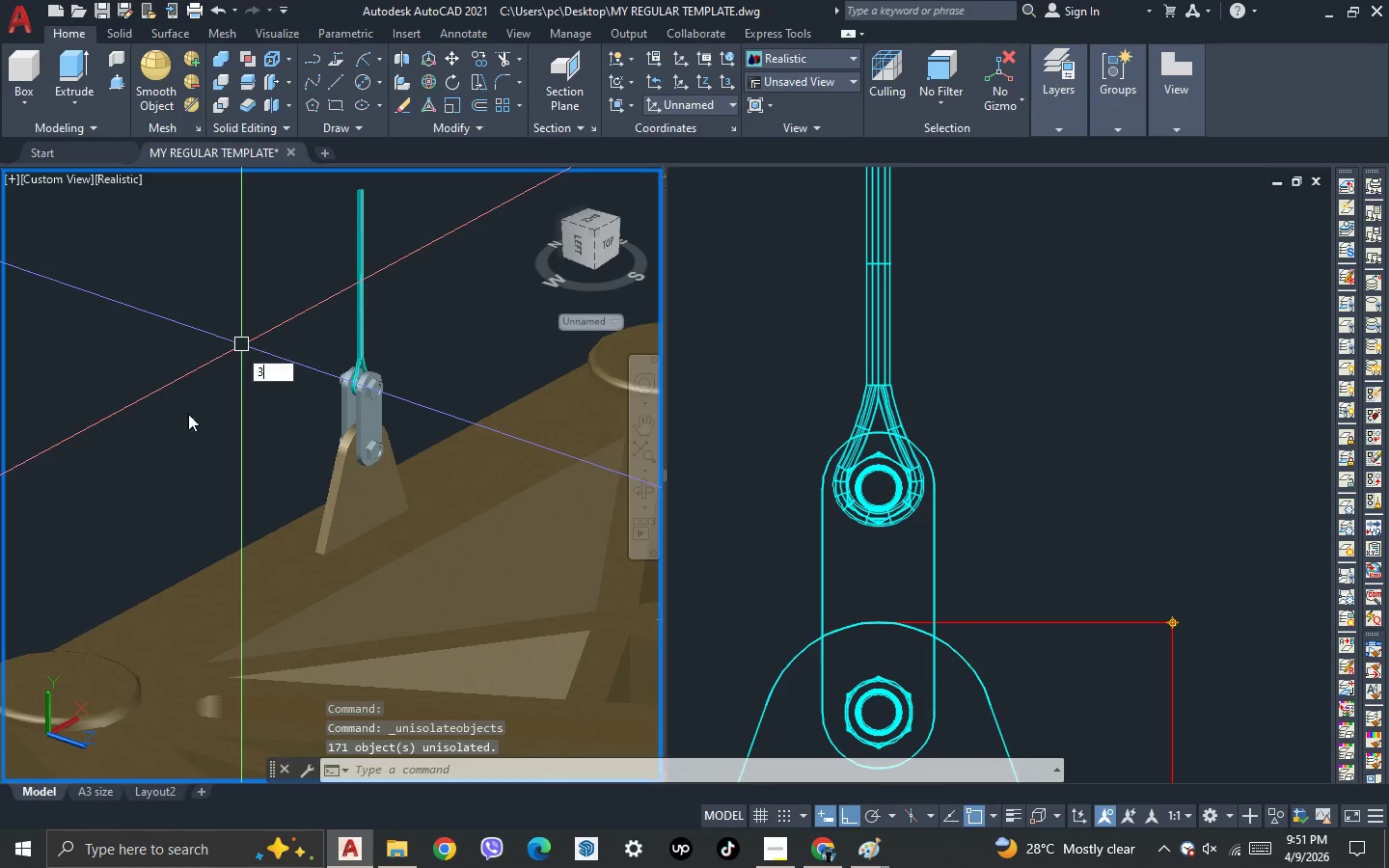 
key(Space)
 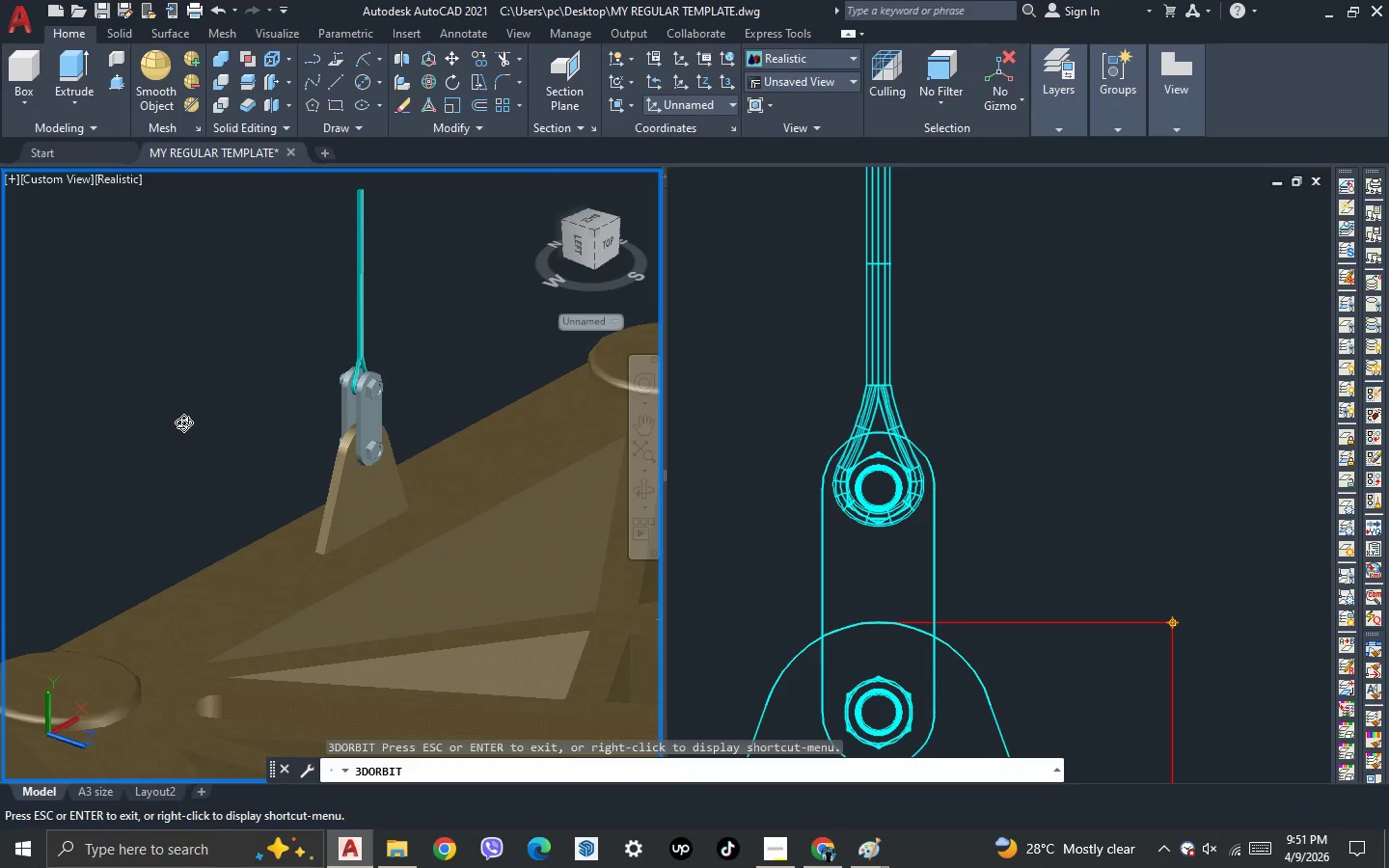 
left_click_drag(start_coordinate=[185, 422], to_coordinate=[167, 409])
 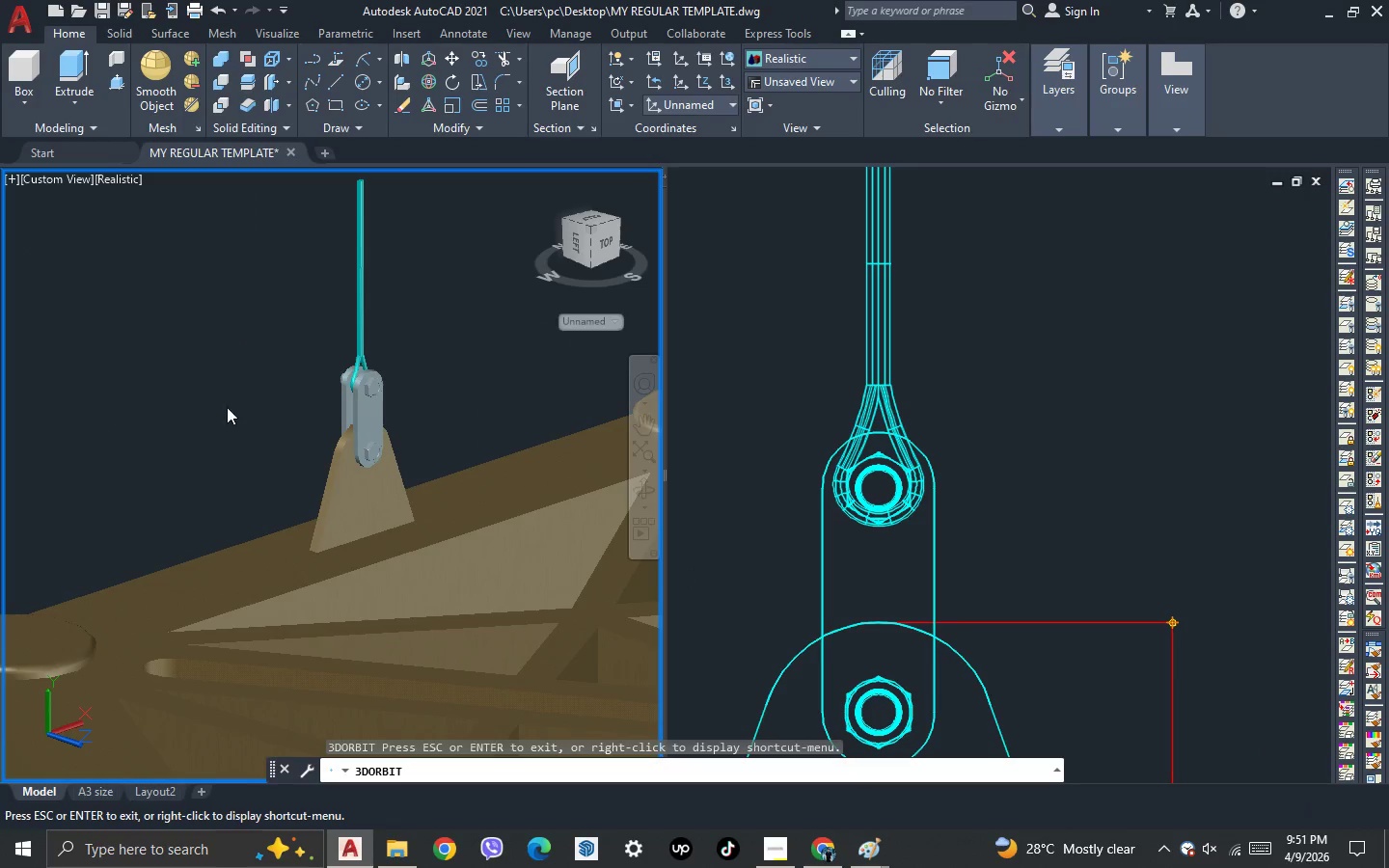 
key(Escape)
 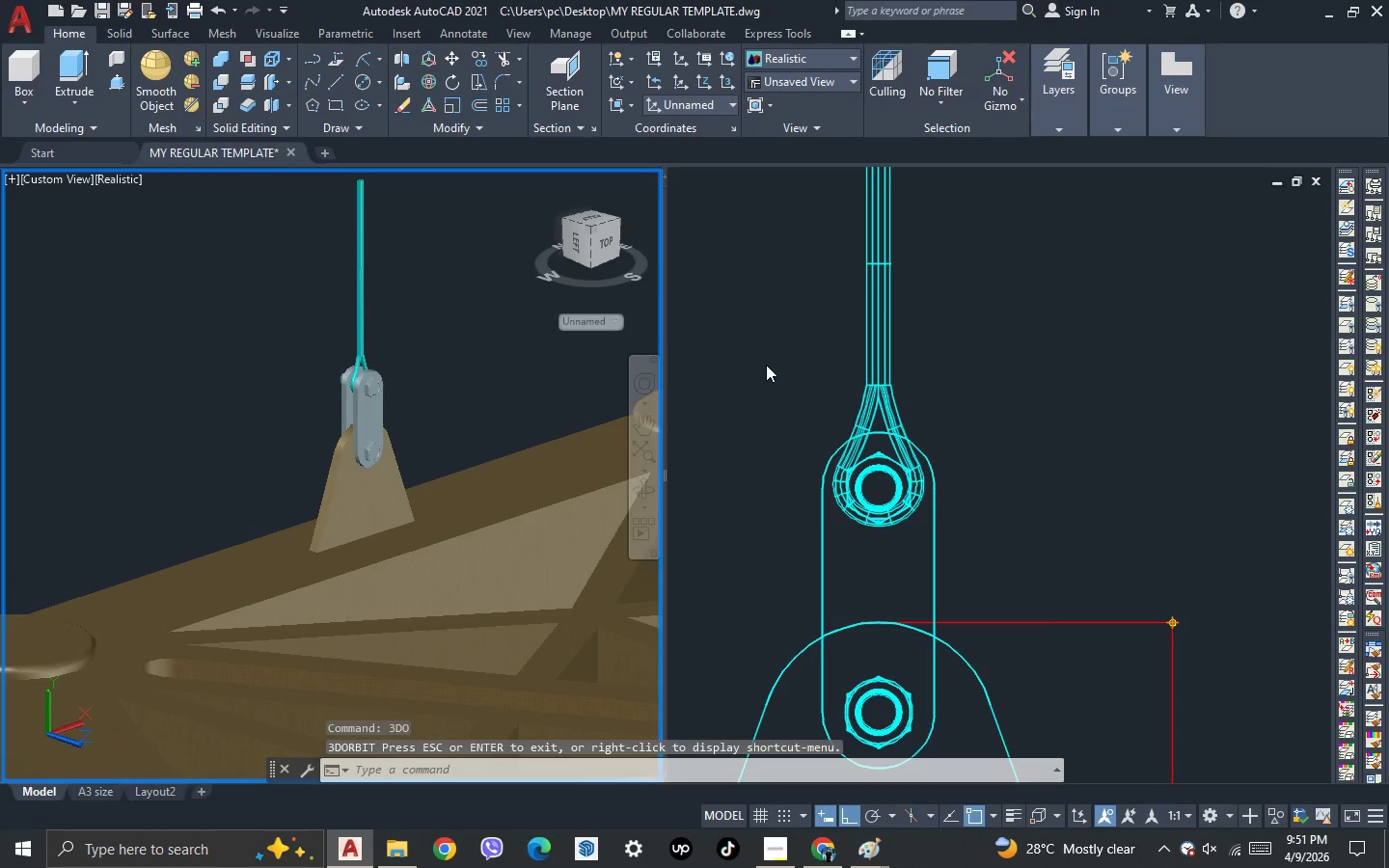 
left_click_drag(start_coordinate=[766, 365], to_coordinate=[765, 340])
 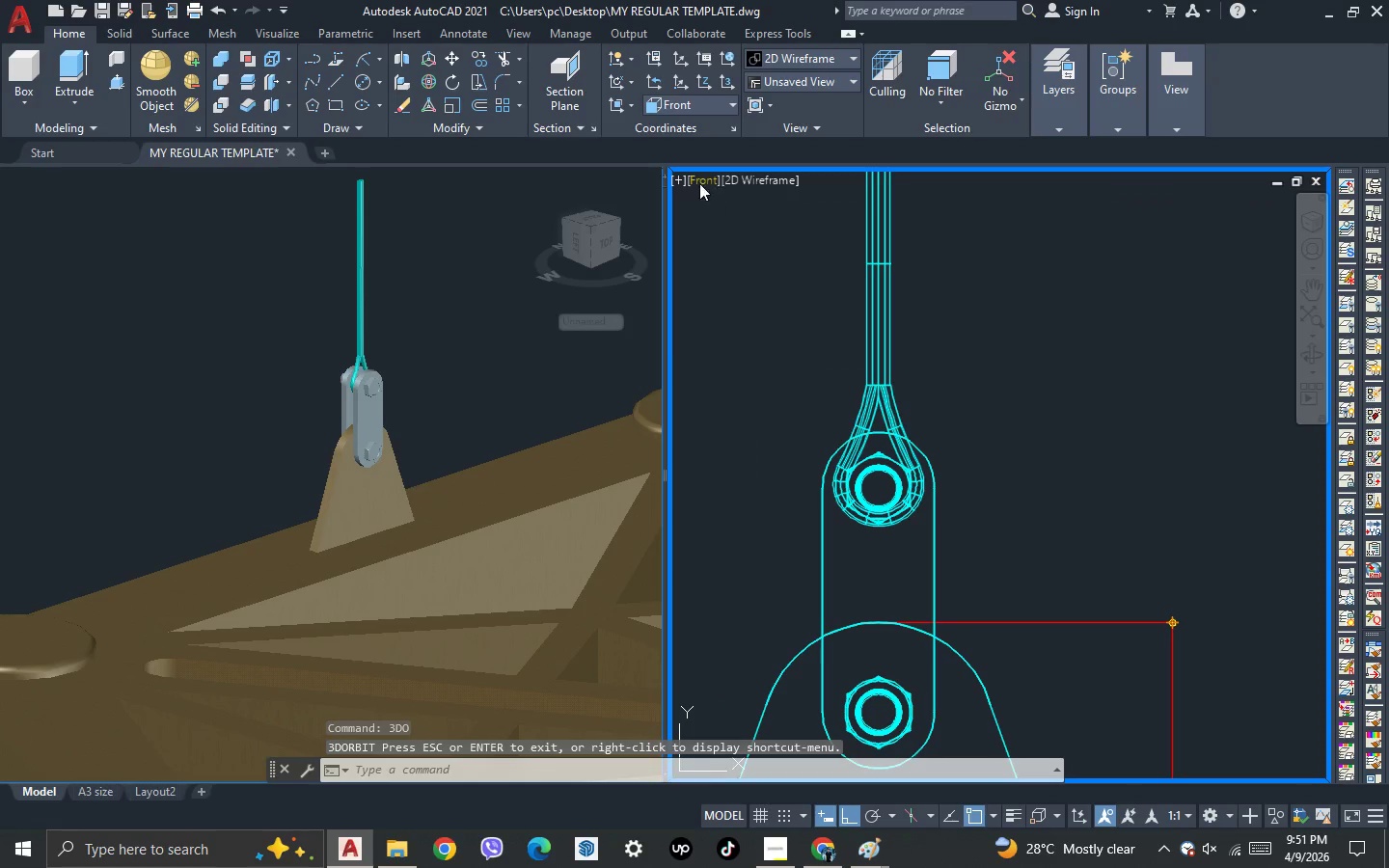 
left_click([693, 179])
 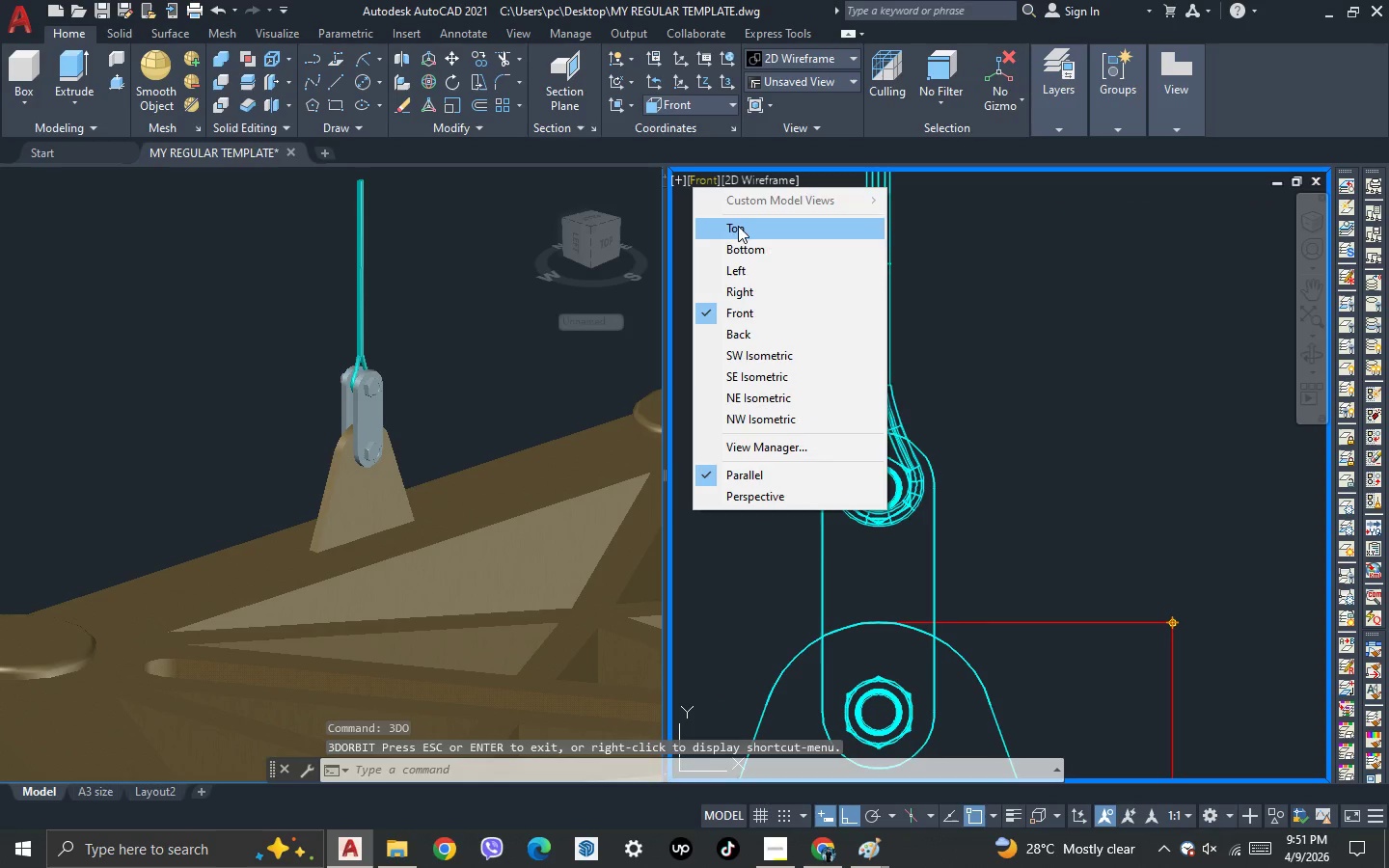 
left_click([739, 231])
 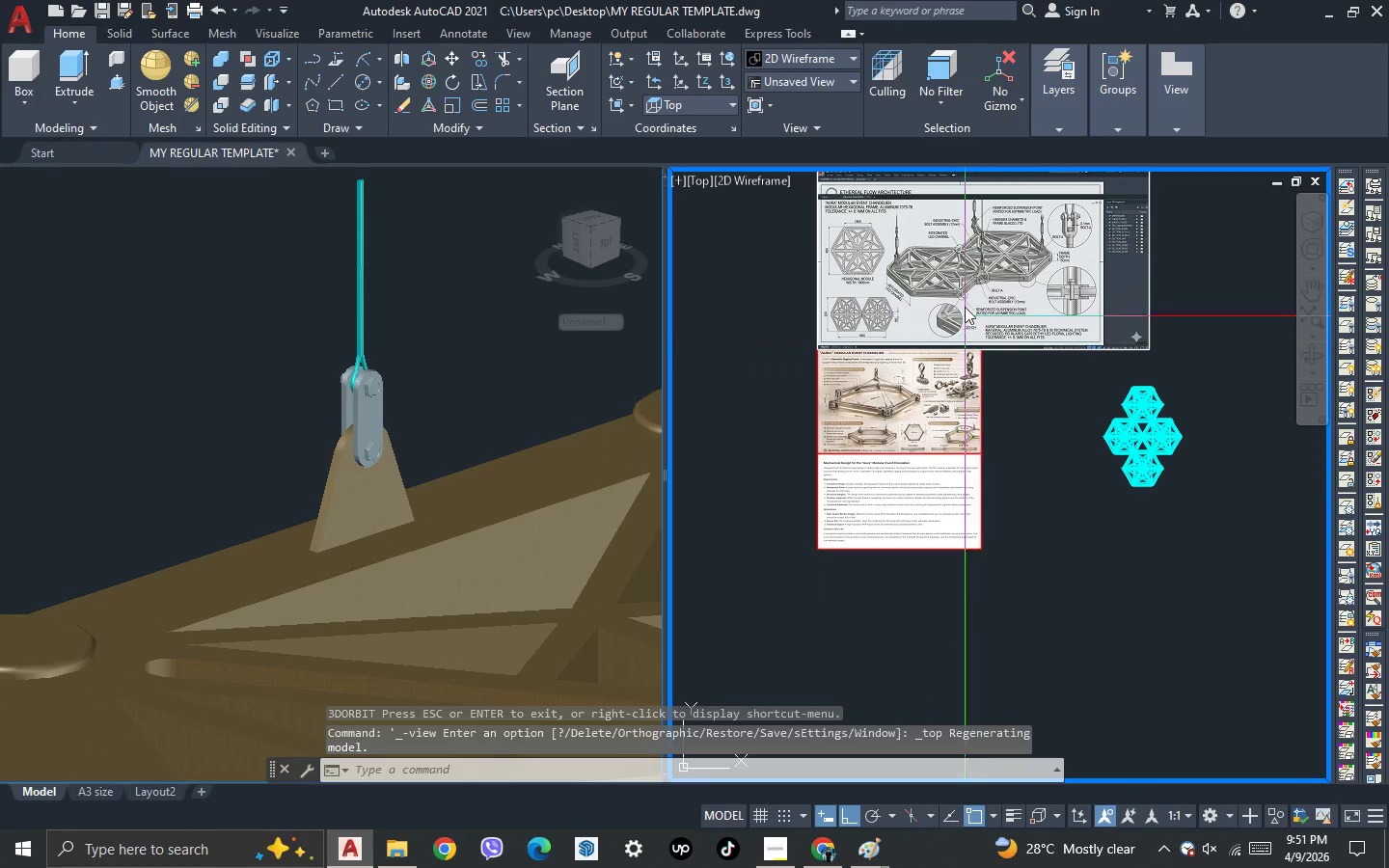 
scroll: coordinate [981, 200], scroll_direction: up, amount: 3.0
 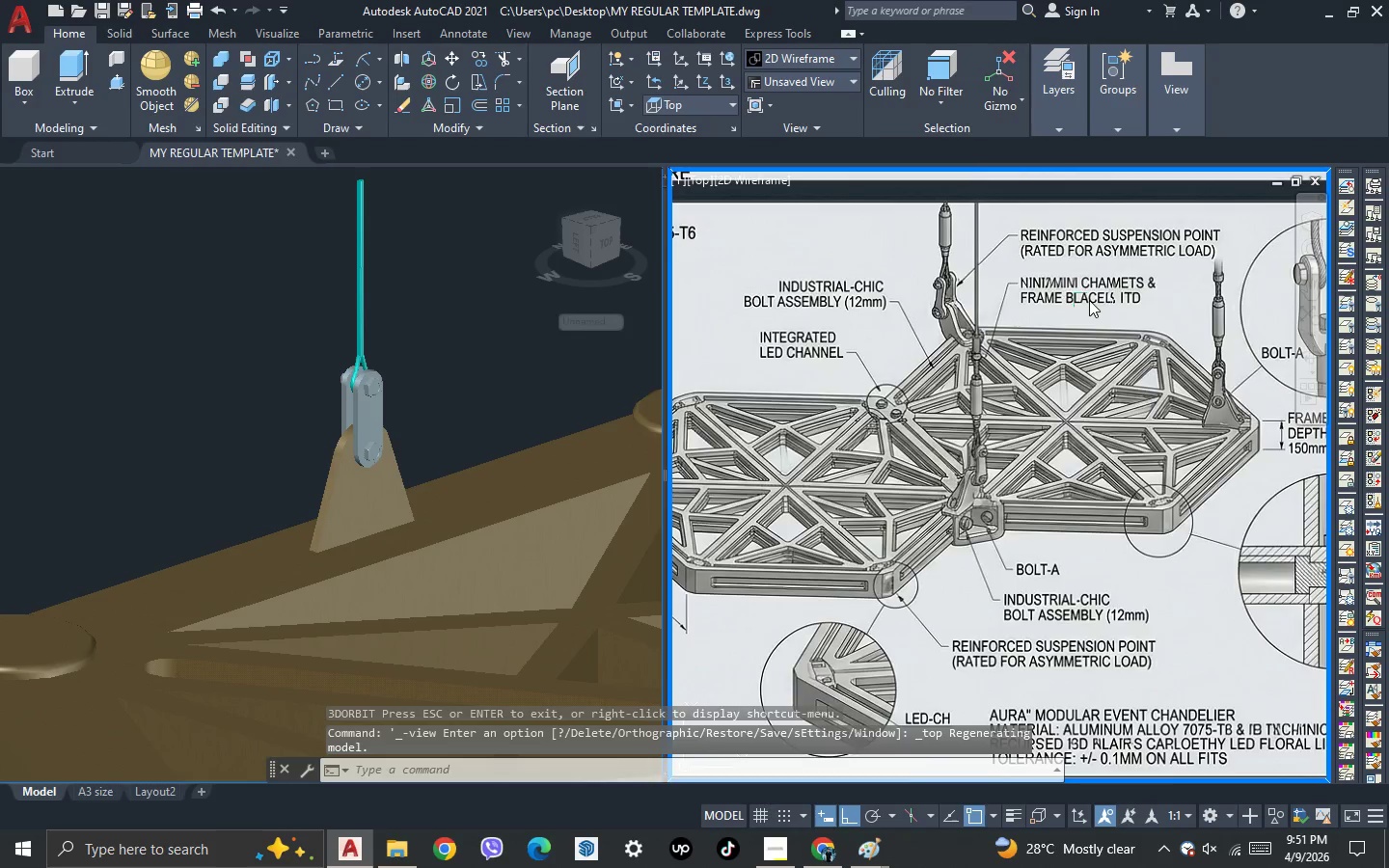 
scroll: coordinate [1089, 300], scroll_direction: down, amount: 1.0
 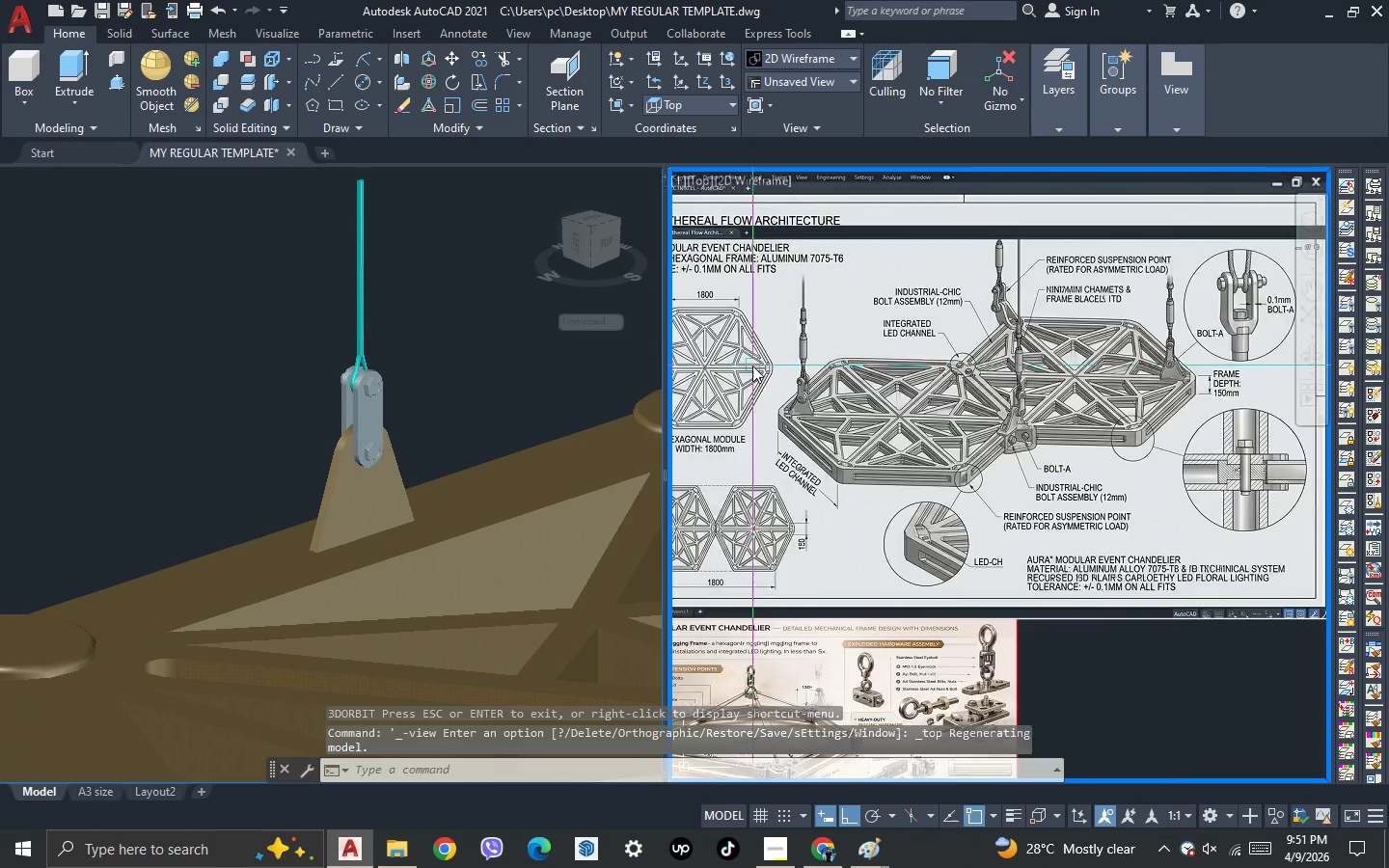 
scroll: coordinate [907, 411], scroll_direction: up, amount: 3.0
 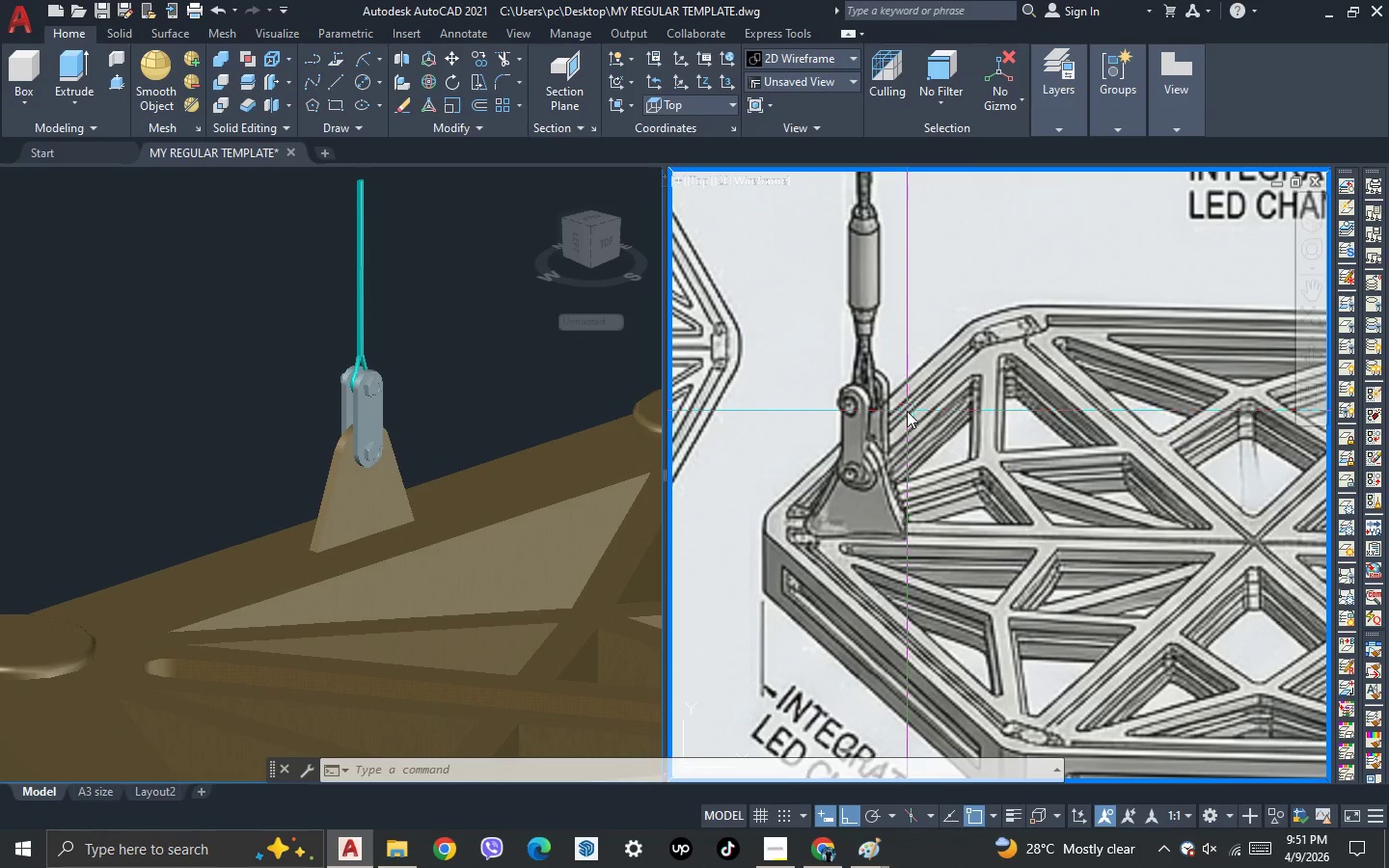 
wait(10.71)
 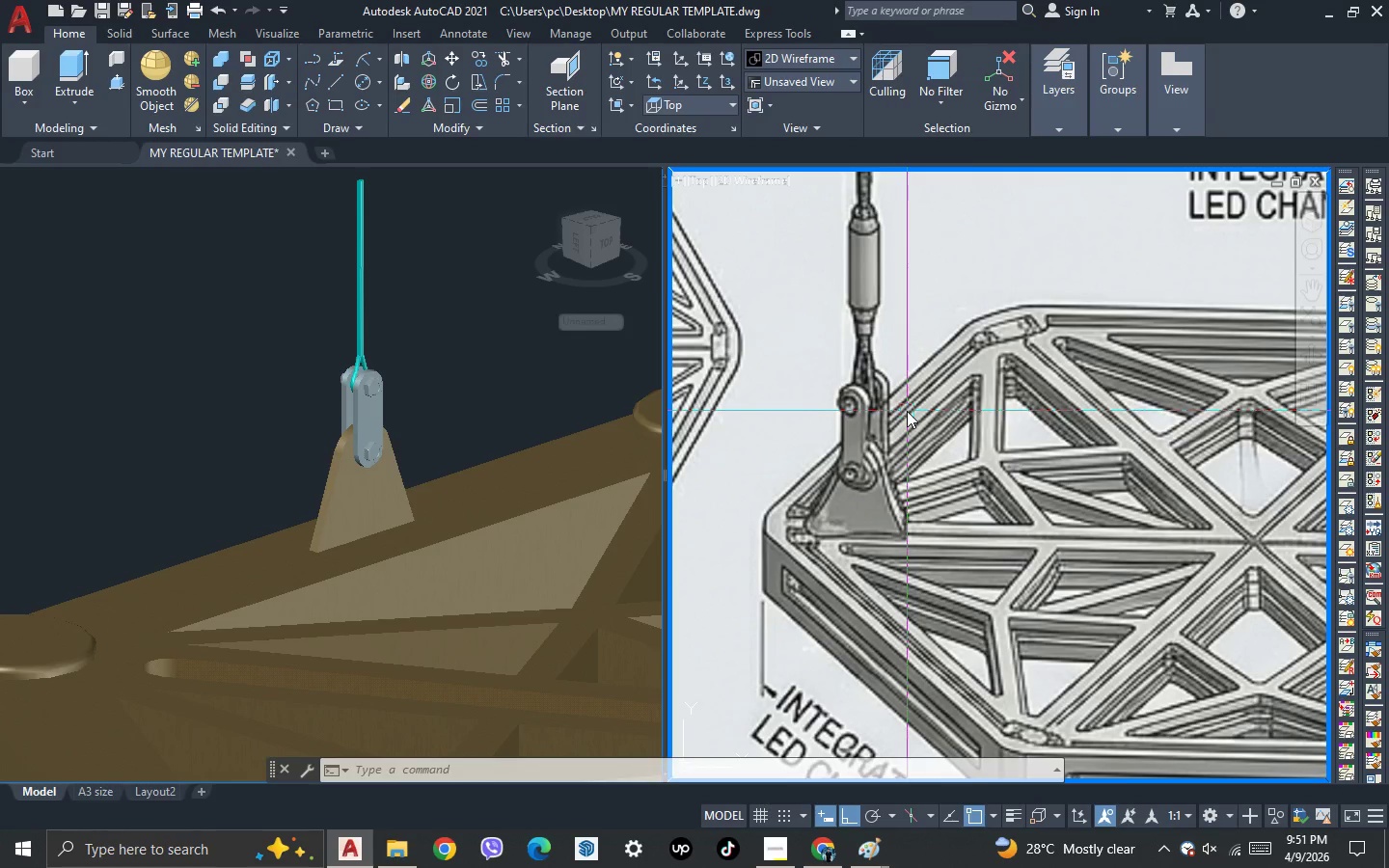 
left_click([533, 364])
 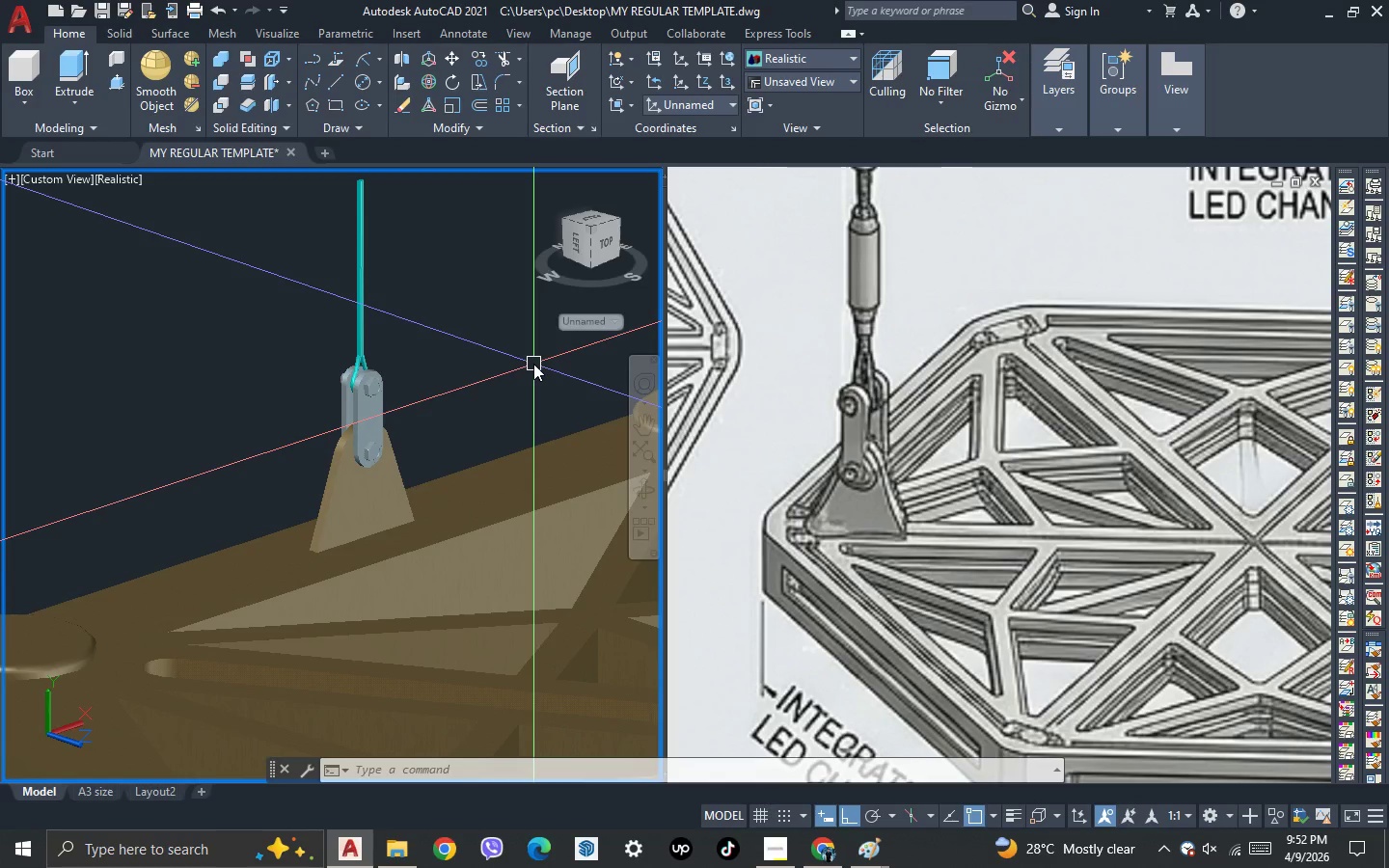 
wait(5.97)
 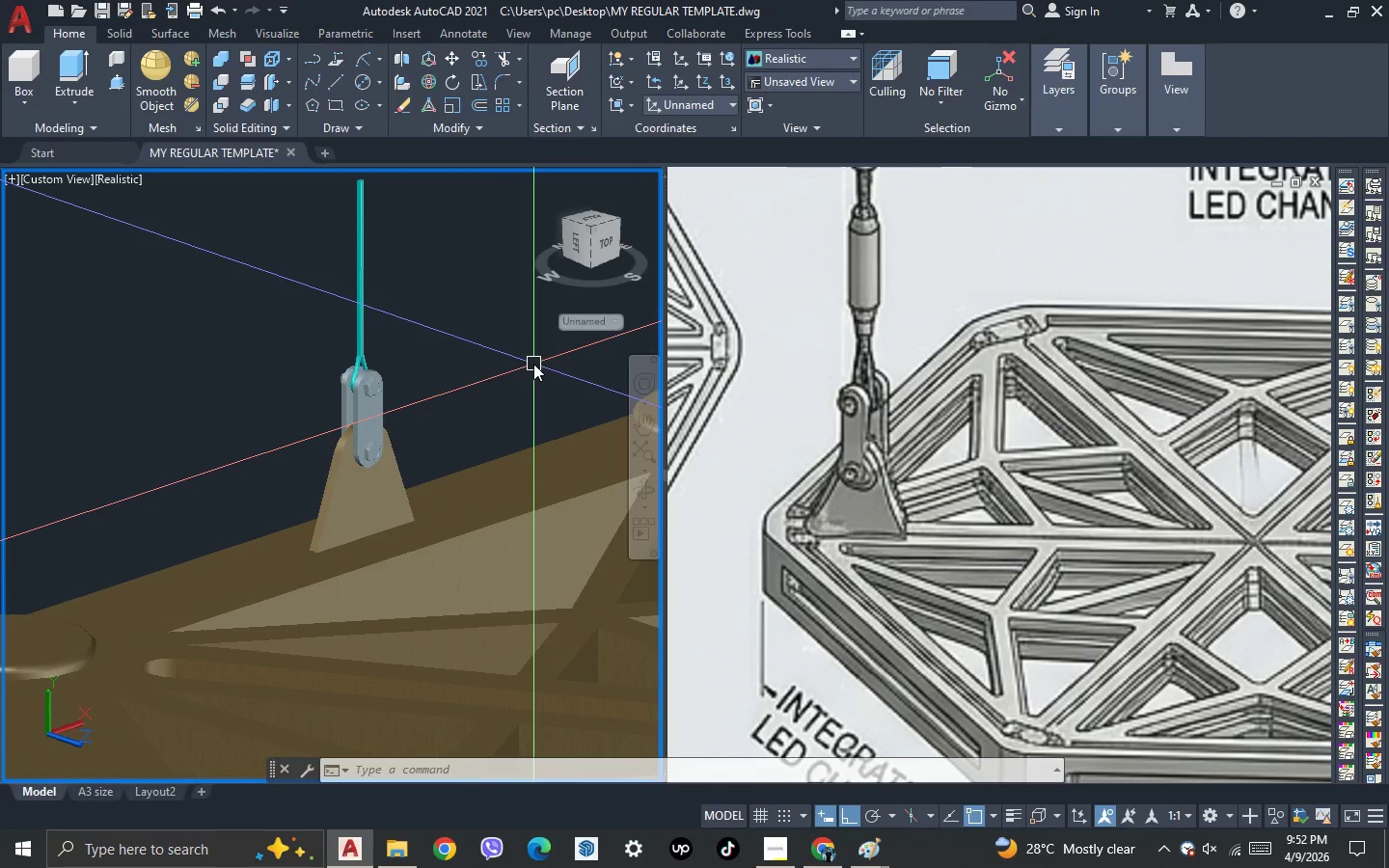 
scroll: coordinate [277, 311], scroll_direction: down, amount: 4.0
 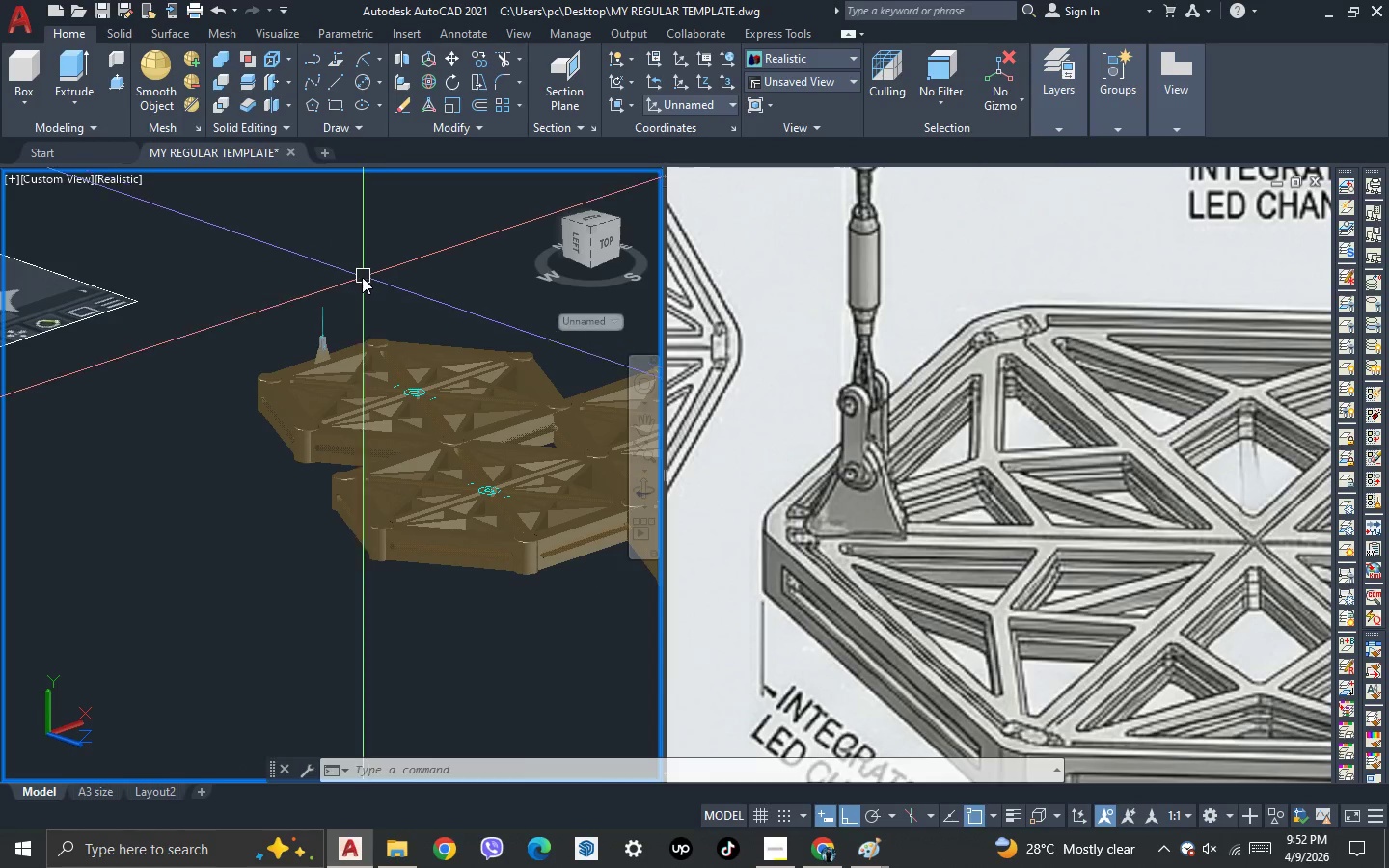 
left_click_drag(start_coordinate=[312, 342], to_coordinate=[307, 345])
 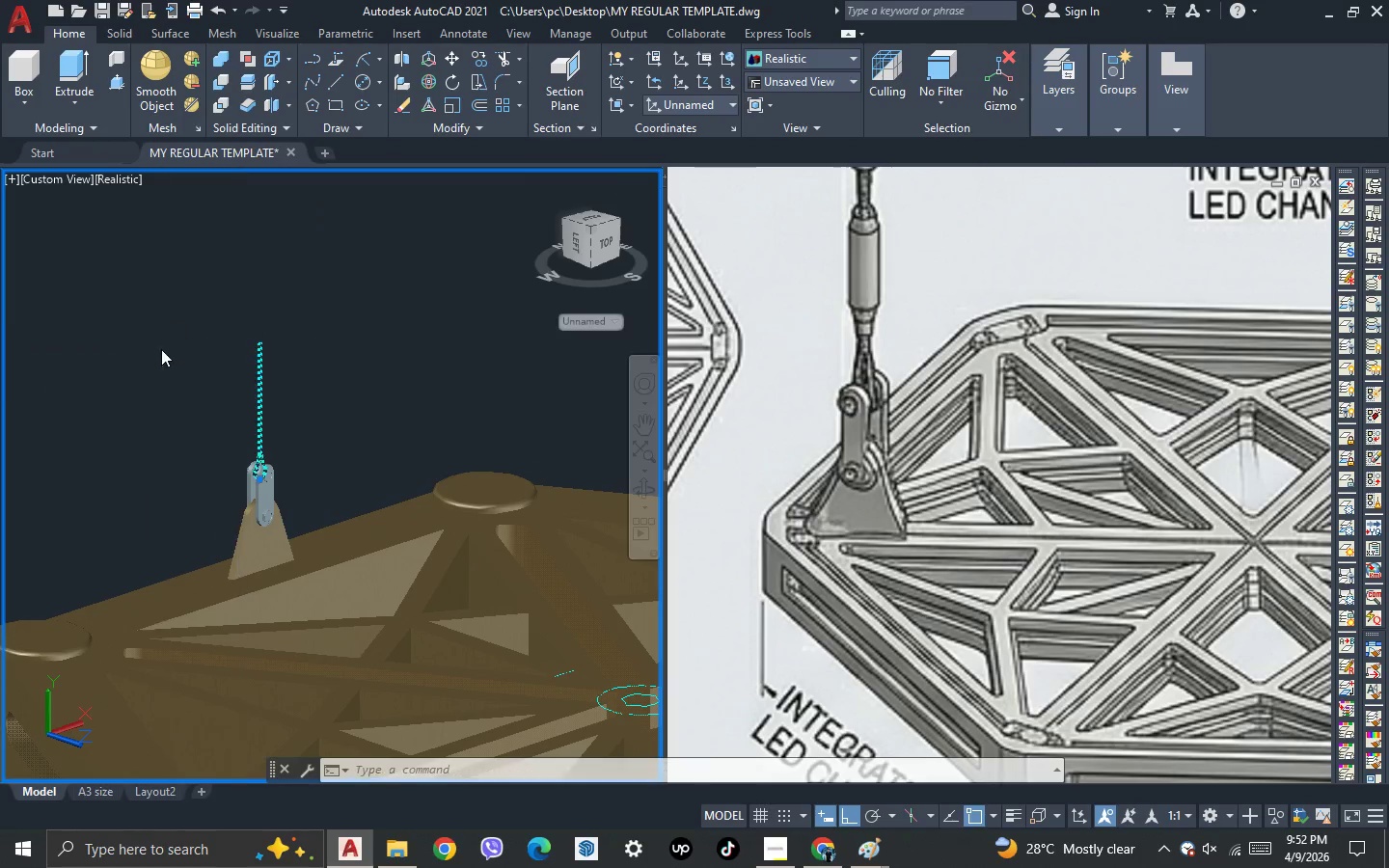 
scroll: coordinate [319, 313], scroll_direction: up, amount: 4.0
 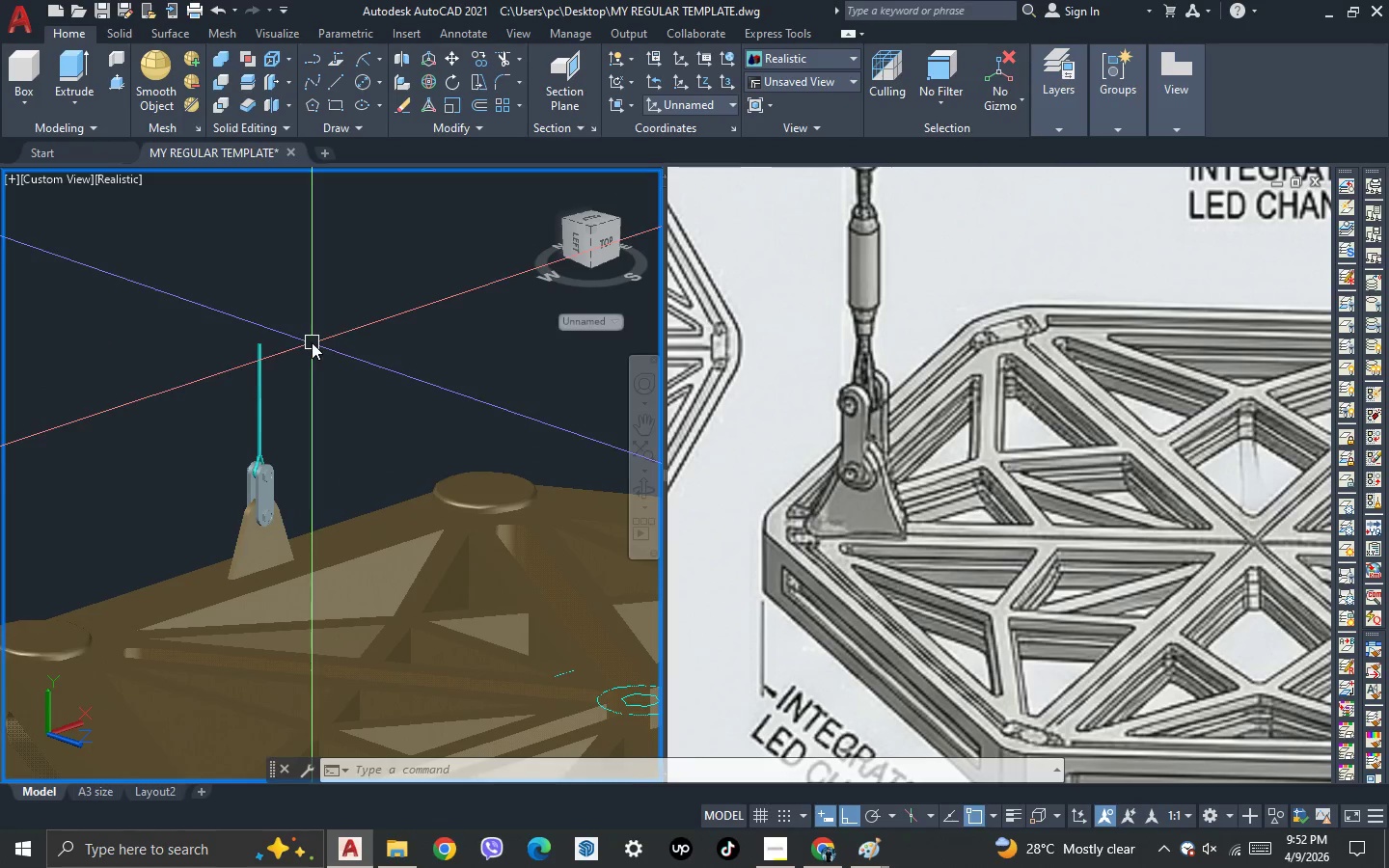 
double_click([161, 349])
 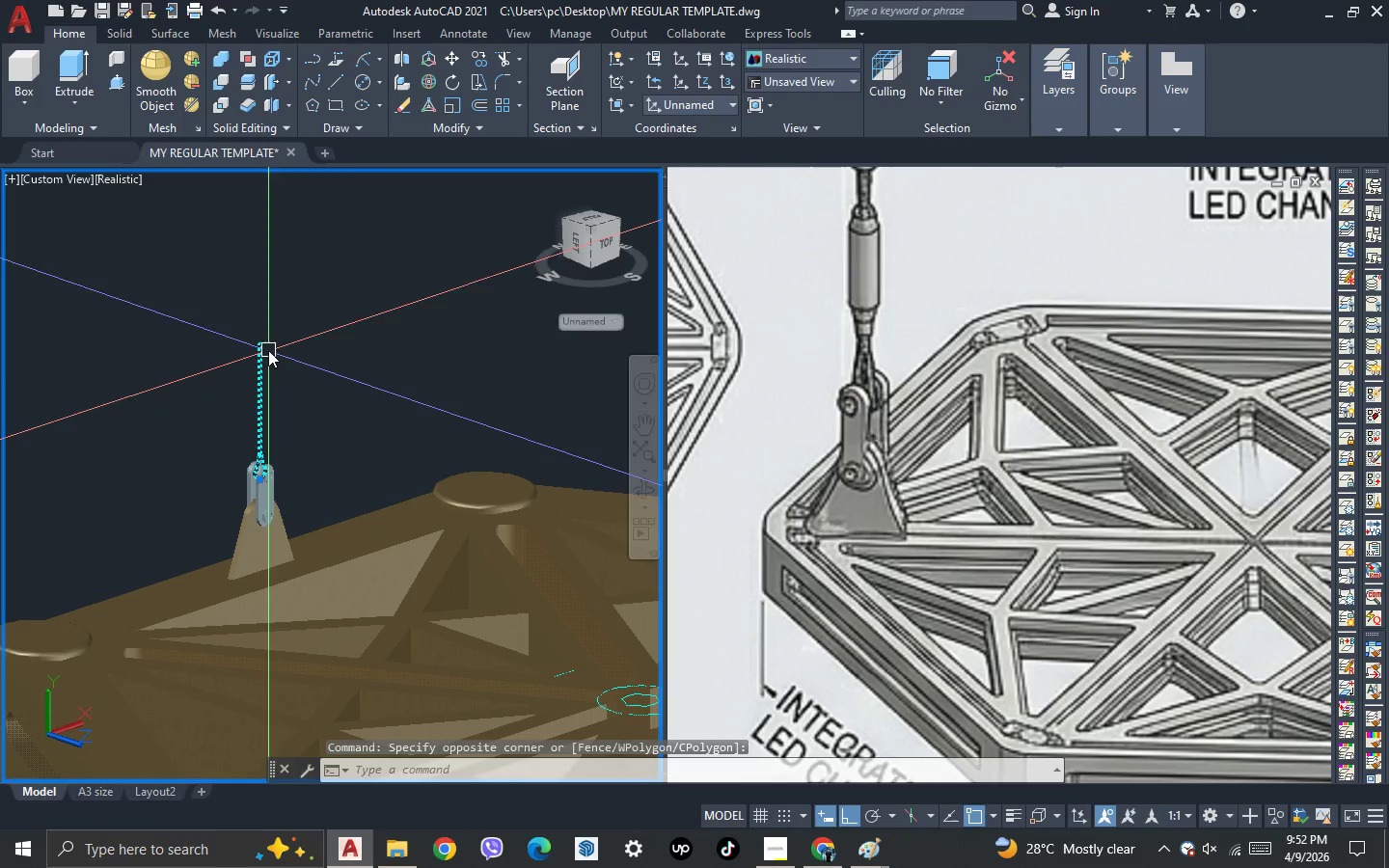 
key(Escape)
 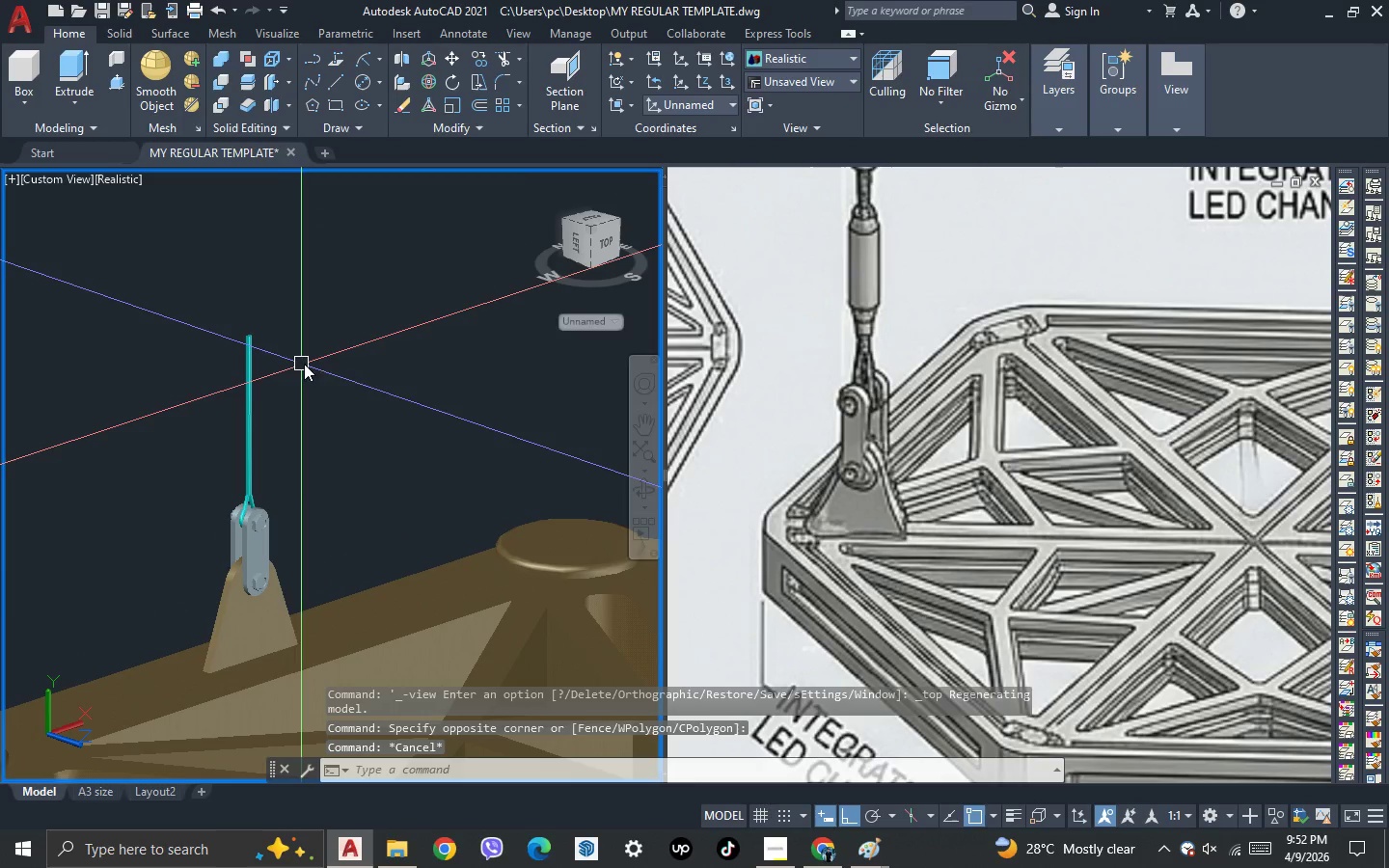 
scroll: coordinate [286, 363], scroll_direction: up, amount: 1.0
 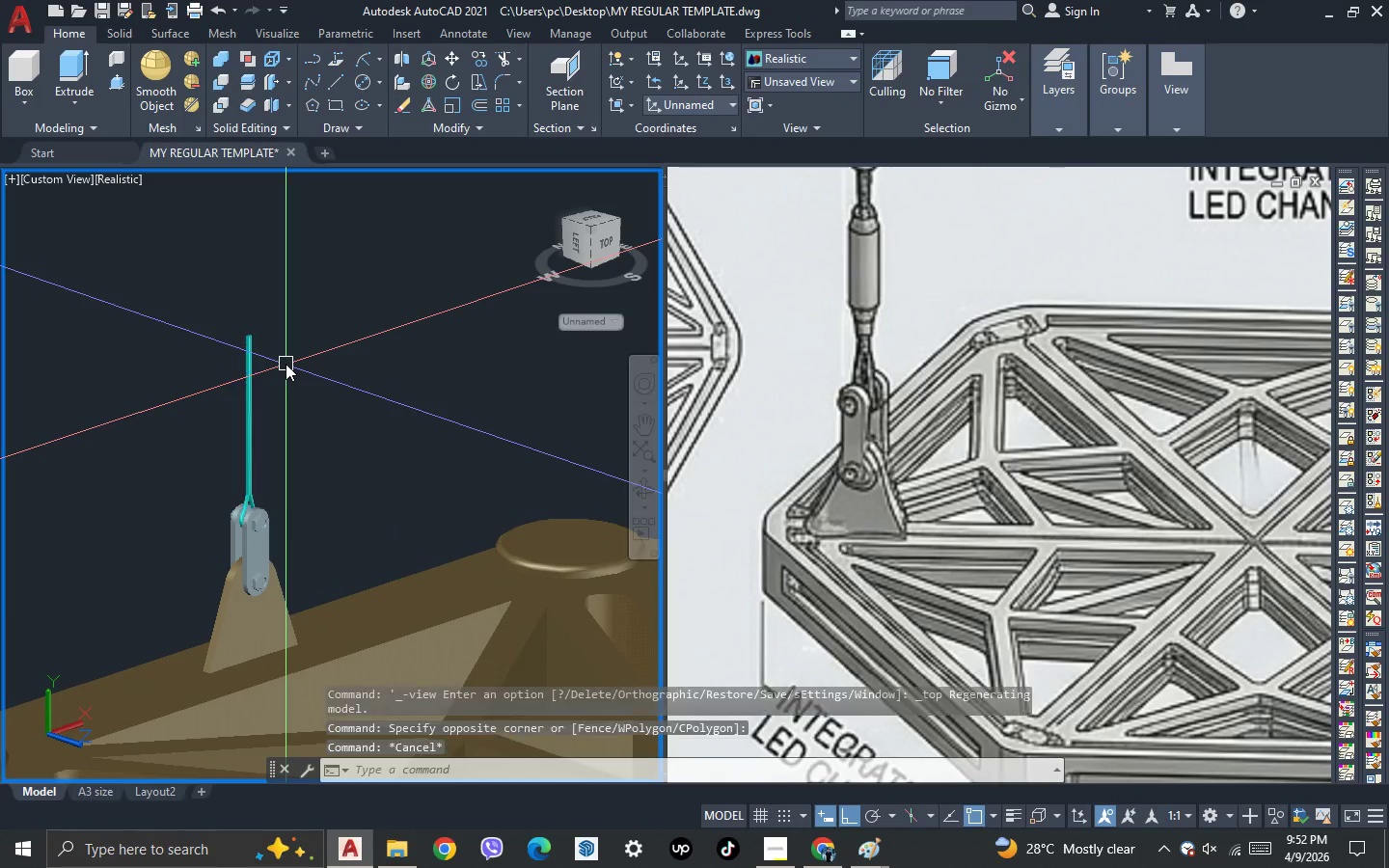 
key(3)
 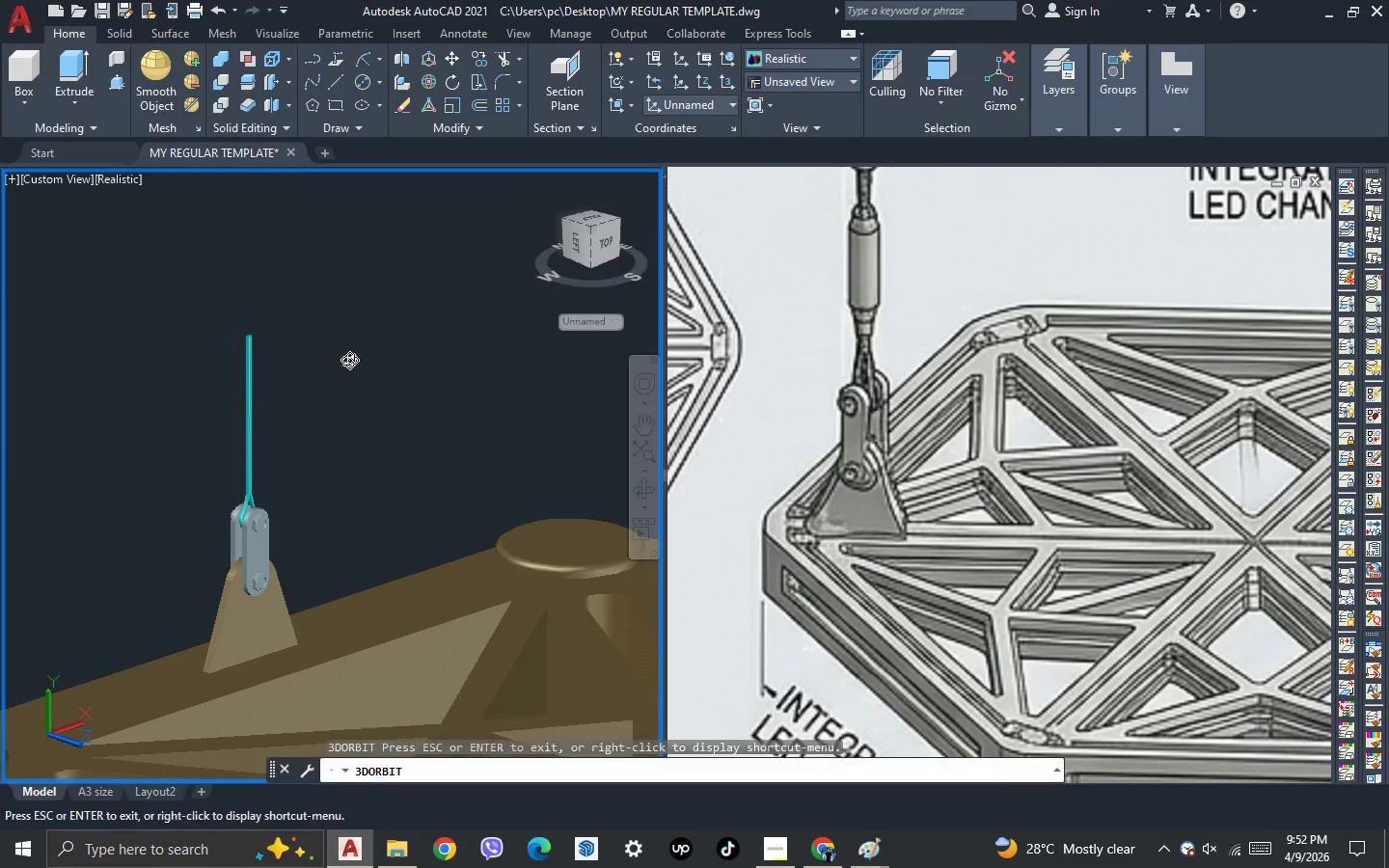 
key(Space)
 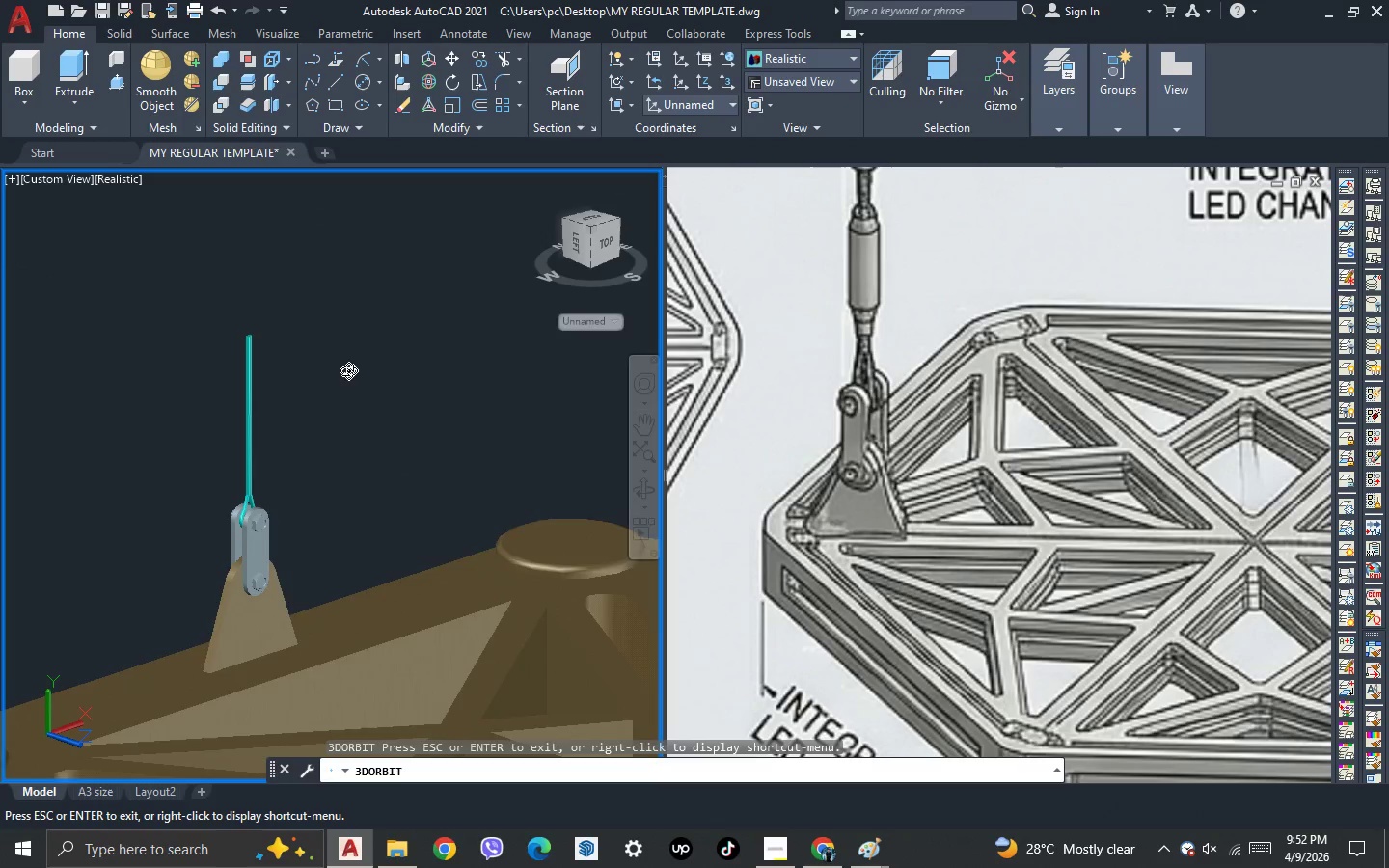 
left_click_drag(start_coordinate=[349, 358], to_coordinate=[348, 416])
 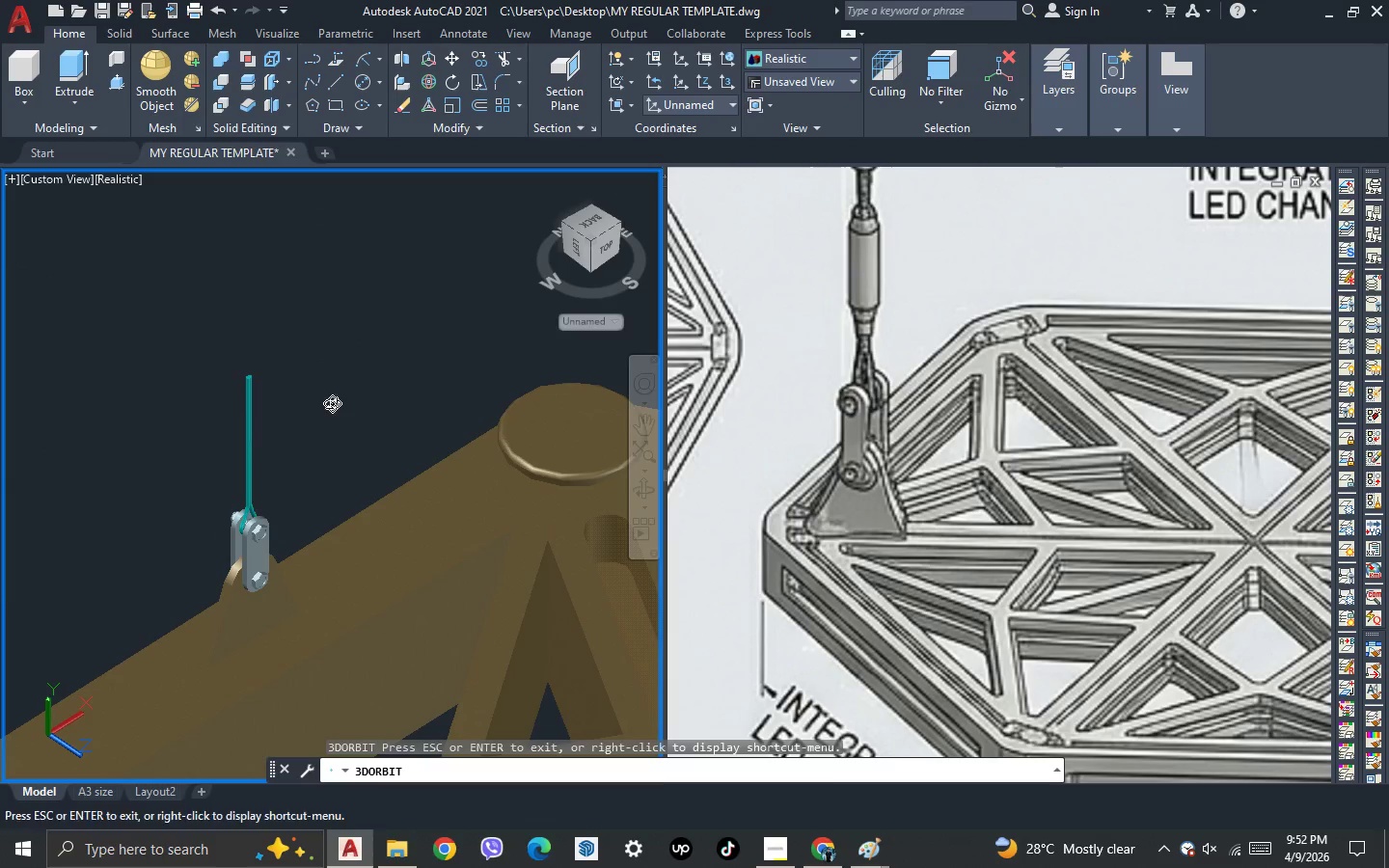 
key(Escape)
 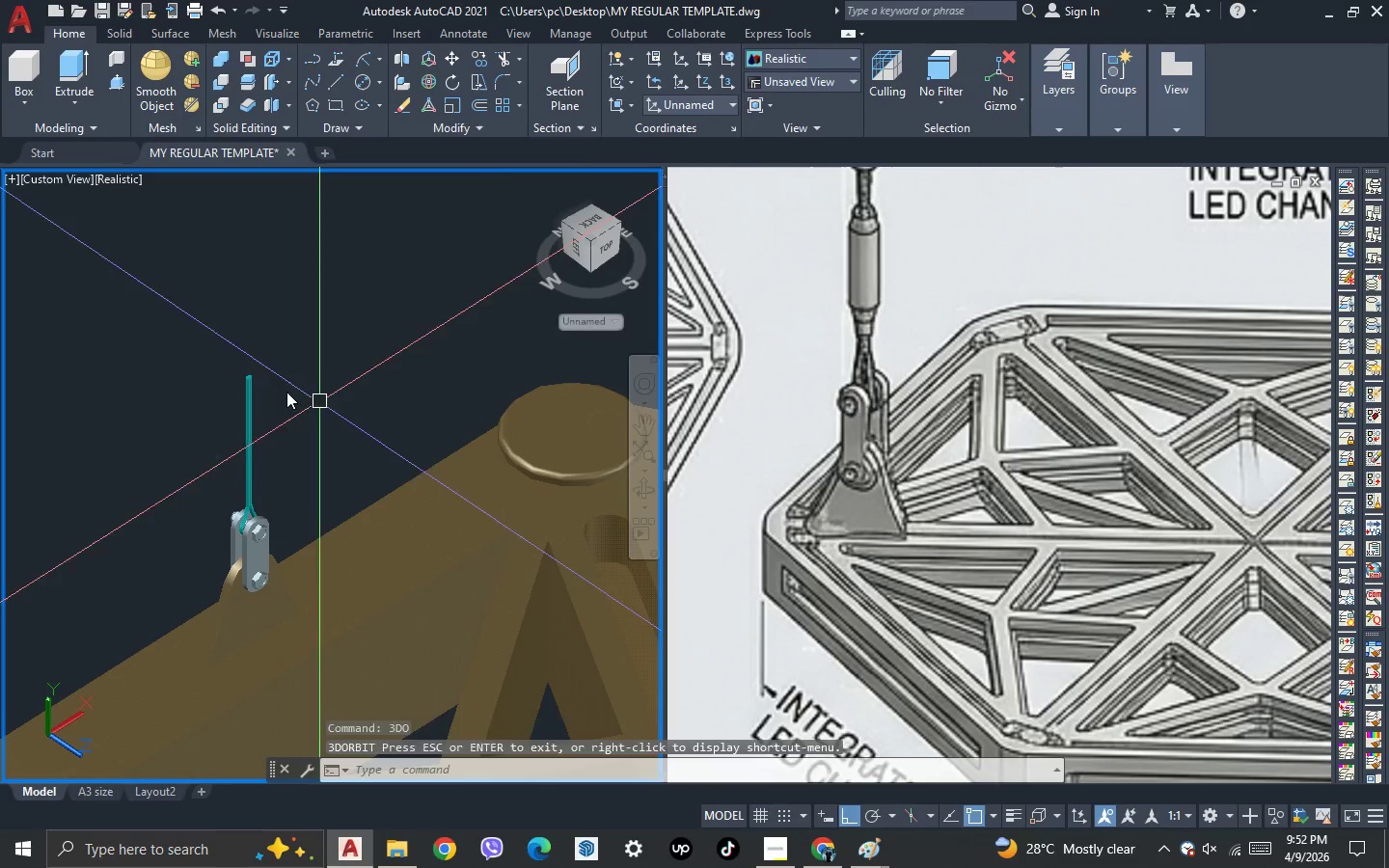 
key(Escape)
 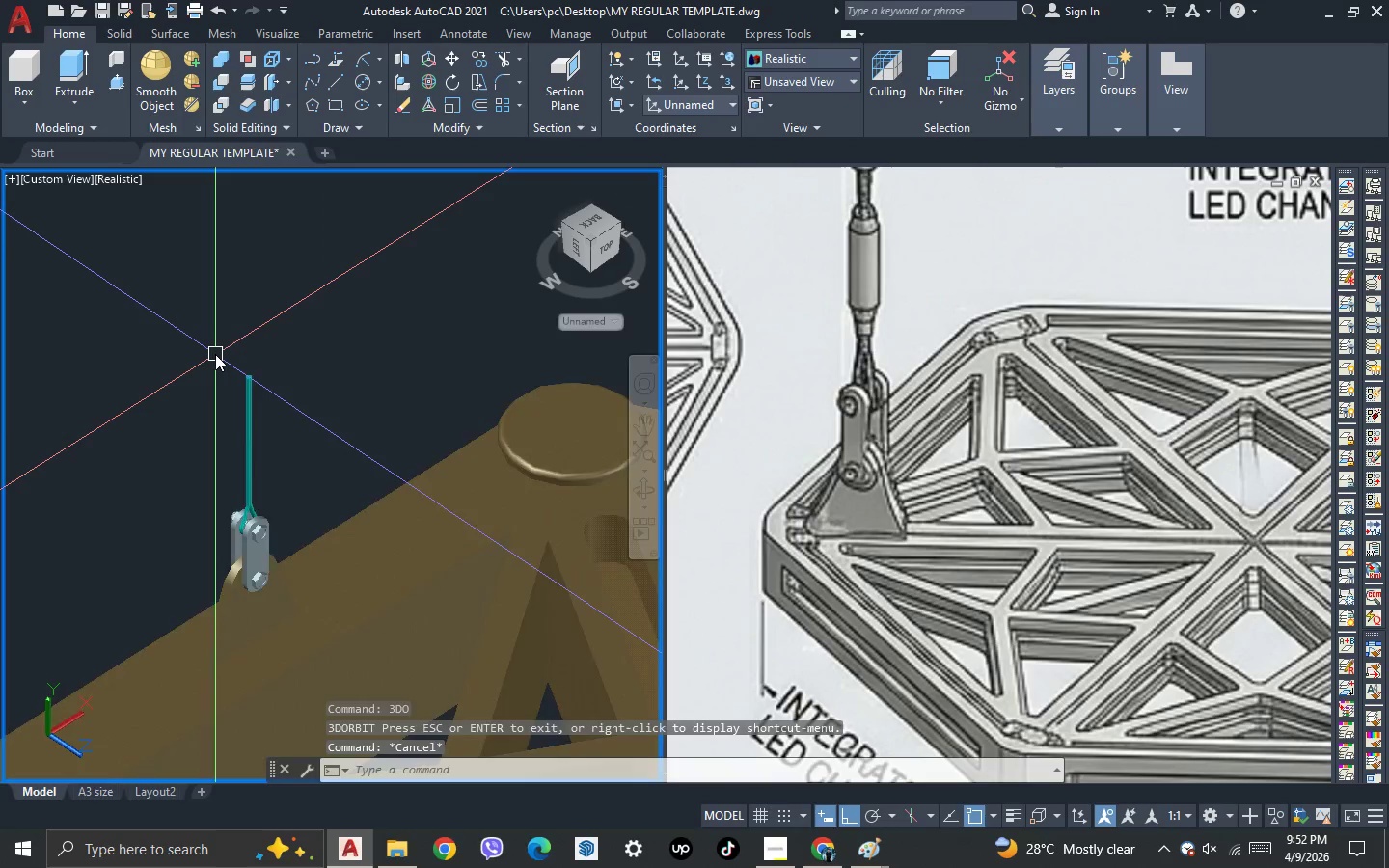 
scroll: coordinate [215, 354], scroll_direction: up, amount: 2.0
 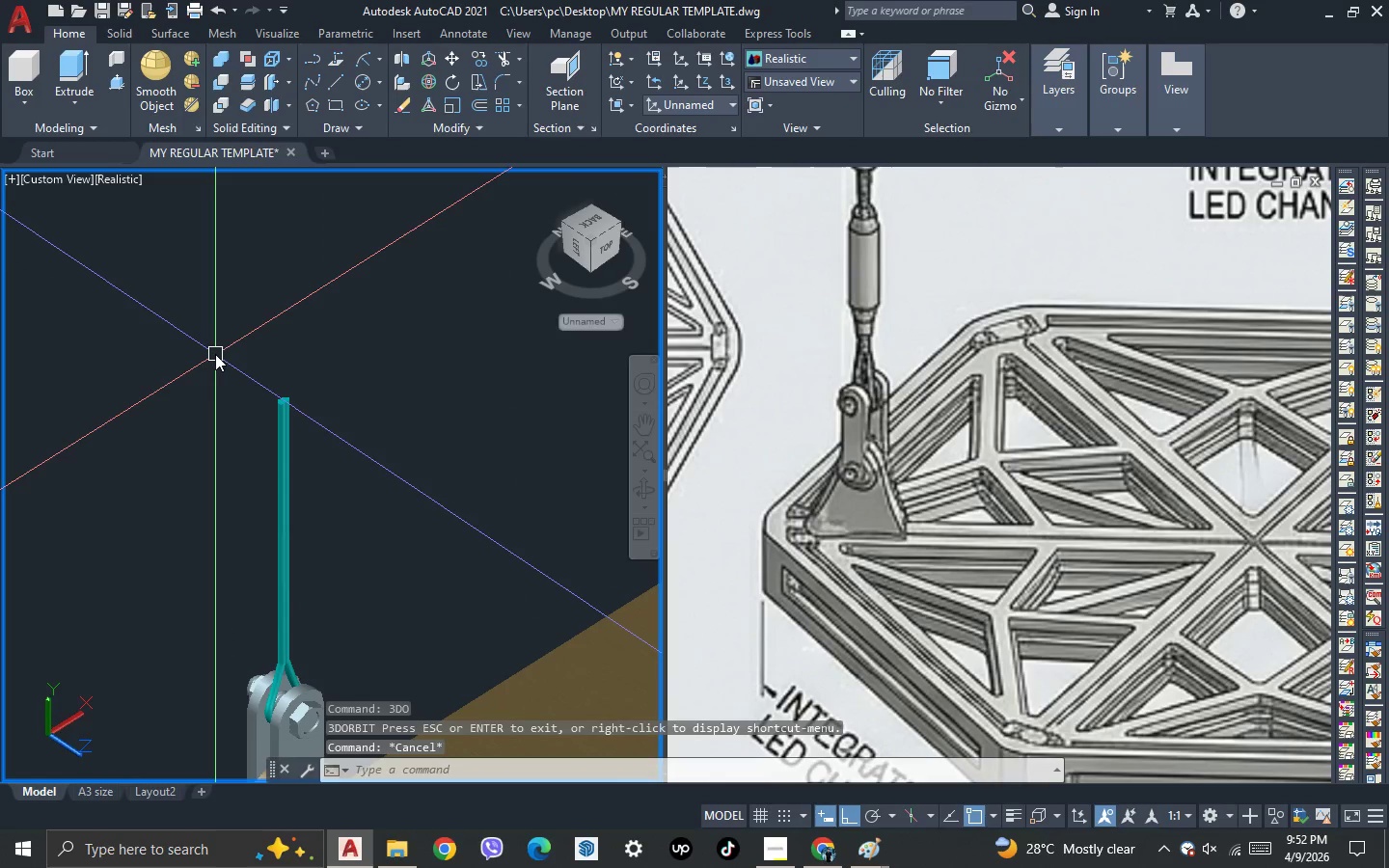 
type(pre)
 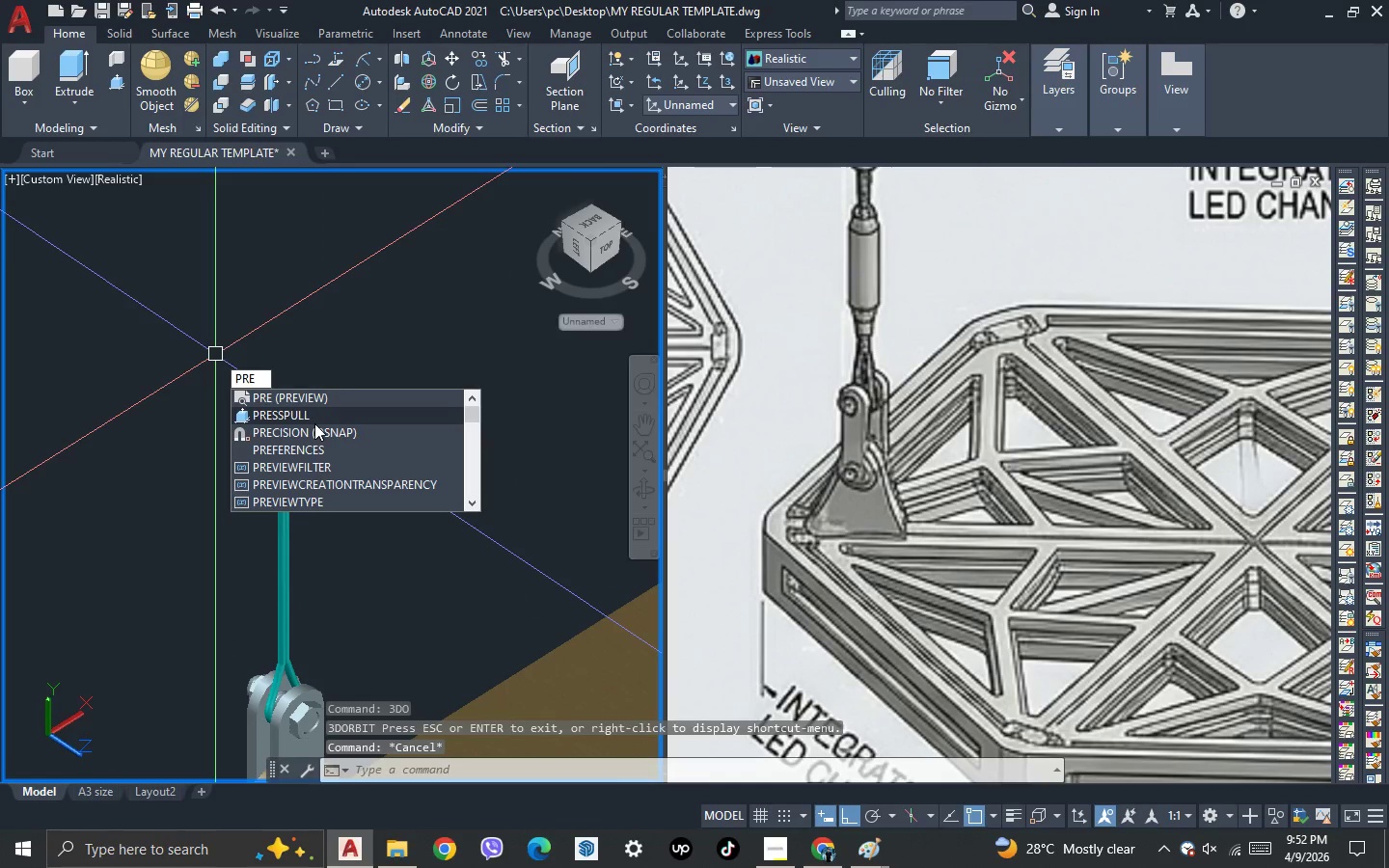 
left_click([313, 420])
 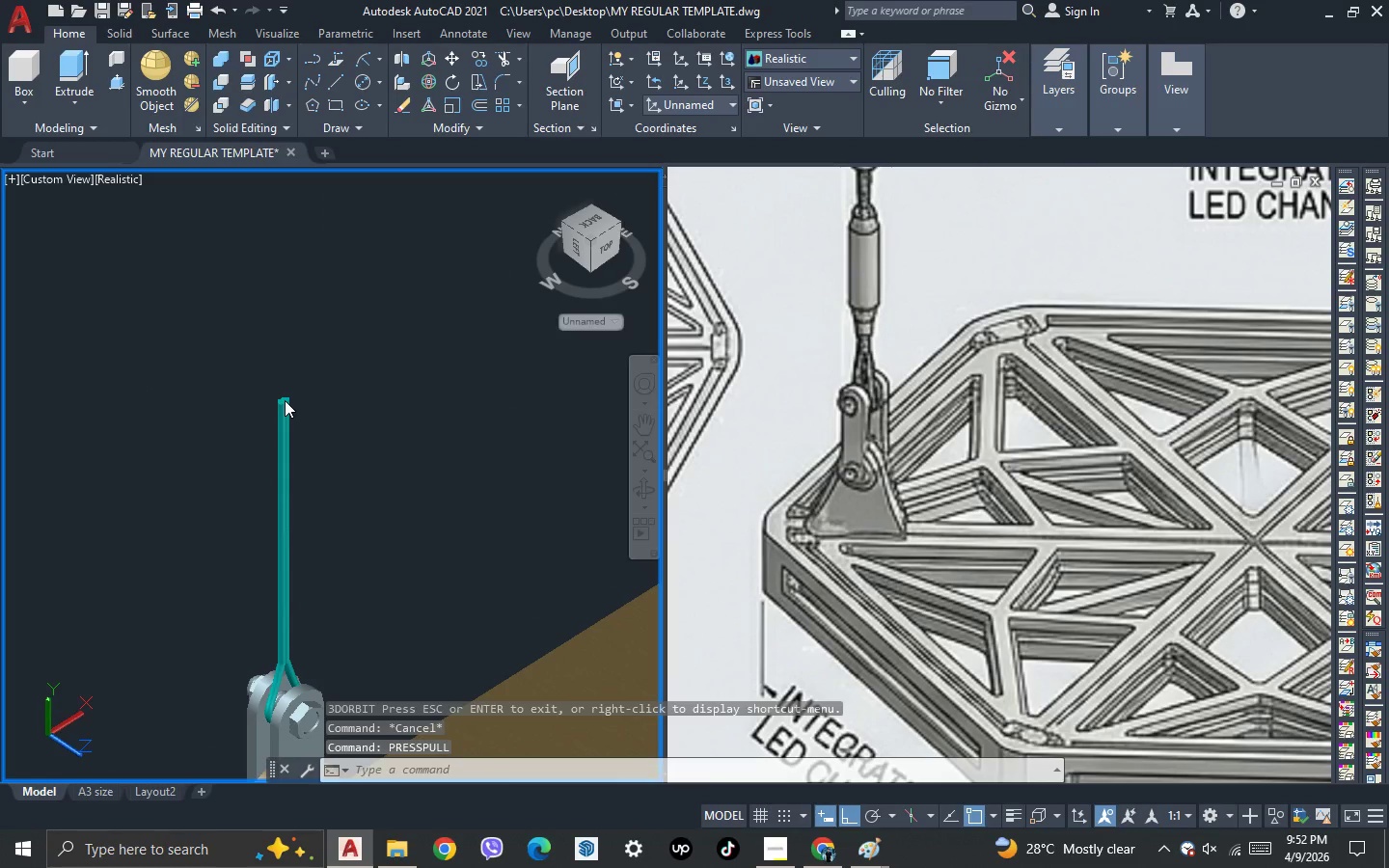 
mouse_move([288, 377])
 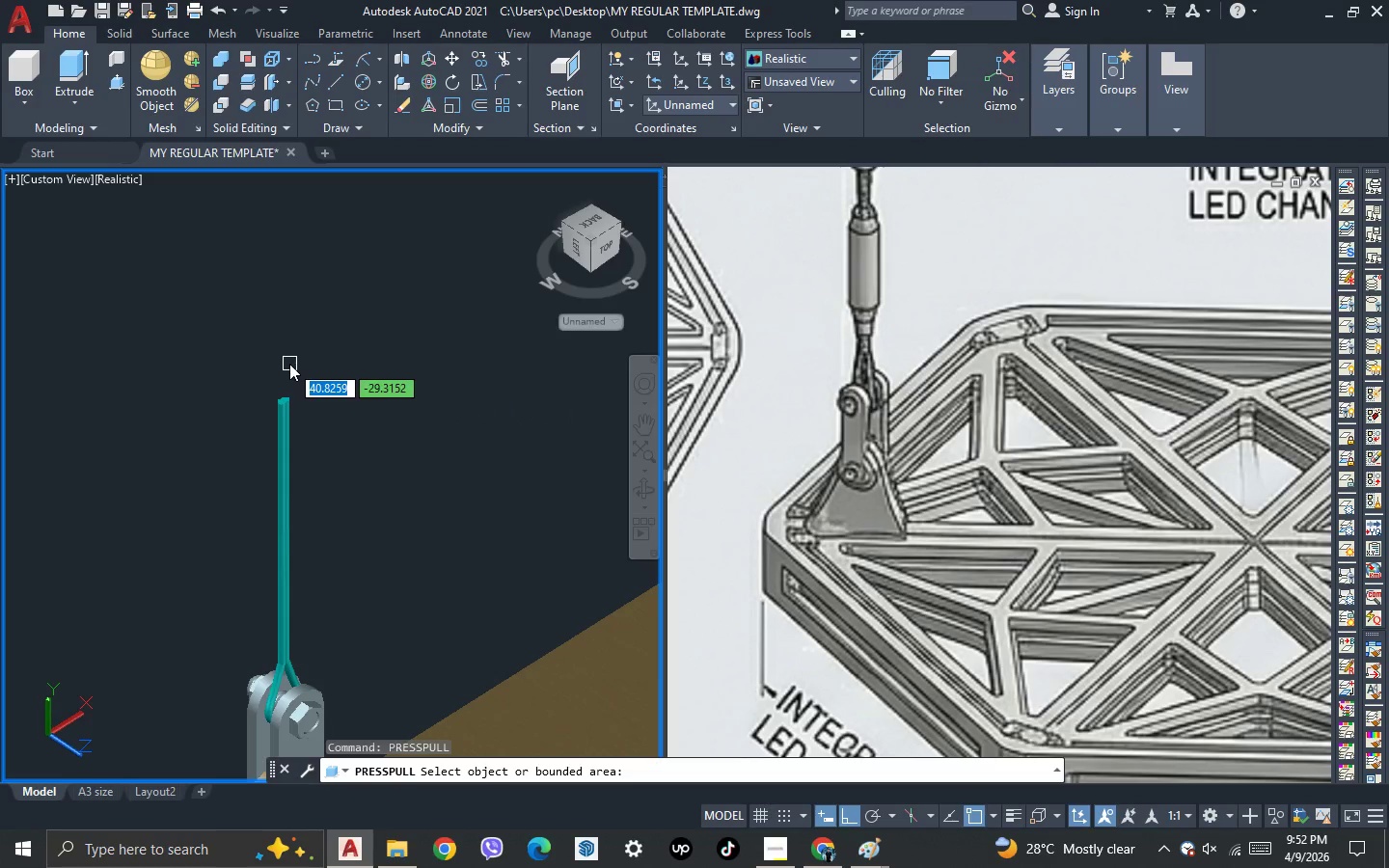 
wait(7.05)
 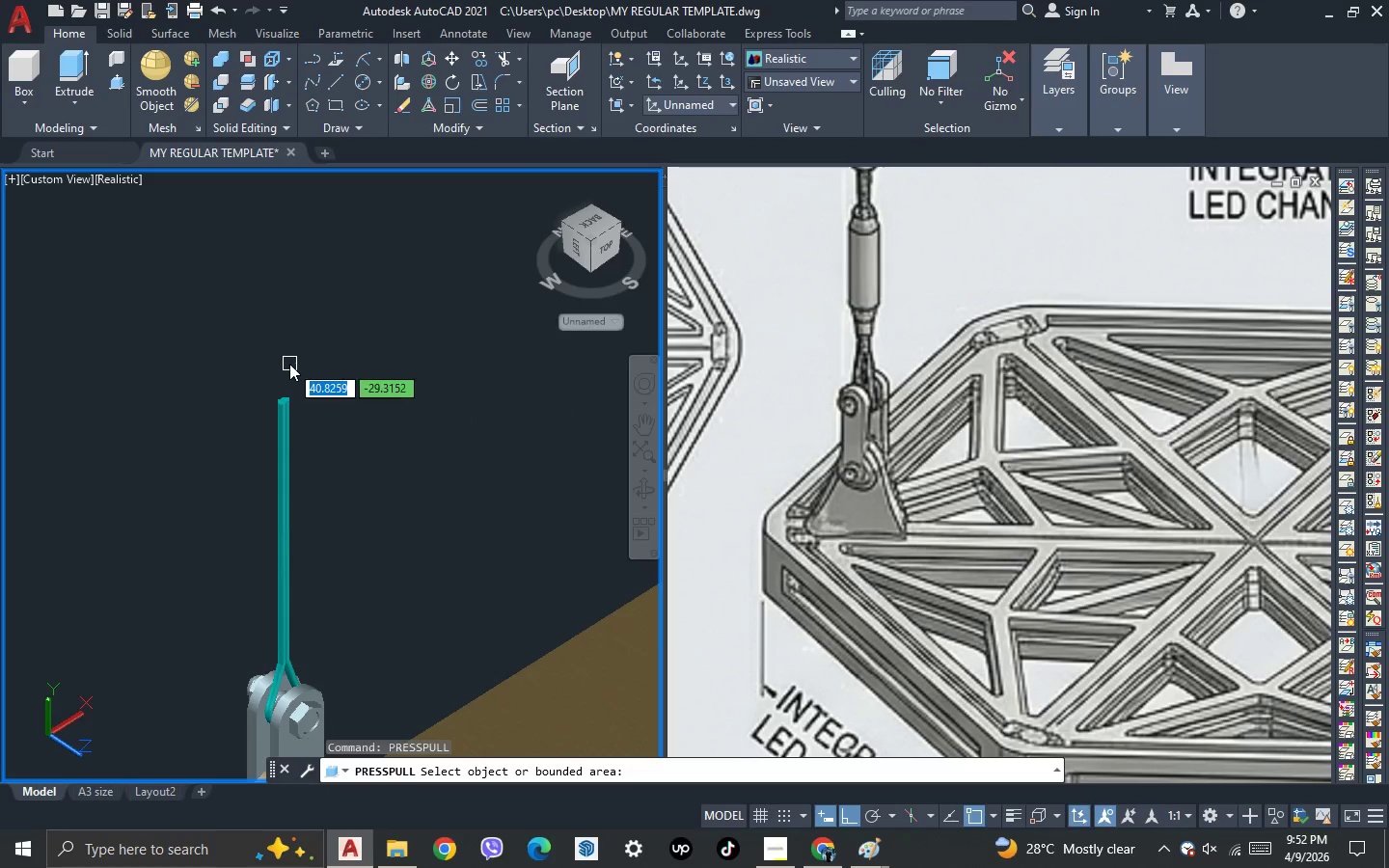 
scroll: coordinate [285, 446], scroll_direction: up, amount: 15.0
 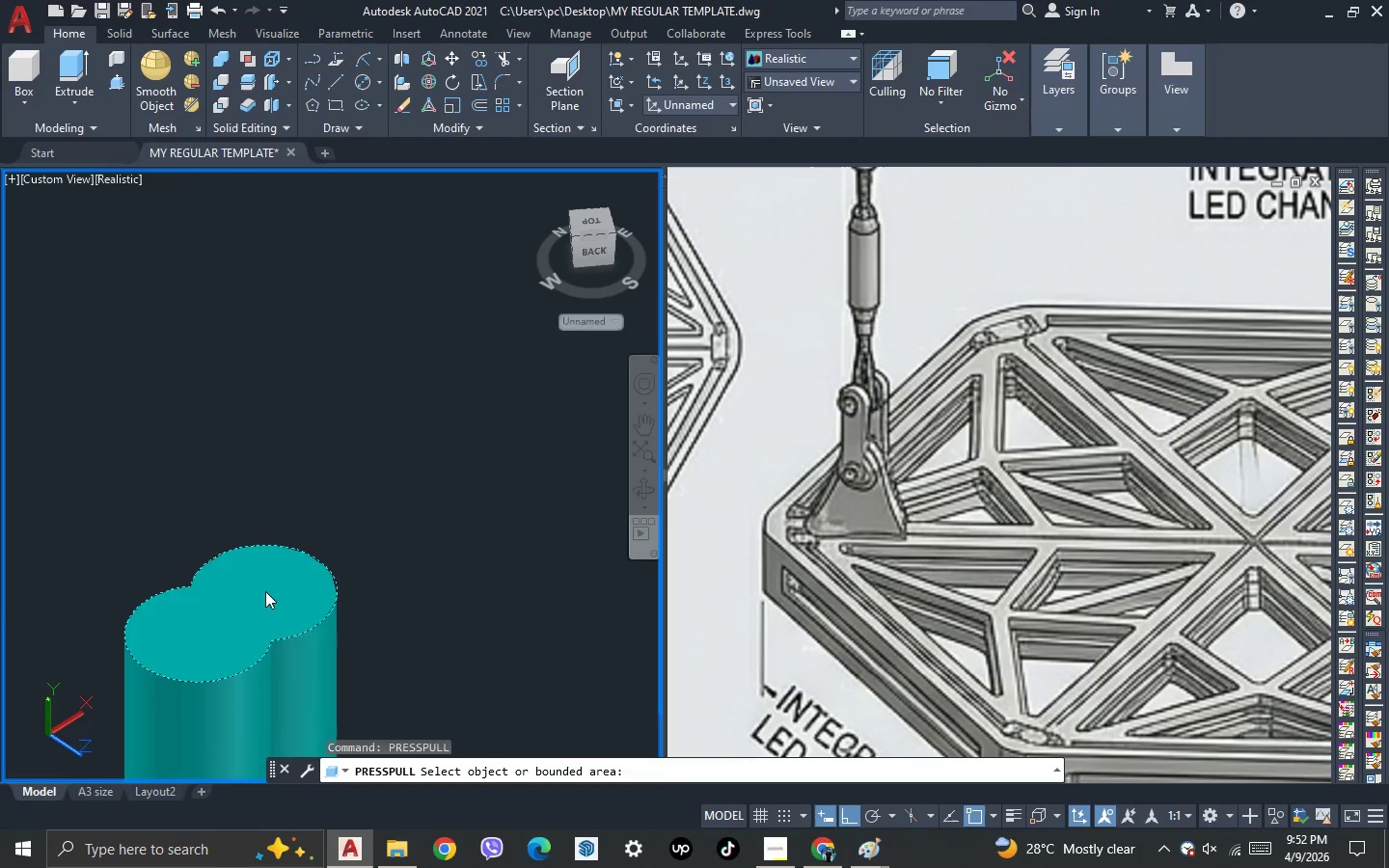 
left_click([265, 591])
 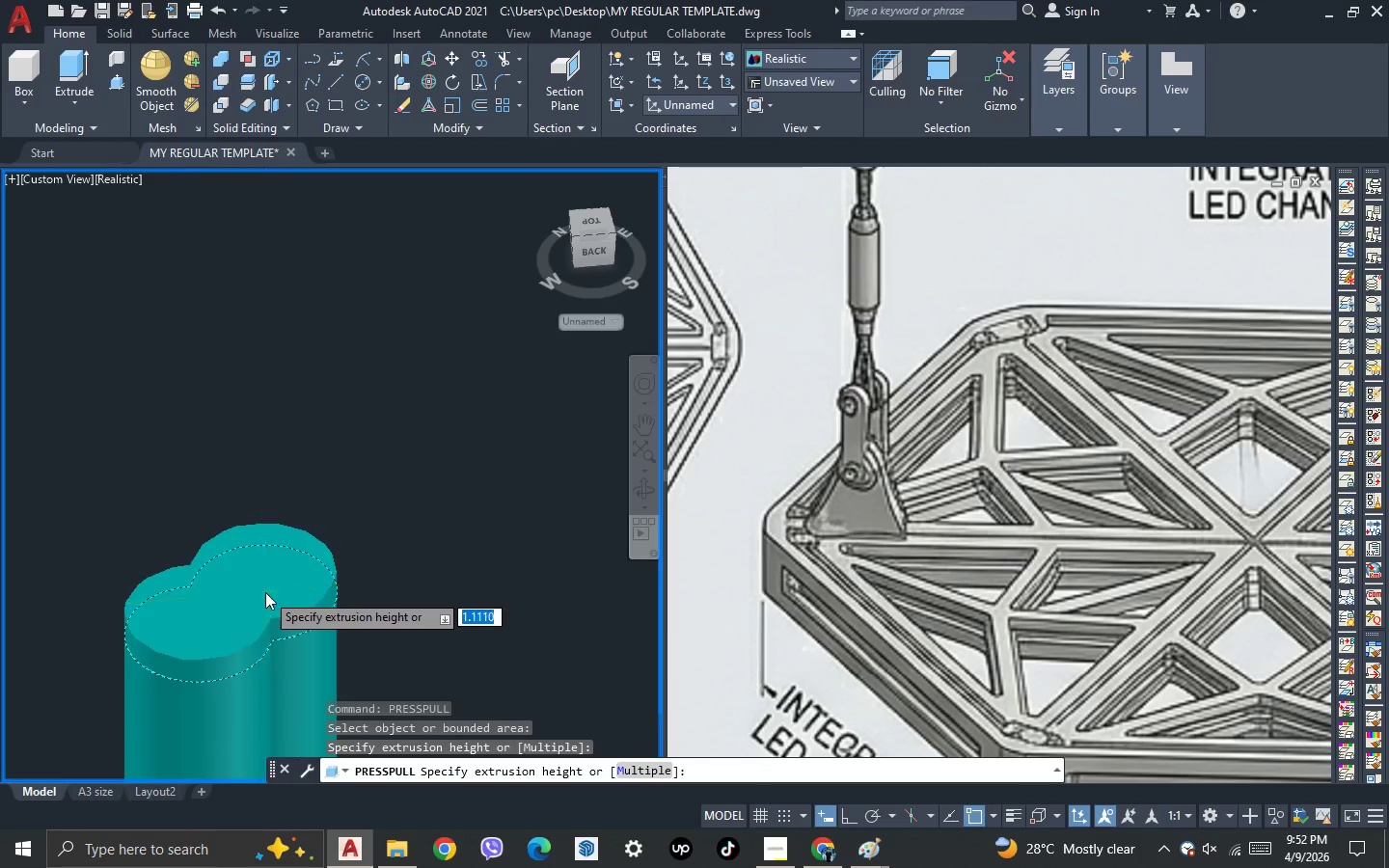 
scroll: coordinate [338, 283], scroll_direction: down, amount: 19.0
 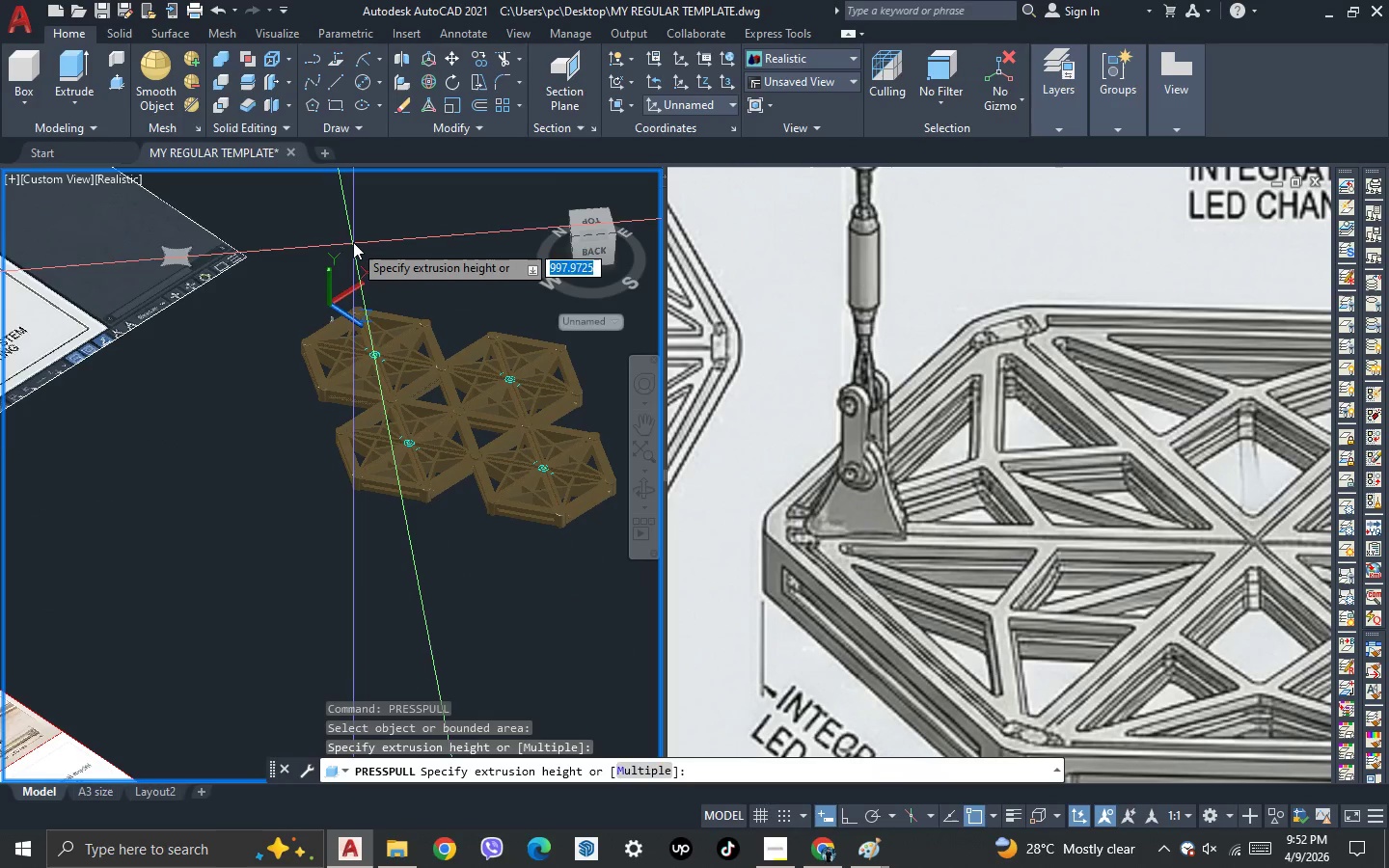 
scroll: coordinate [354, 235], scroll_direction: up, amount: 1.0
 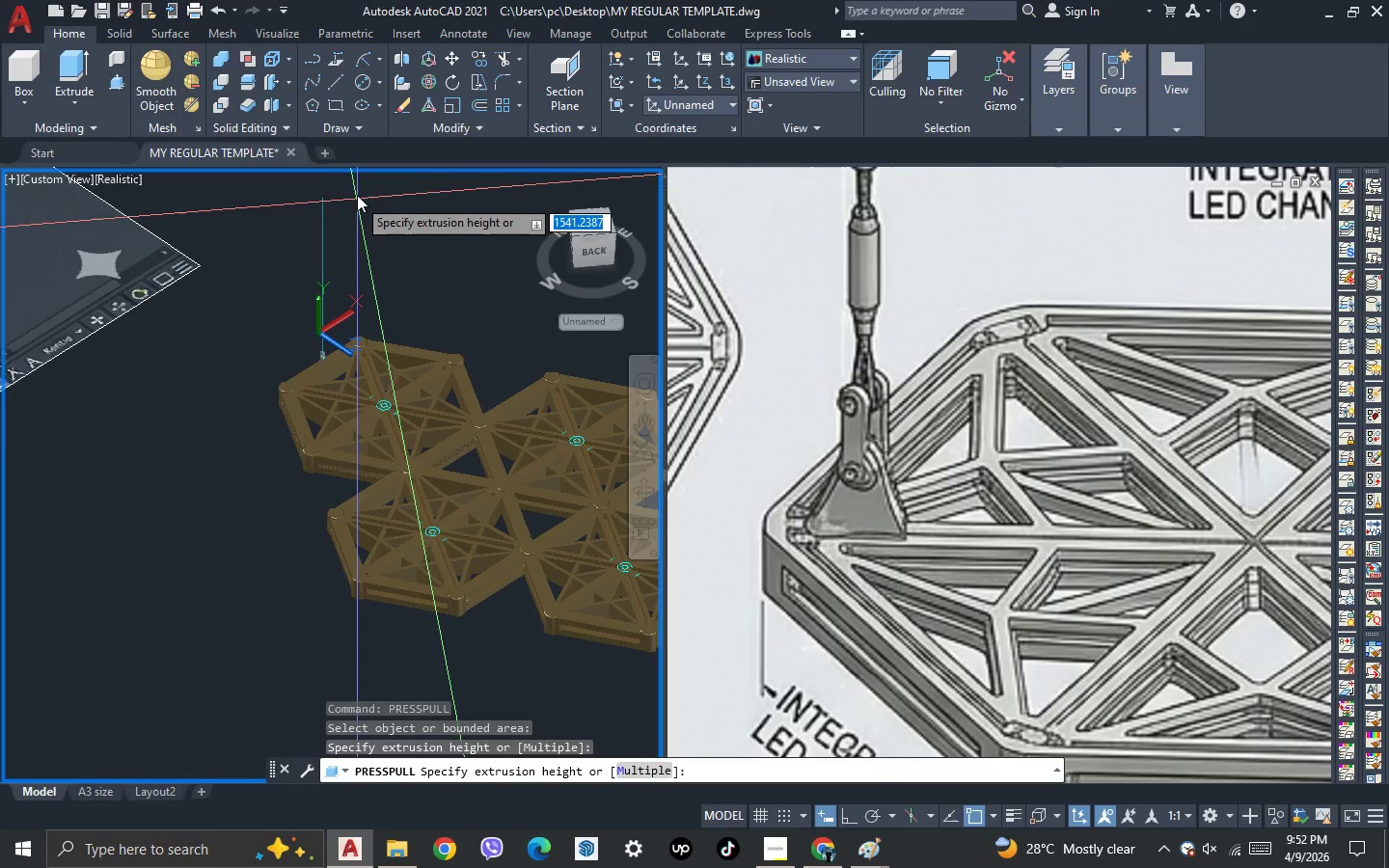 
left_click([359, 190])
 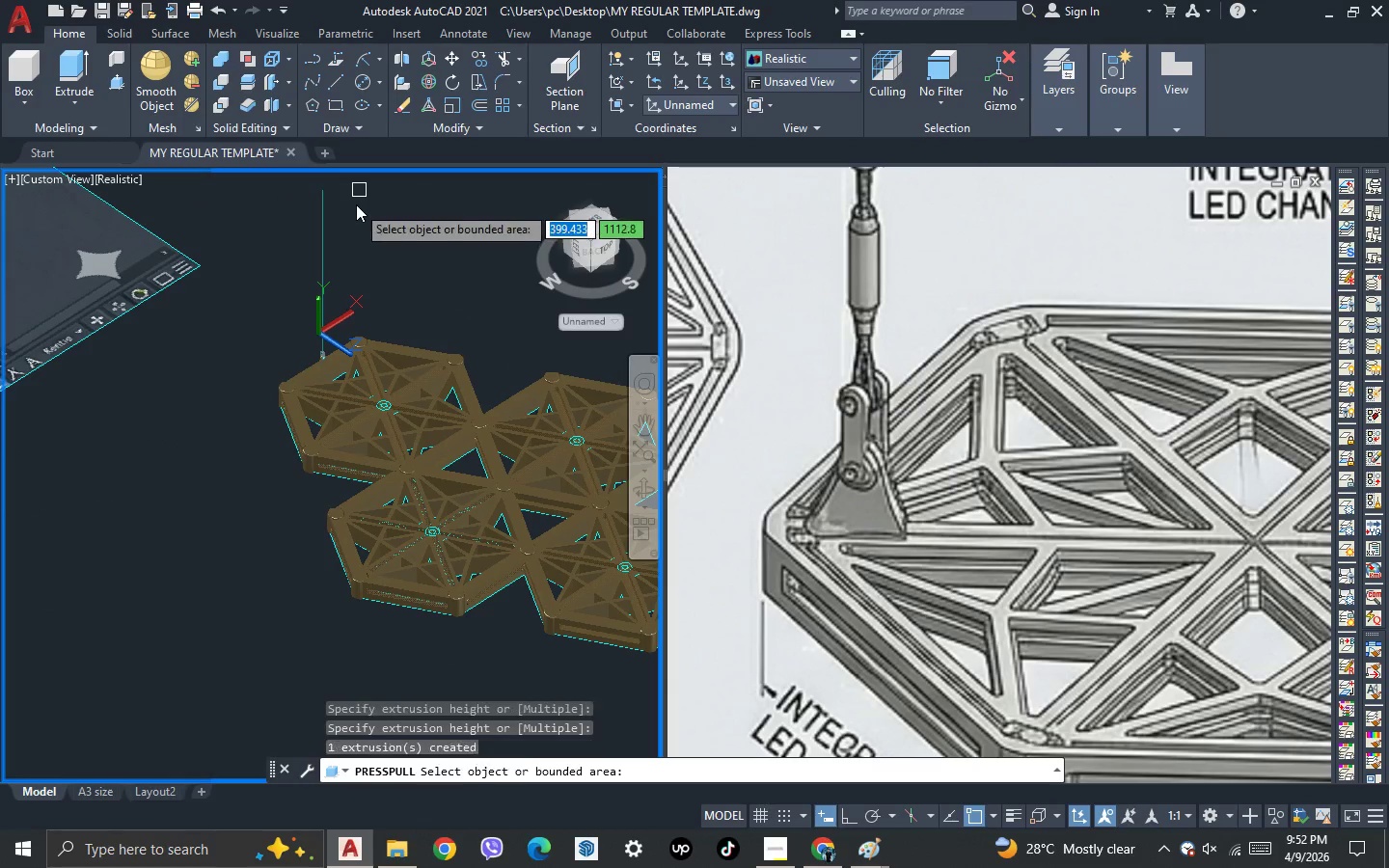 
key(Escape)
 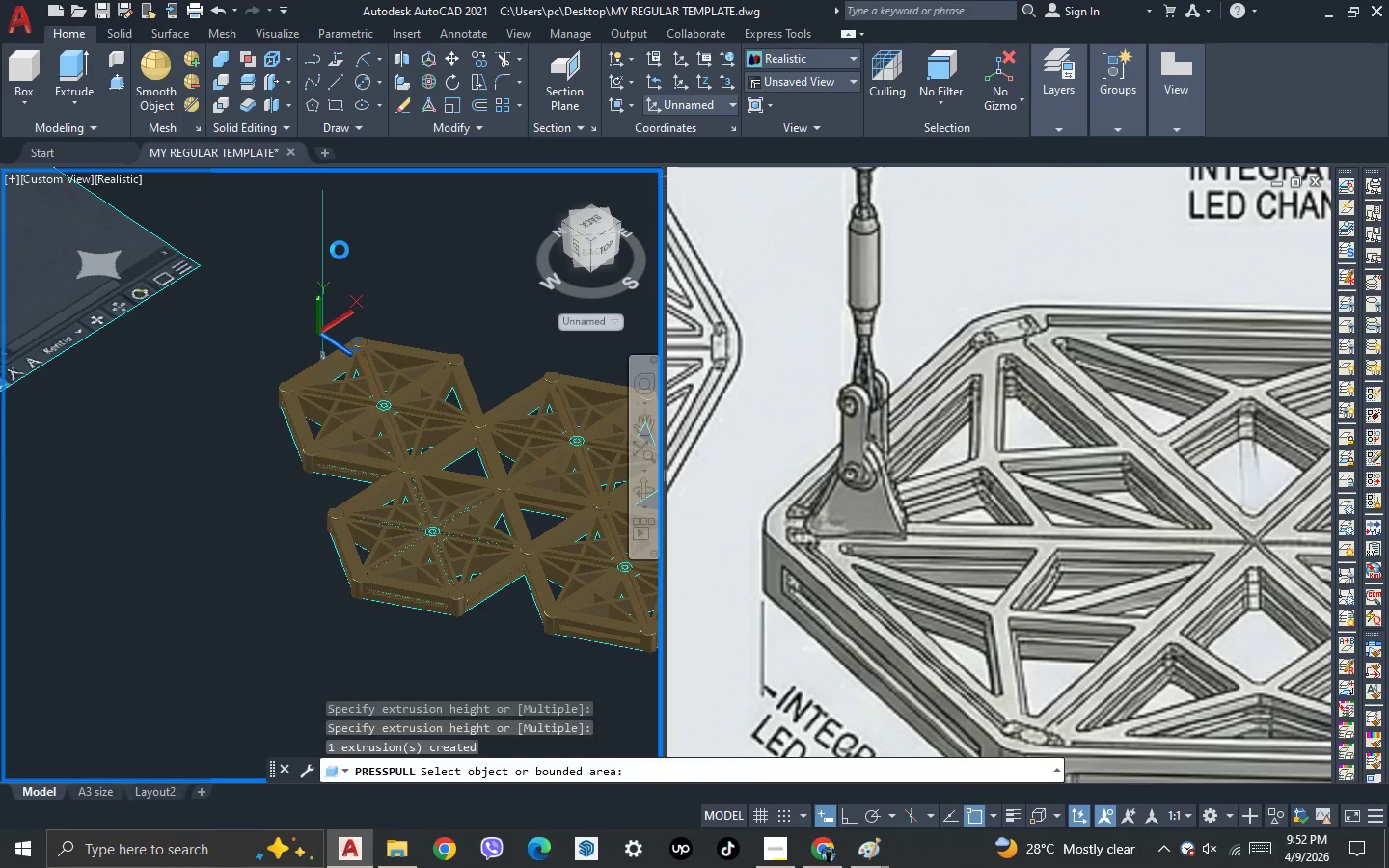 
key(Escape)
 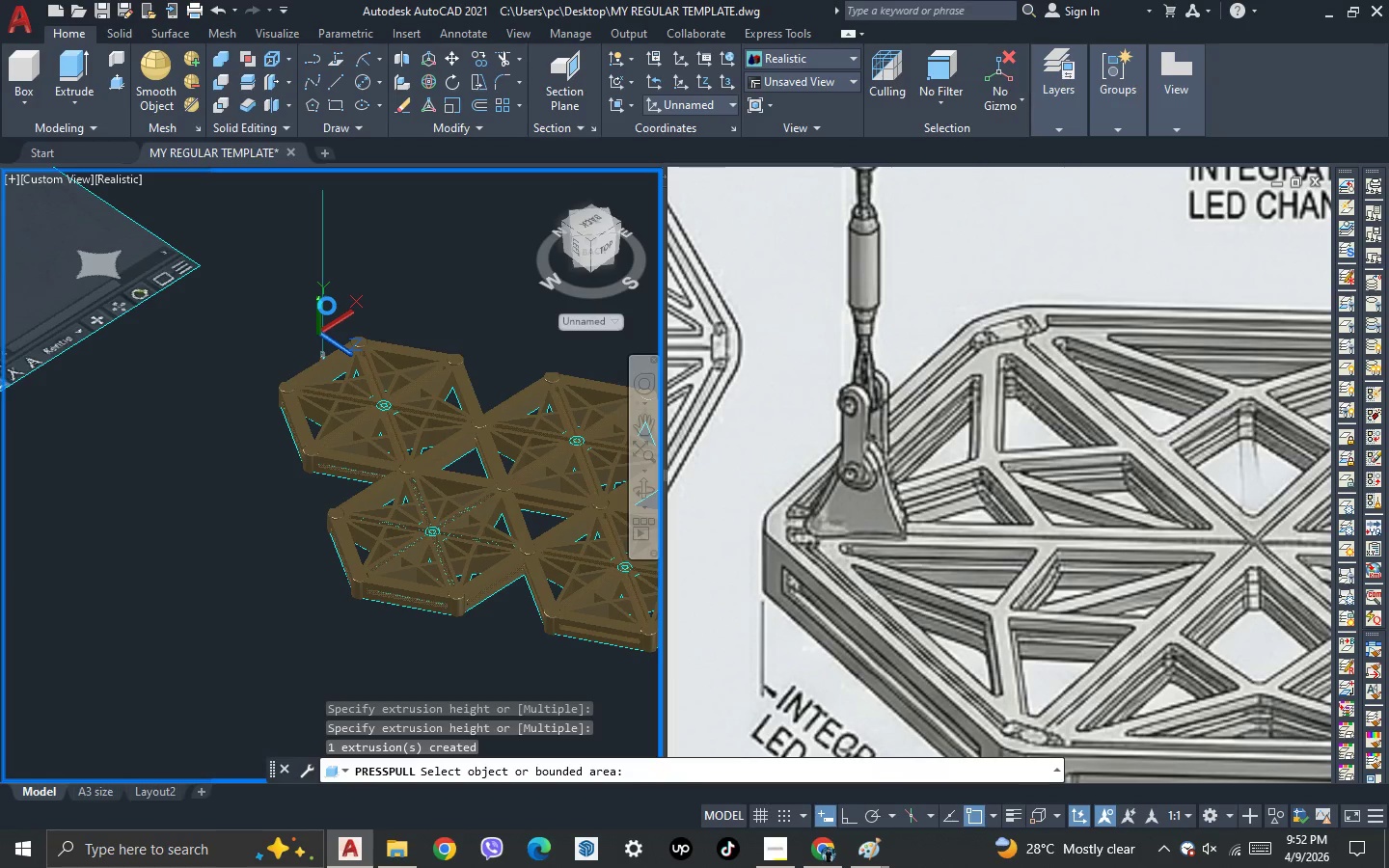 
wait(9.23)
 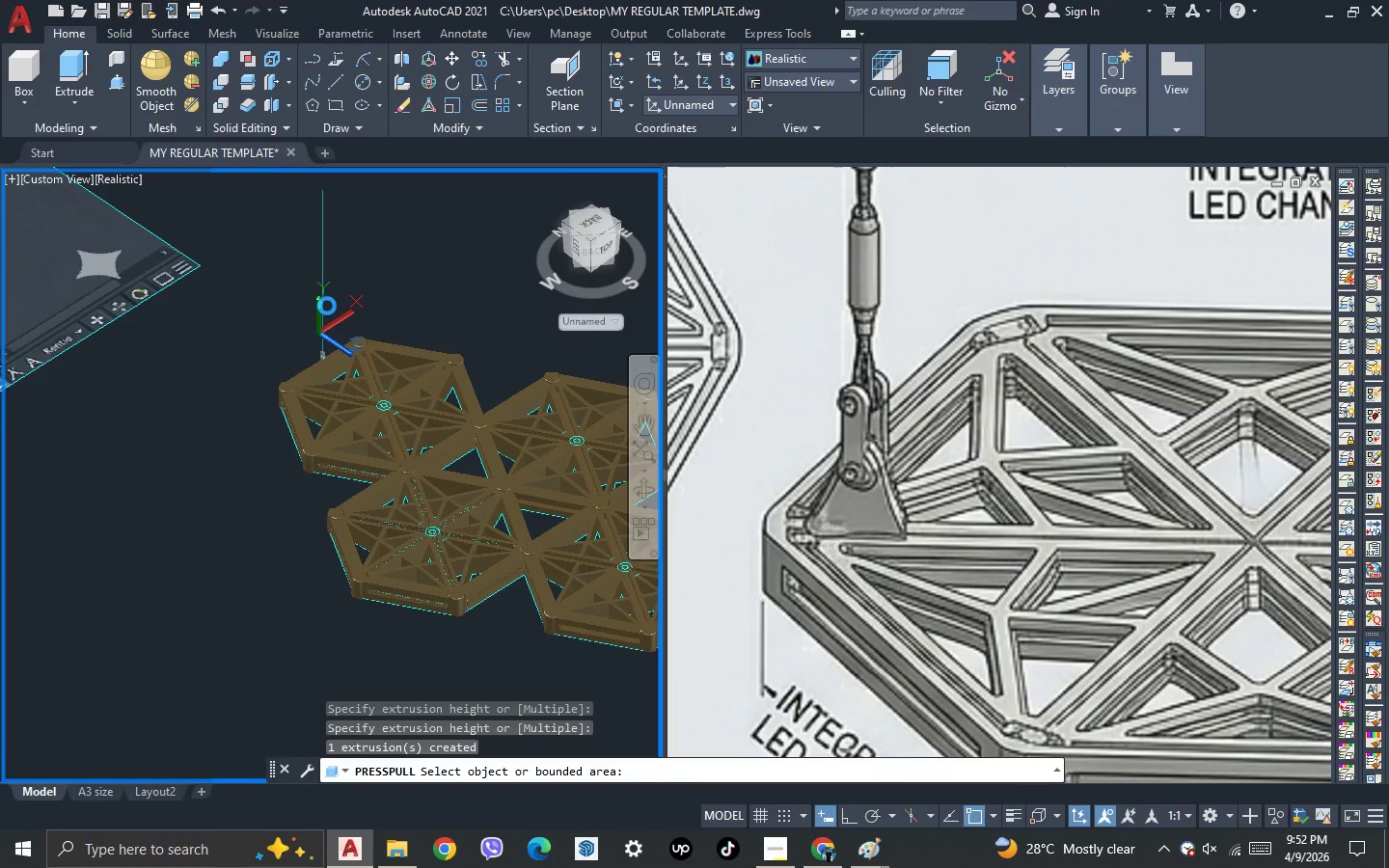 
key(Escape)
 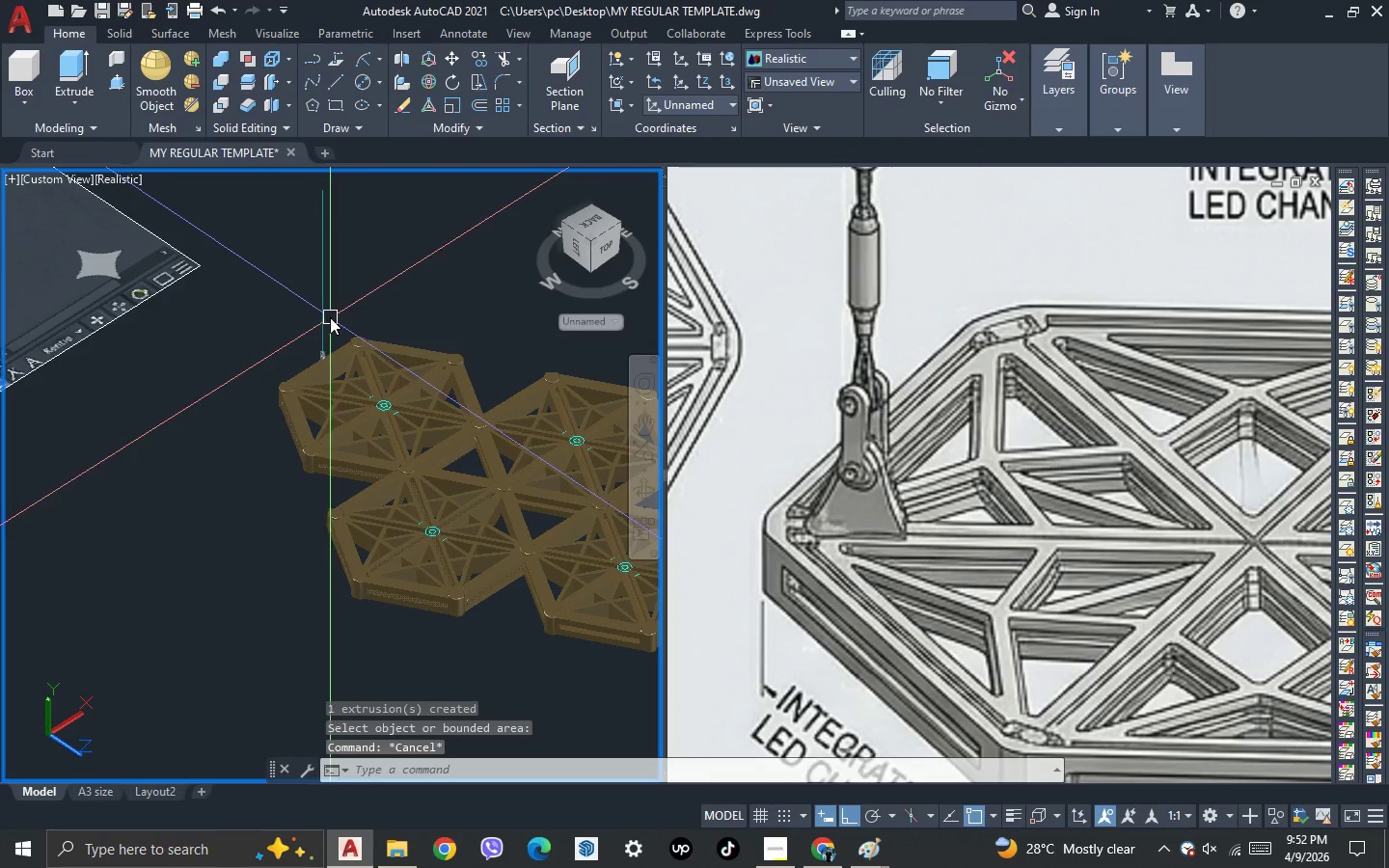 
scroll: coordinate [283, 383], scroll_direction: up, amount: 7.0
 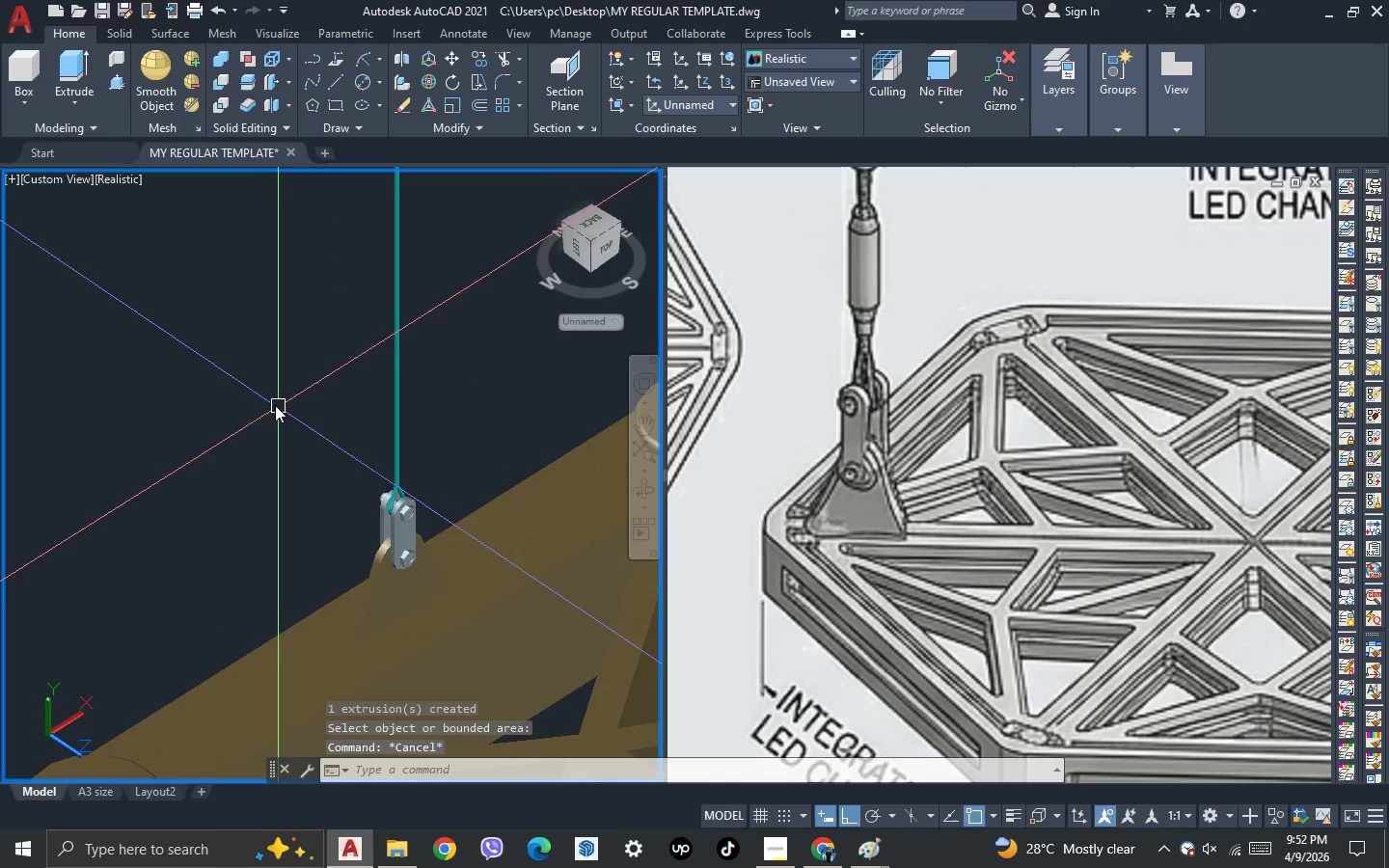 
scroll: coordinate [232, 393], scroll_direction: down, amount: 5.0
 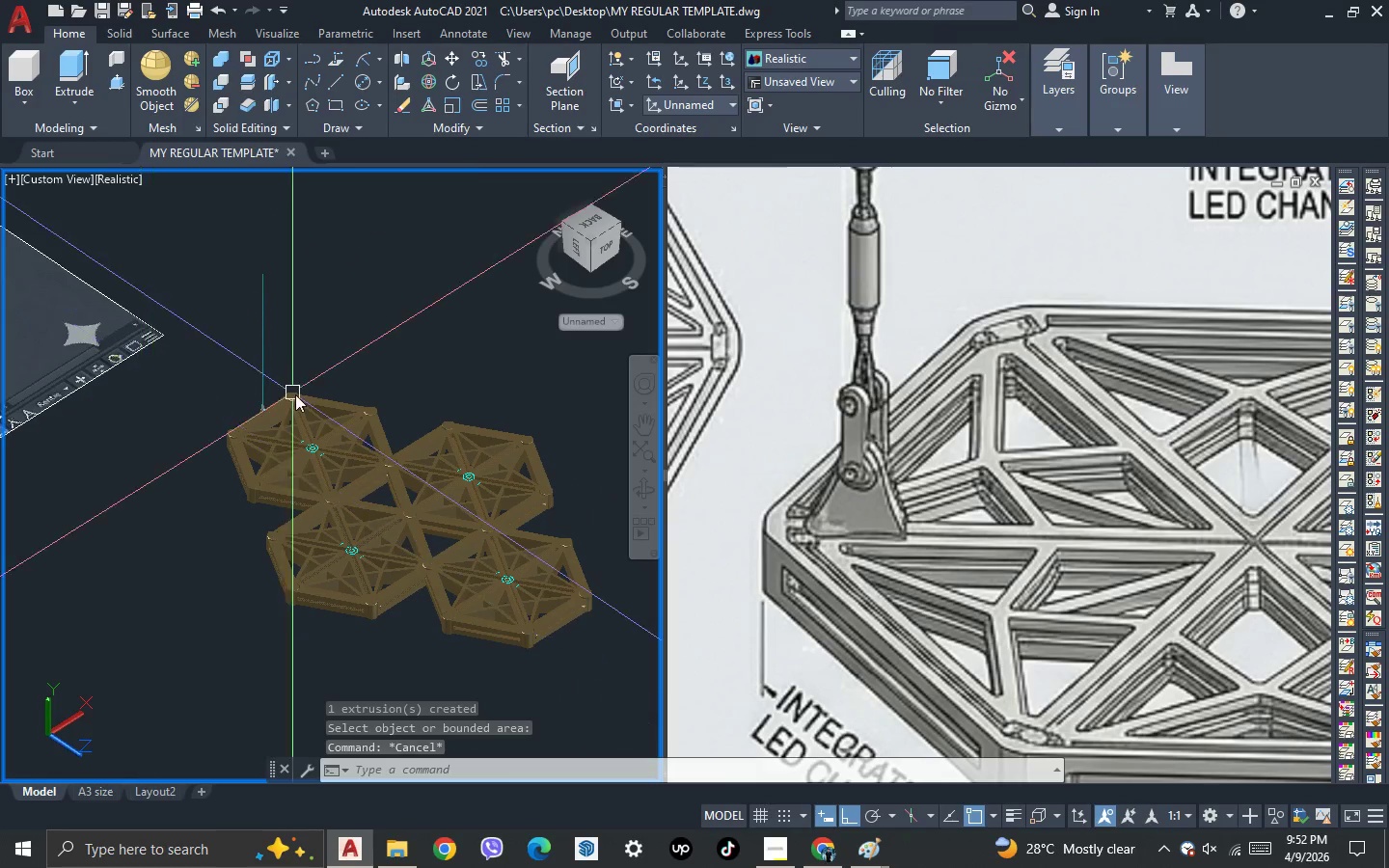 
scroll: coordinate [266, 492], scroll_direction: up, amount: 12.0
 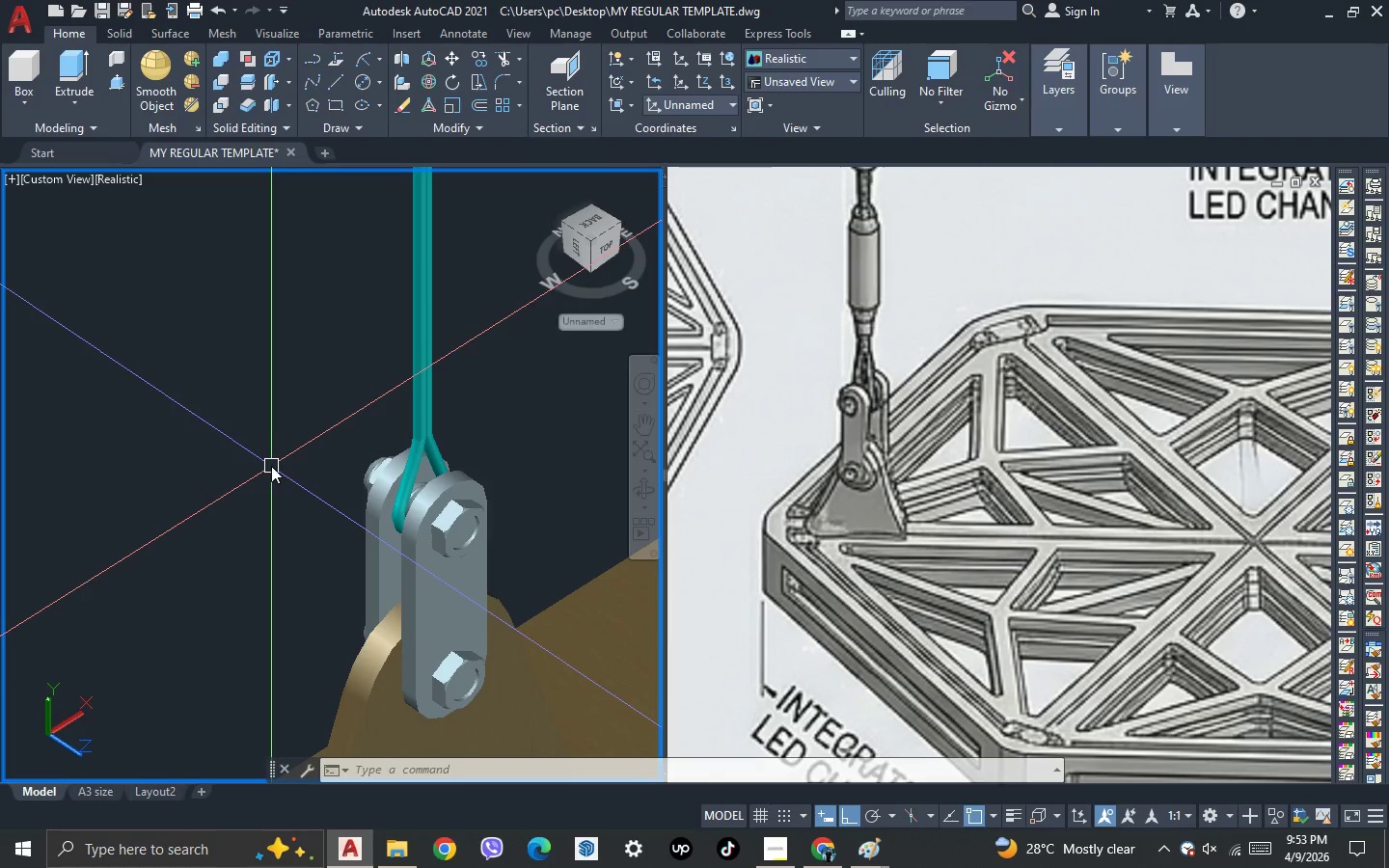 
wait(14.55)
 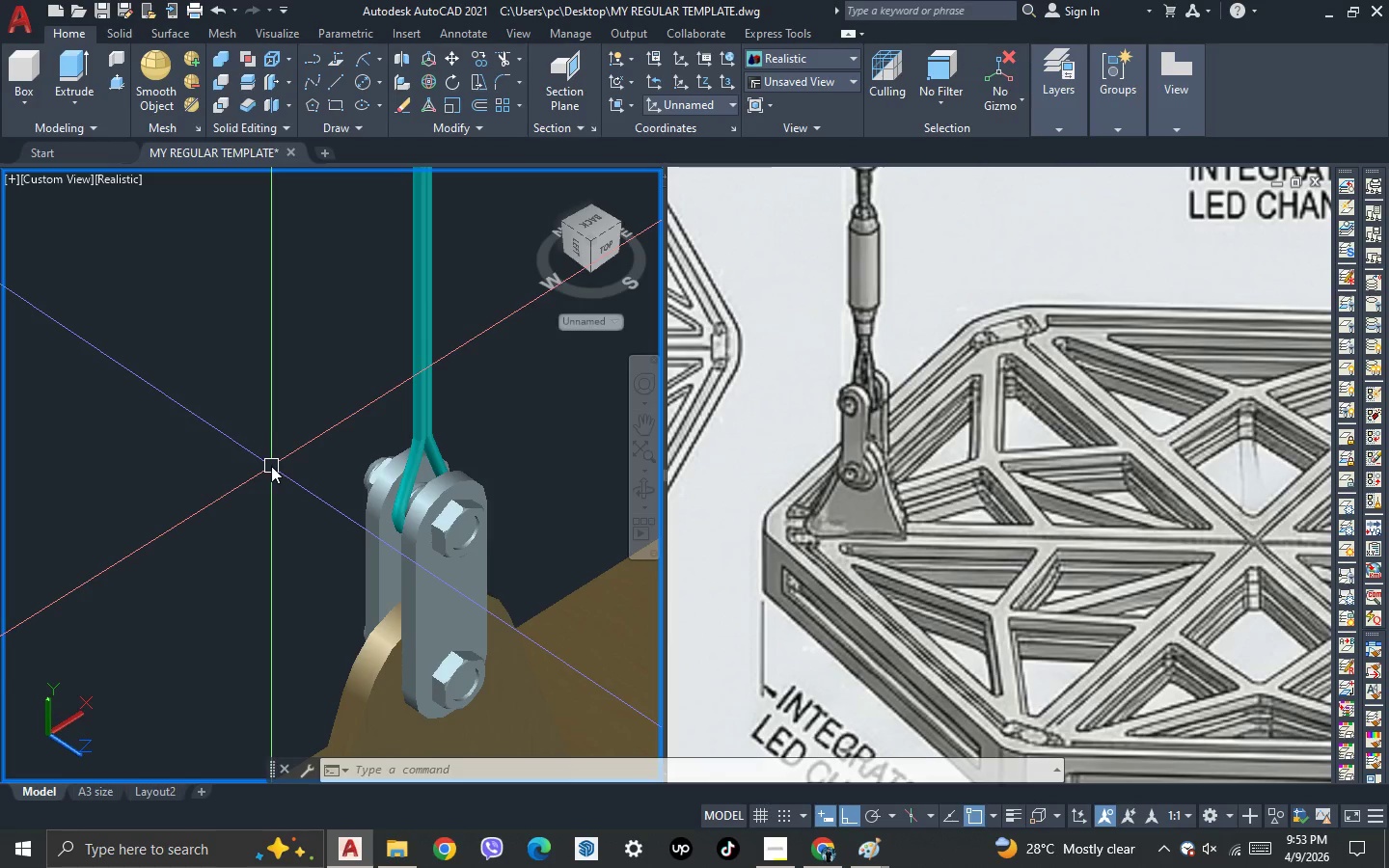 
scroll: coordinate [461, 438], scroll_direction: up, amount: 4.0
 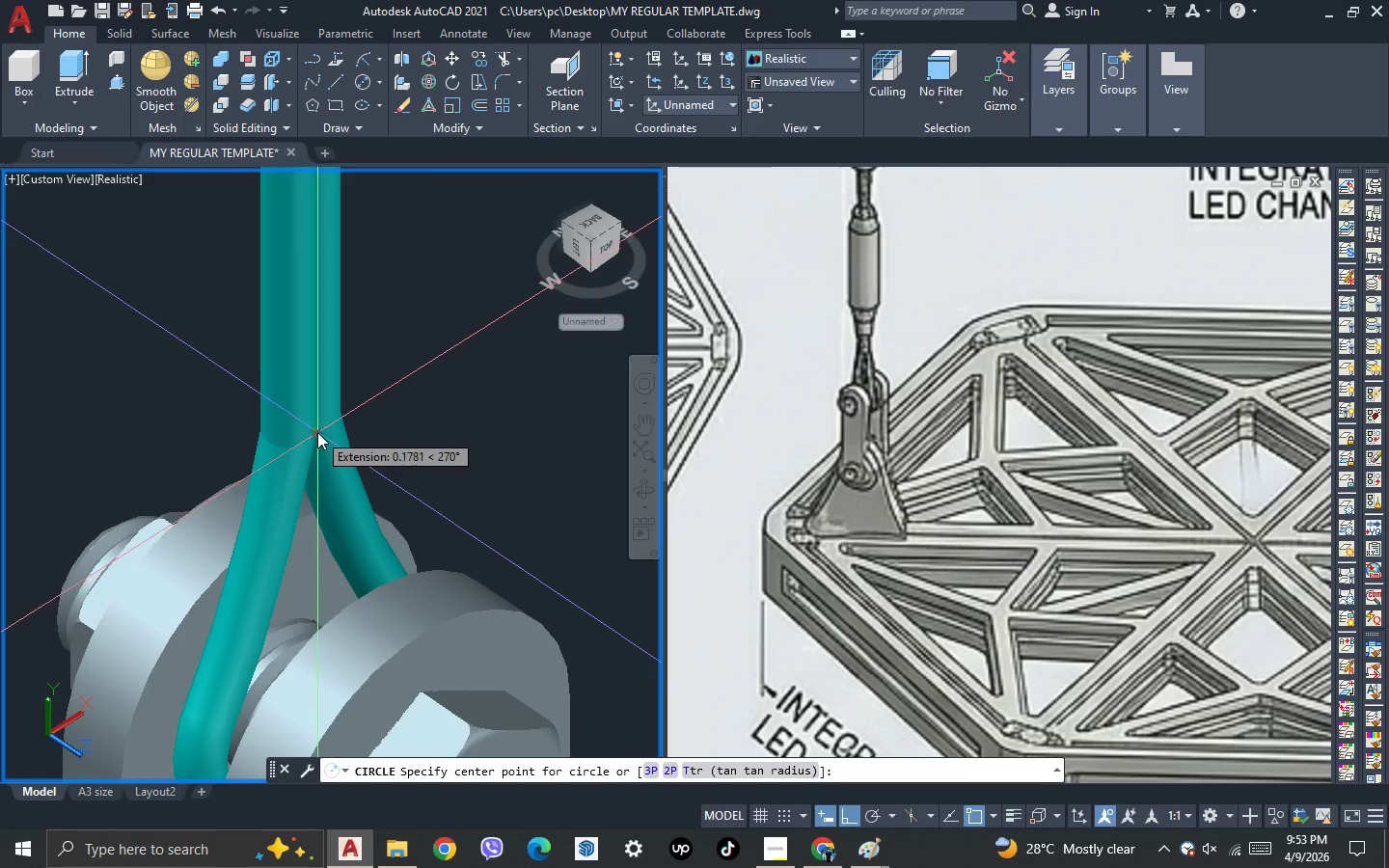 
left_click([317, 432])
 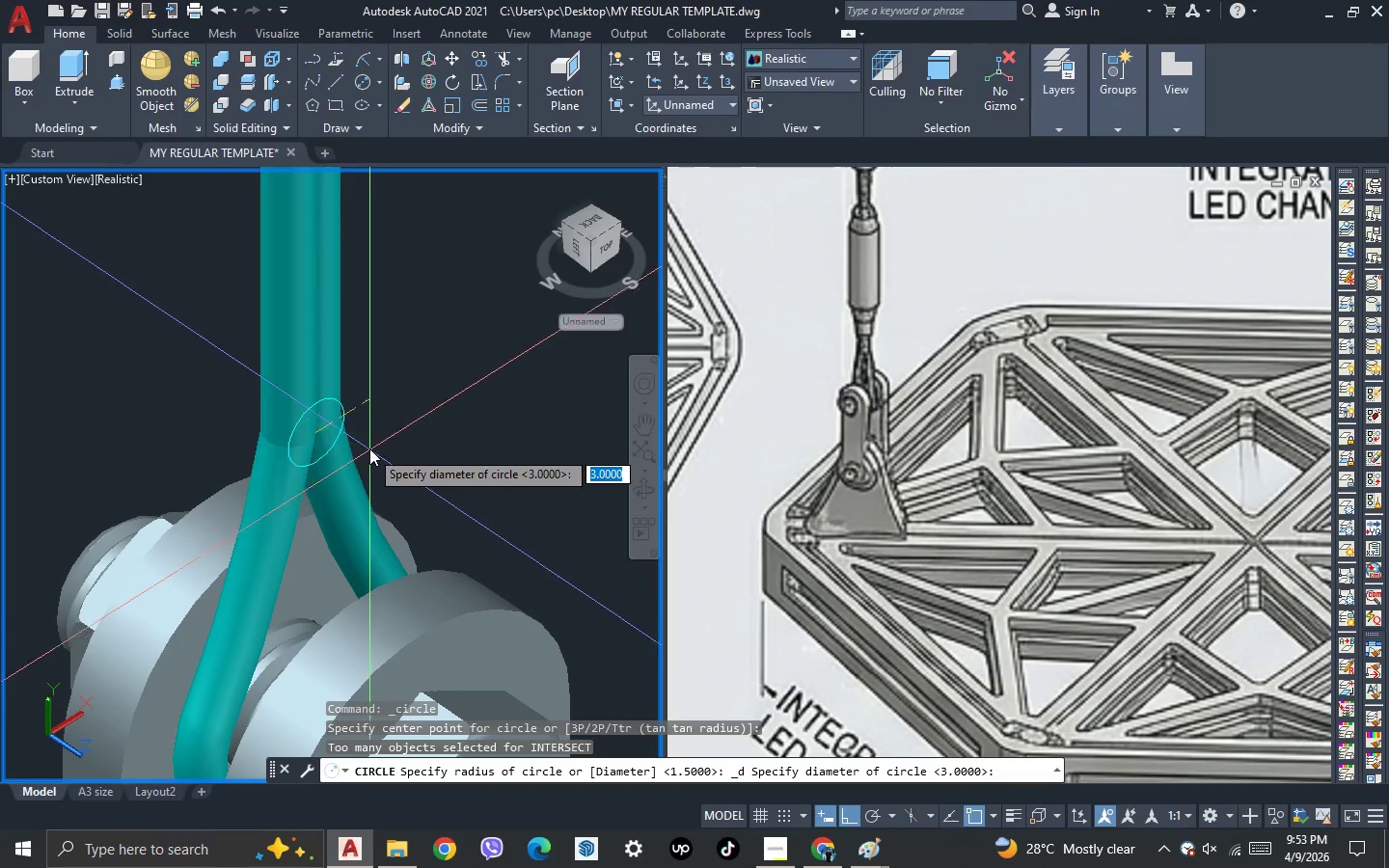 
key(Escape)
 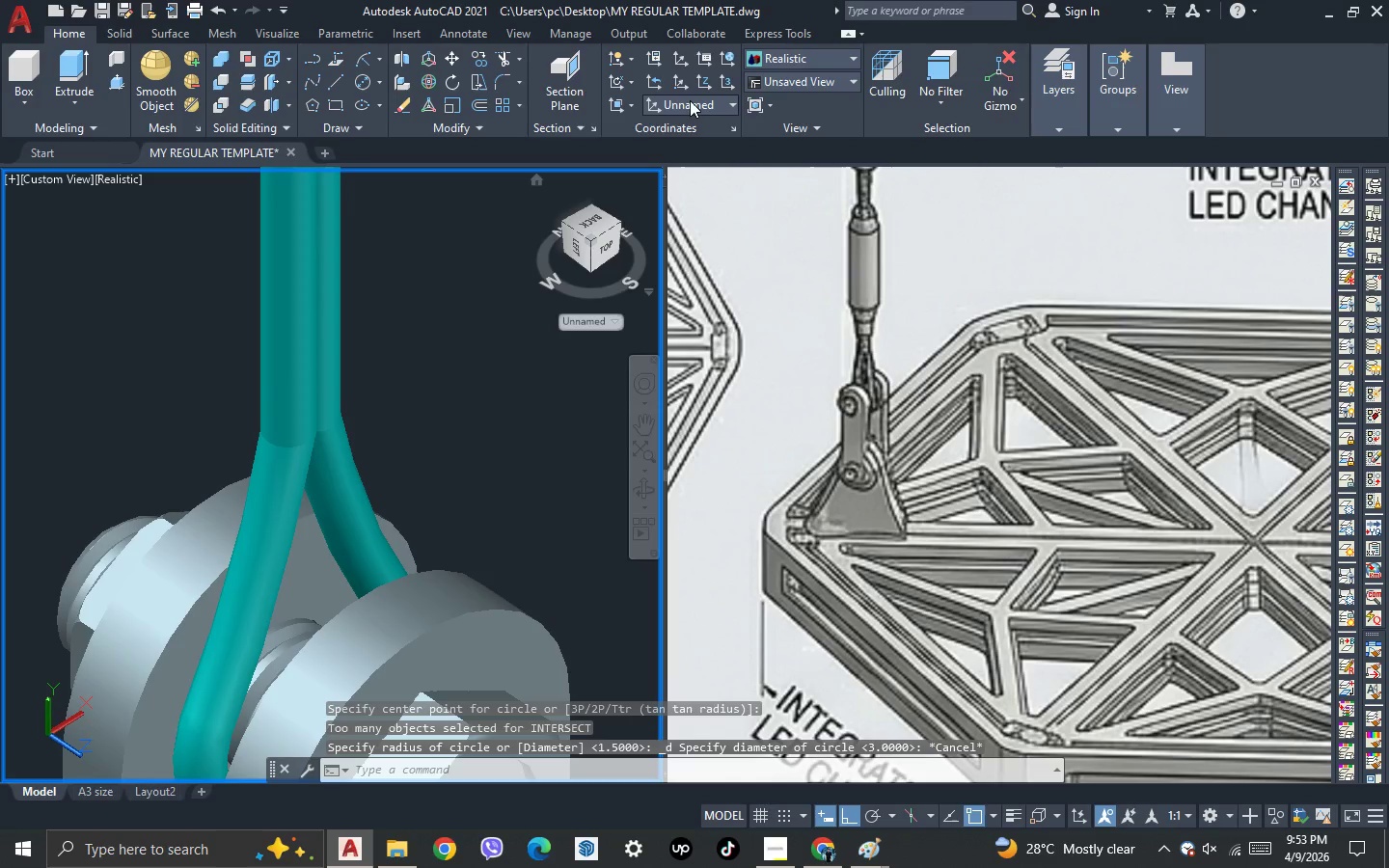 
left_click([690, 100])
 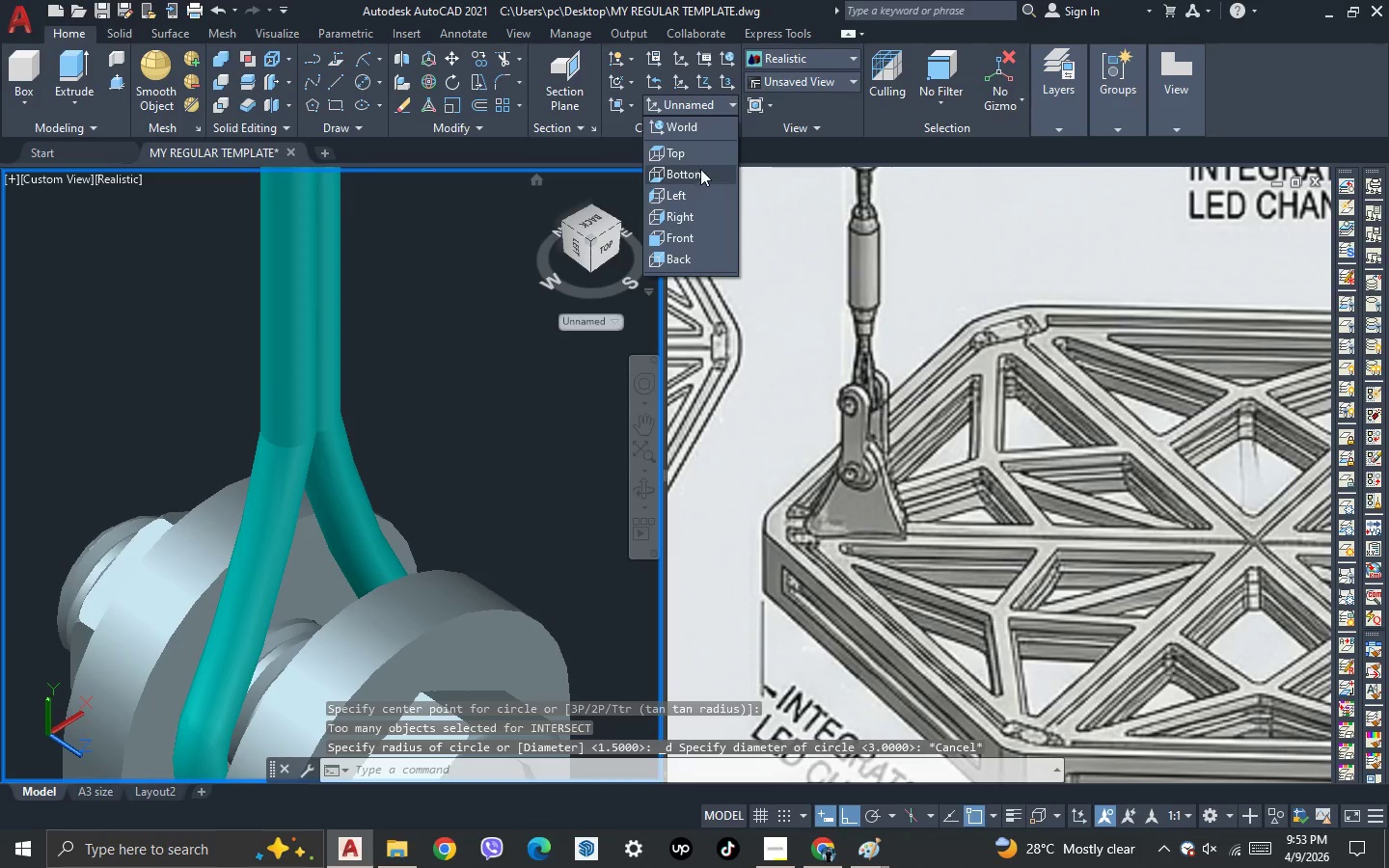 
left_click([696, 158])
 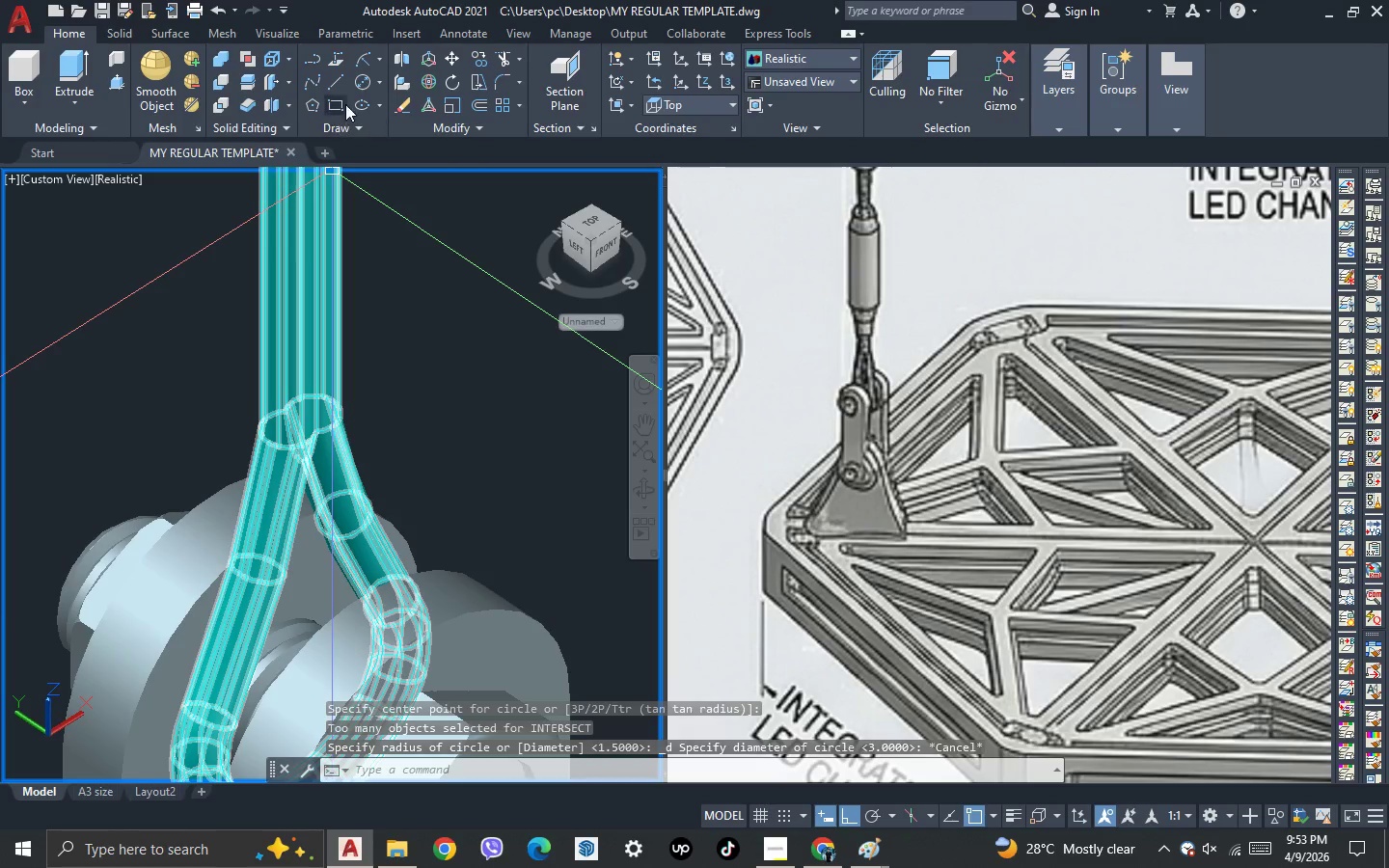 
left_click([362, 83])
 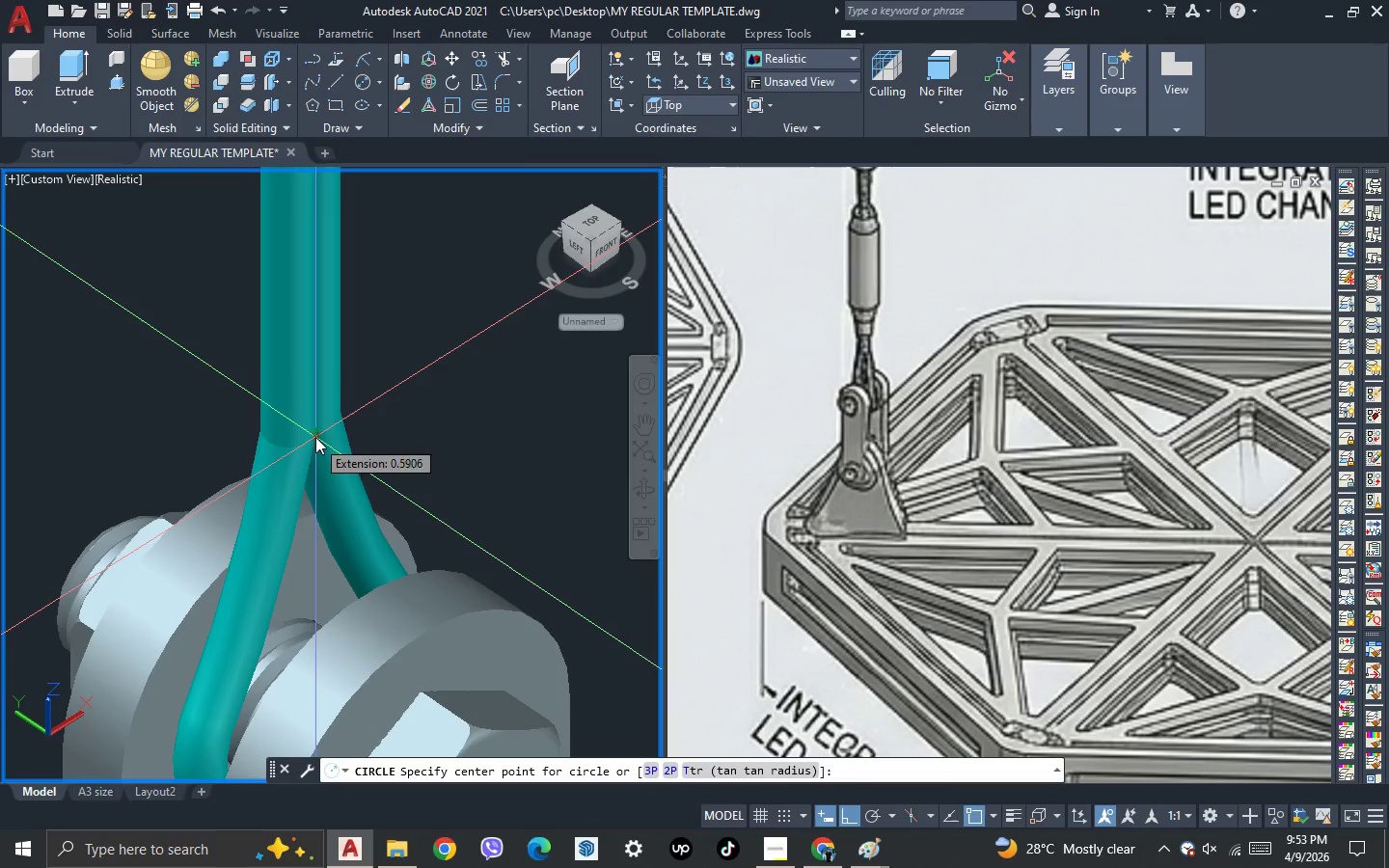 
left_click([314, 432])
 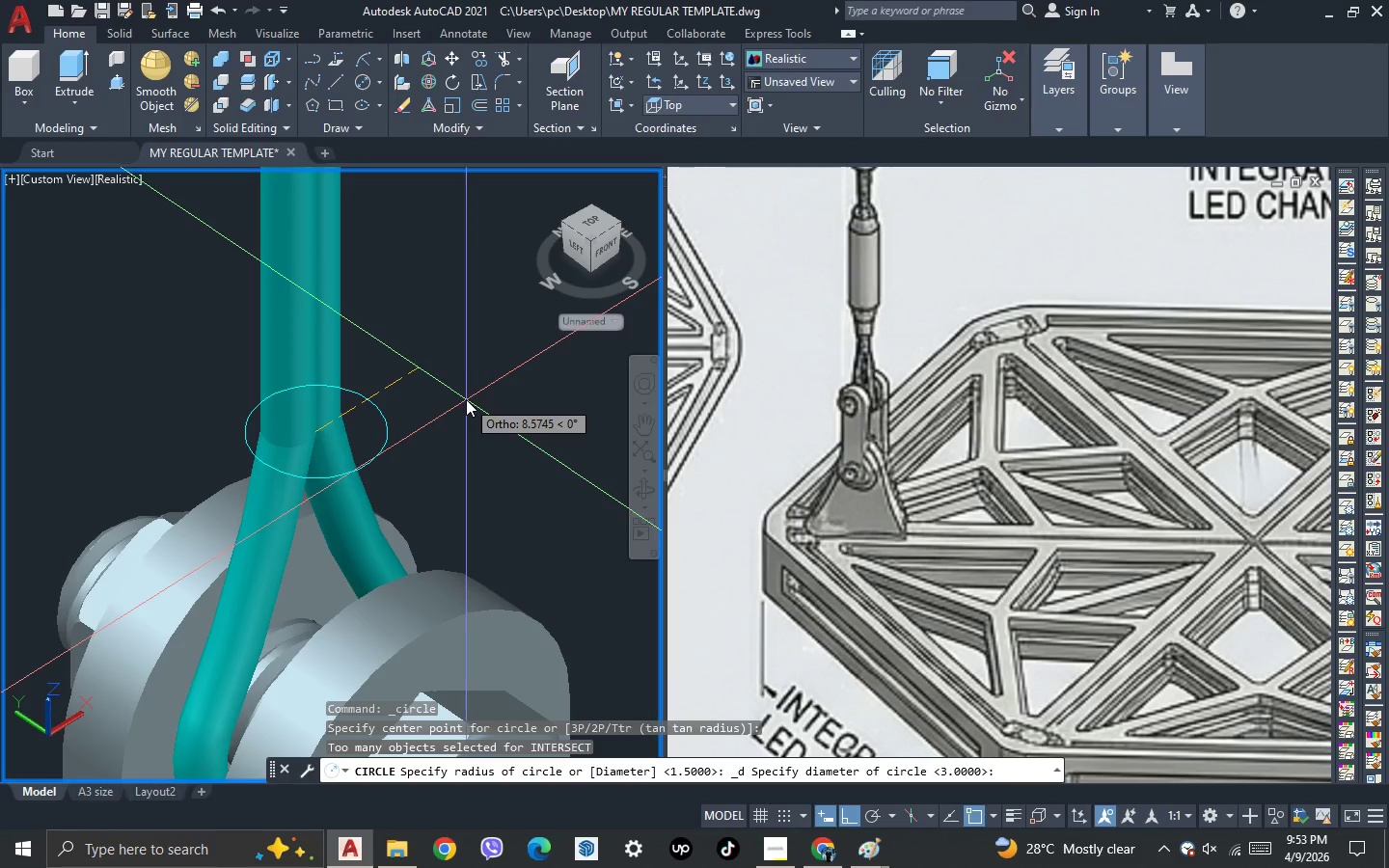 
left_click([466, 399])
 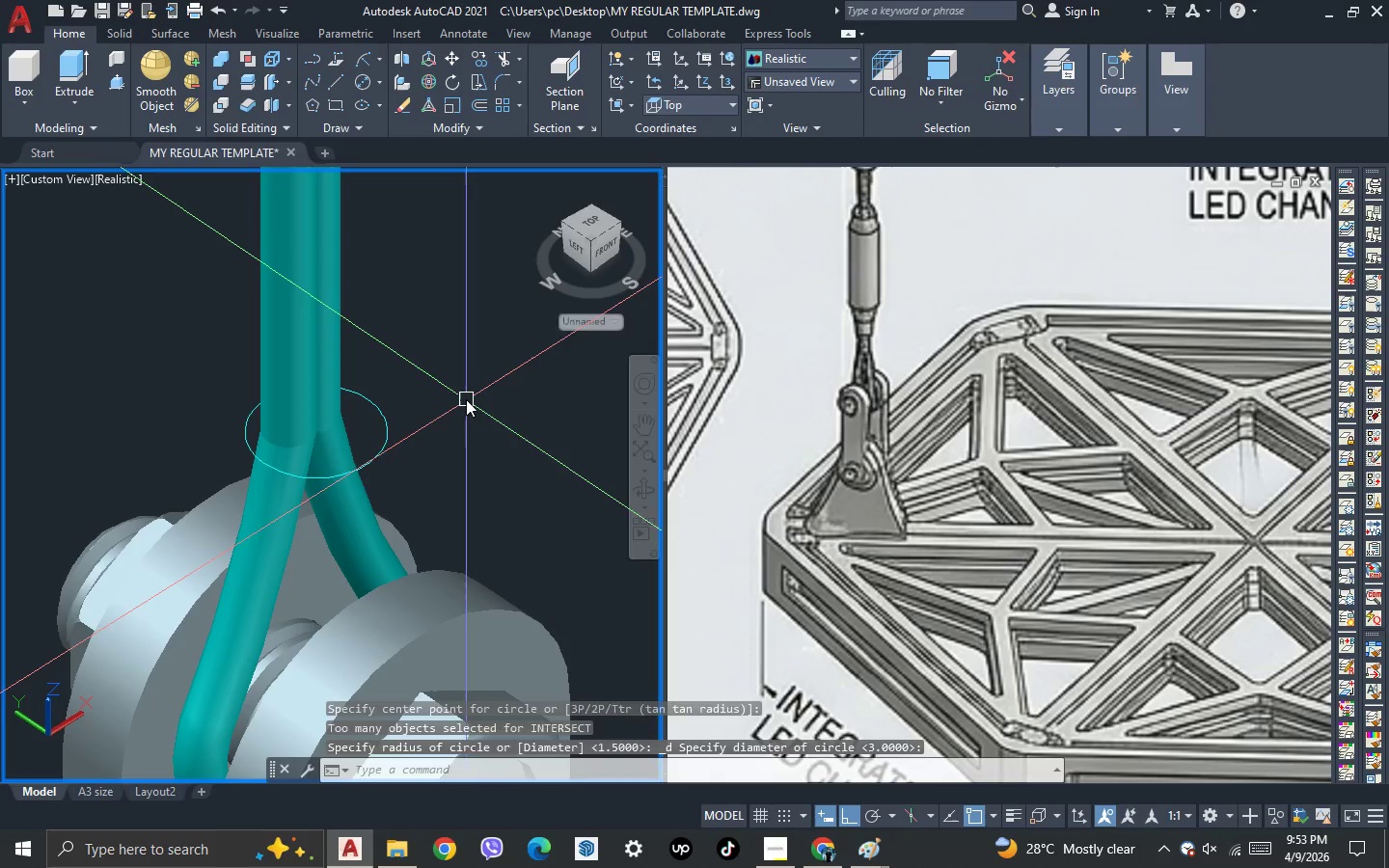 
key(Escape)
 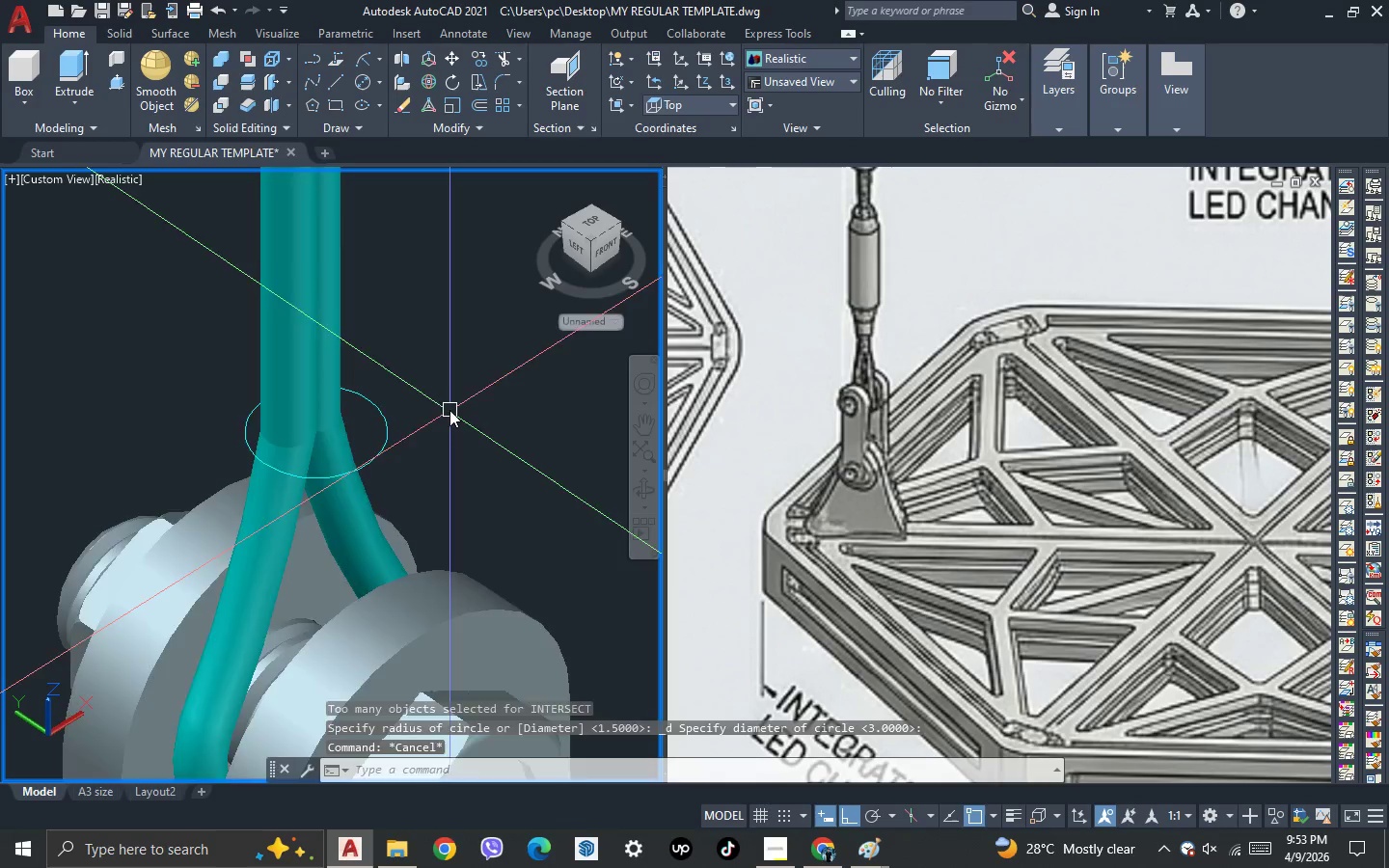 
scroll: coordinate [449, 410], scroll_direction: down, amount: 2.0
 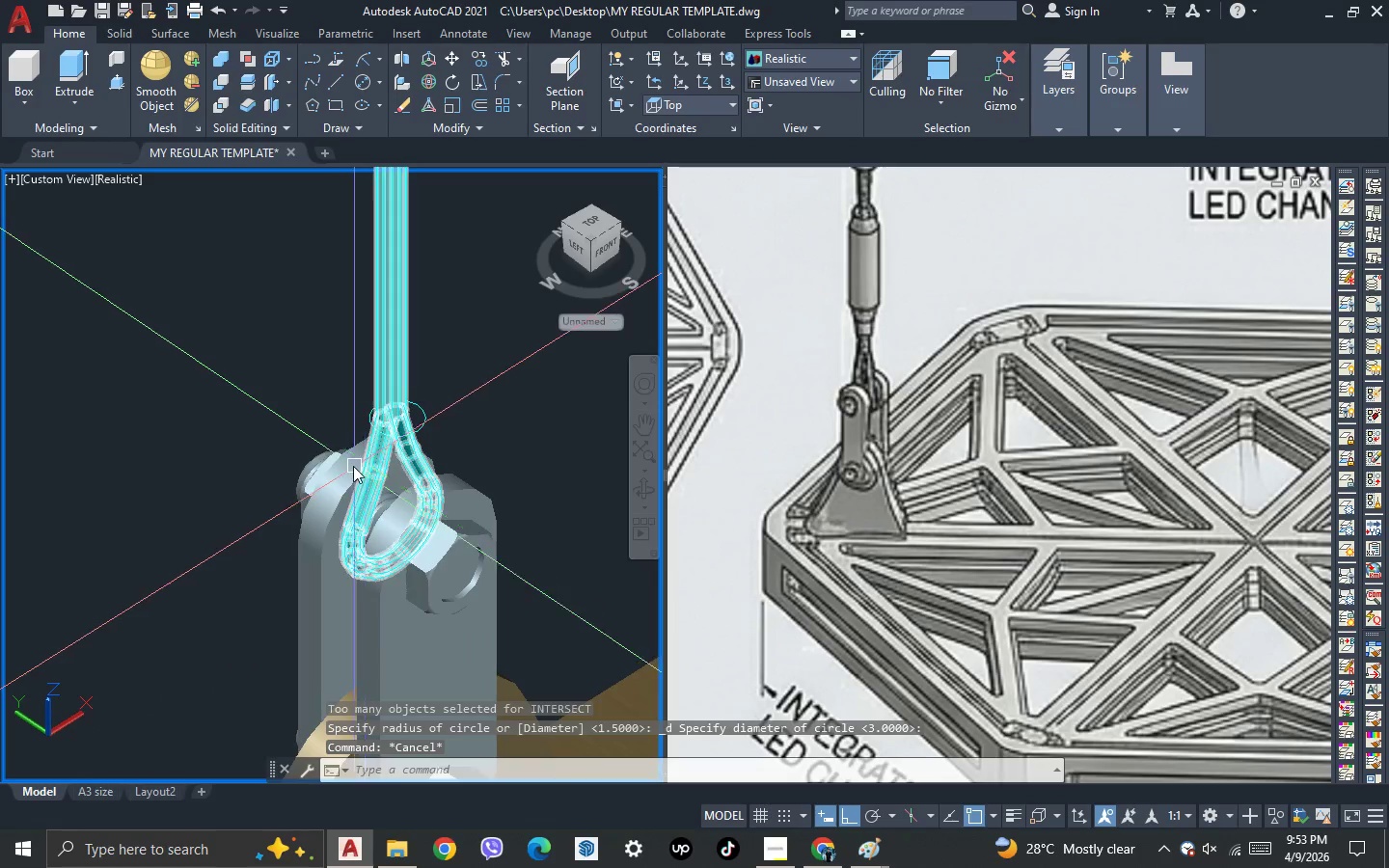 
scroll: coordinate [353, 466], scroll_direction: up, amount: 2.0
 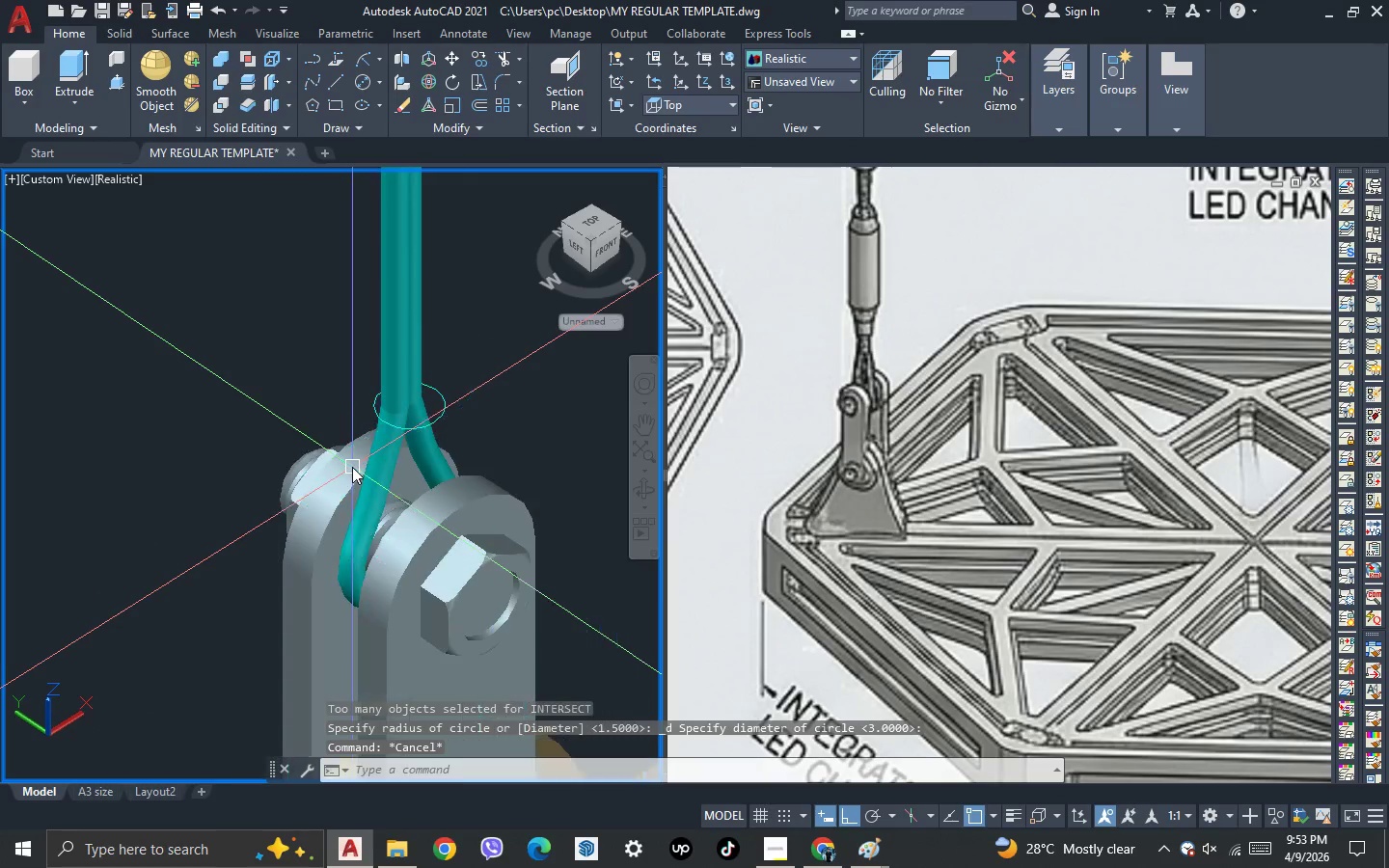 
scroll: coordinate [352, 467], scroll_direction: down, amount: 1.0
 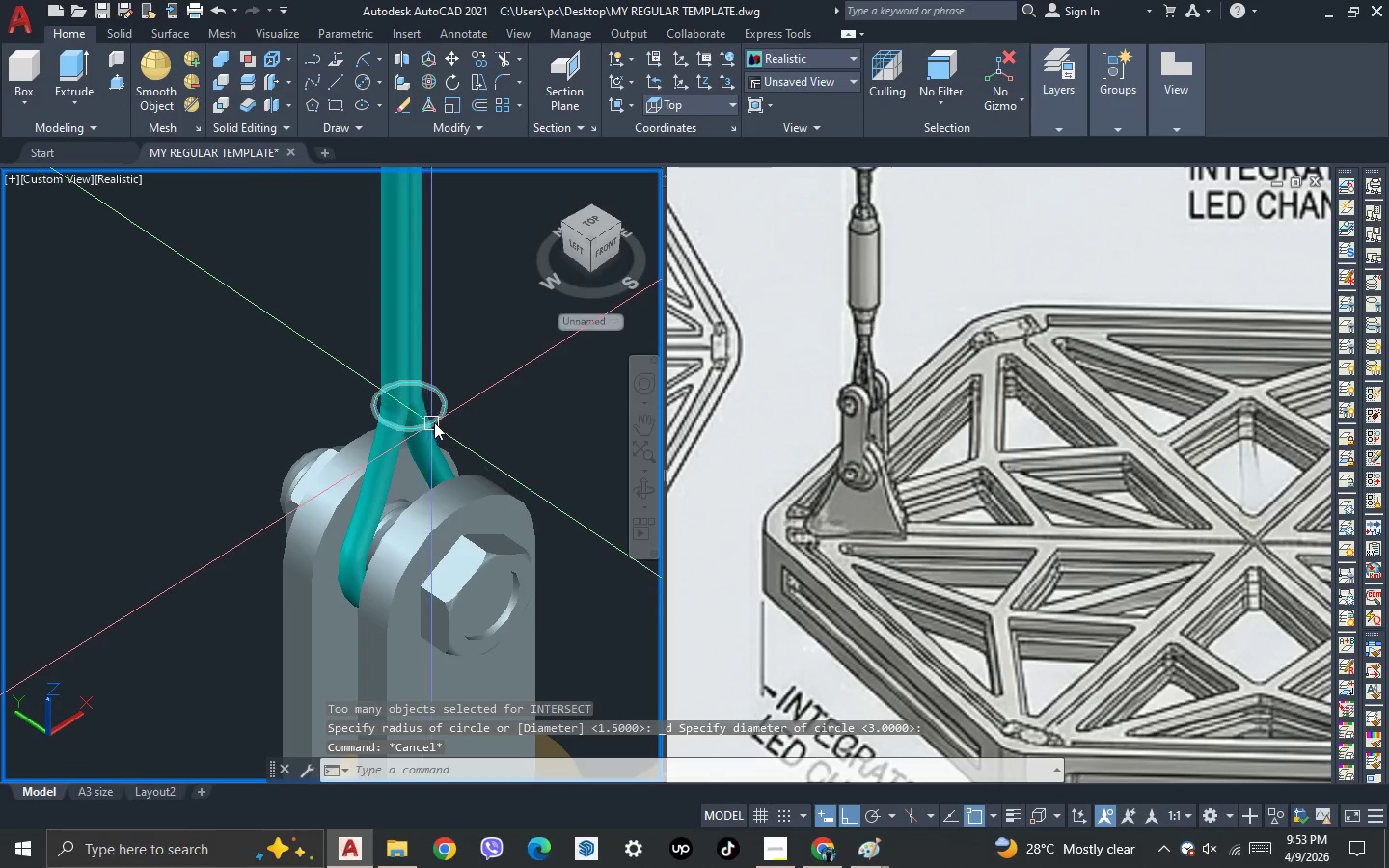 
left_click([436, 420])
 